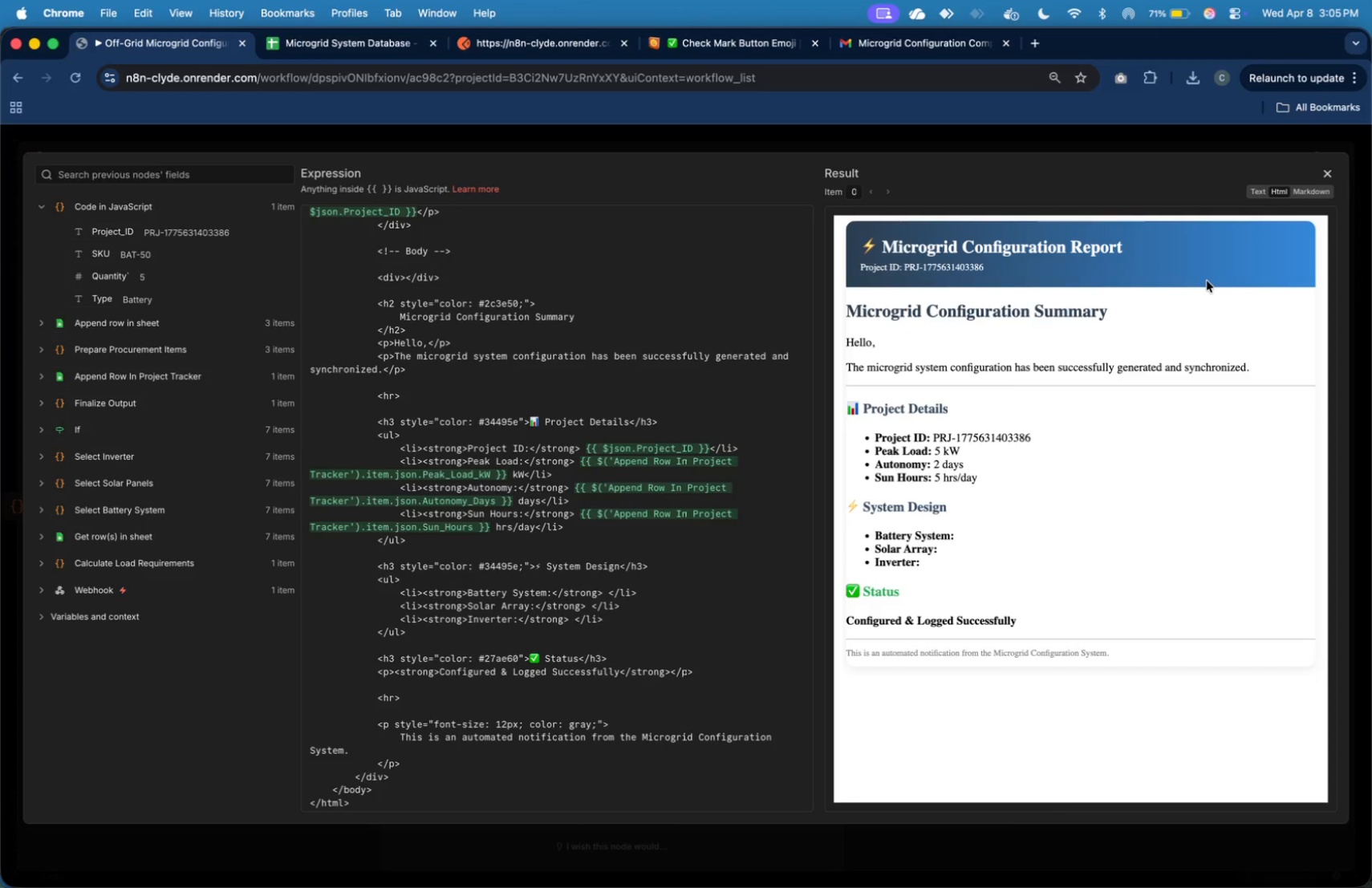 
key(Meta+Tab)
 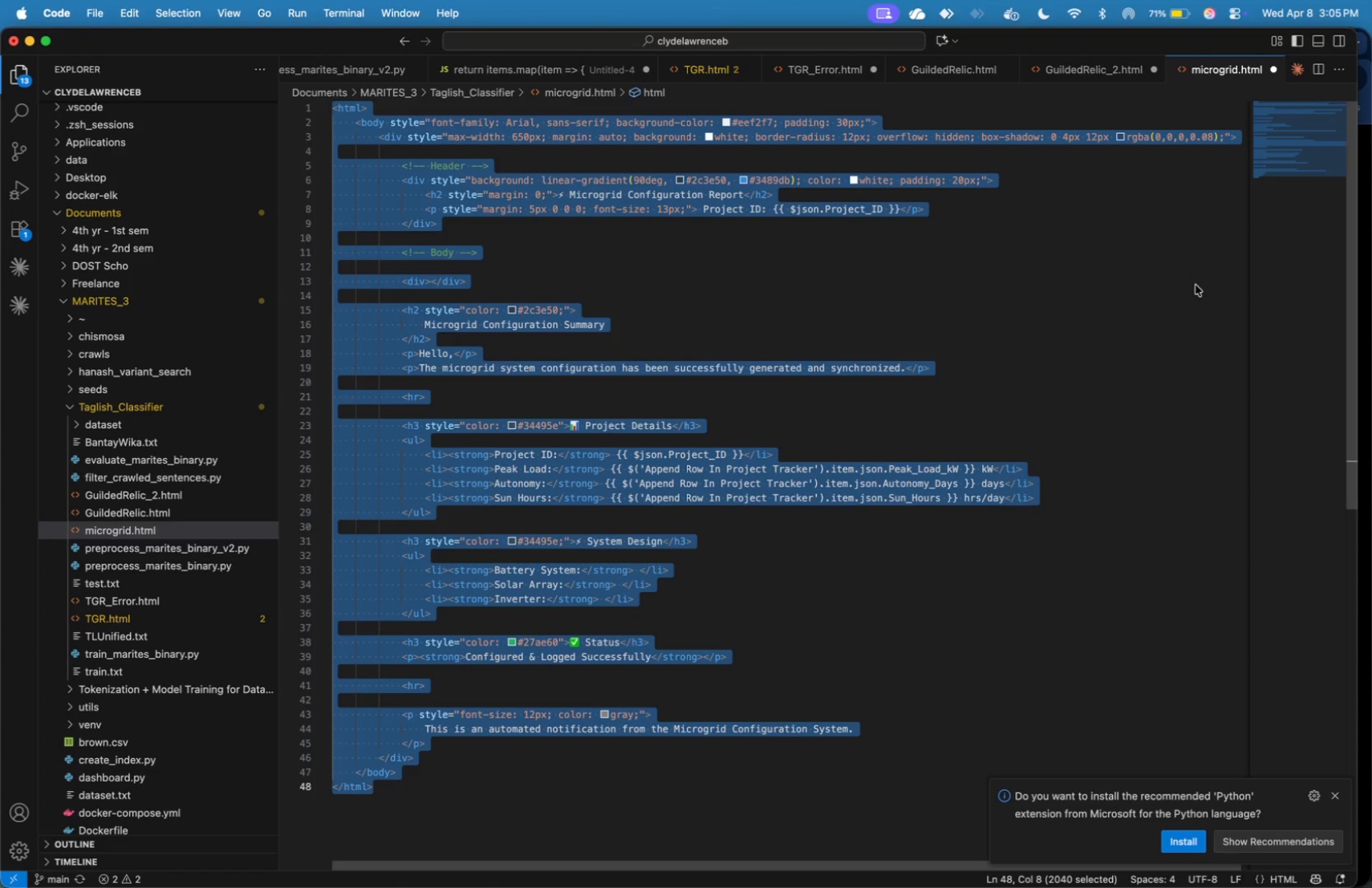 
left_click([1154, 294])
 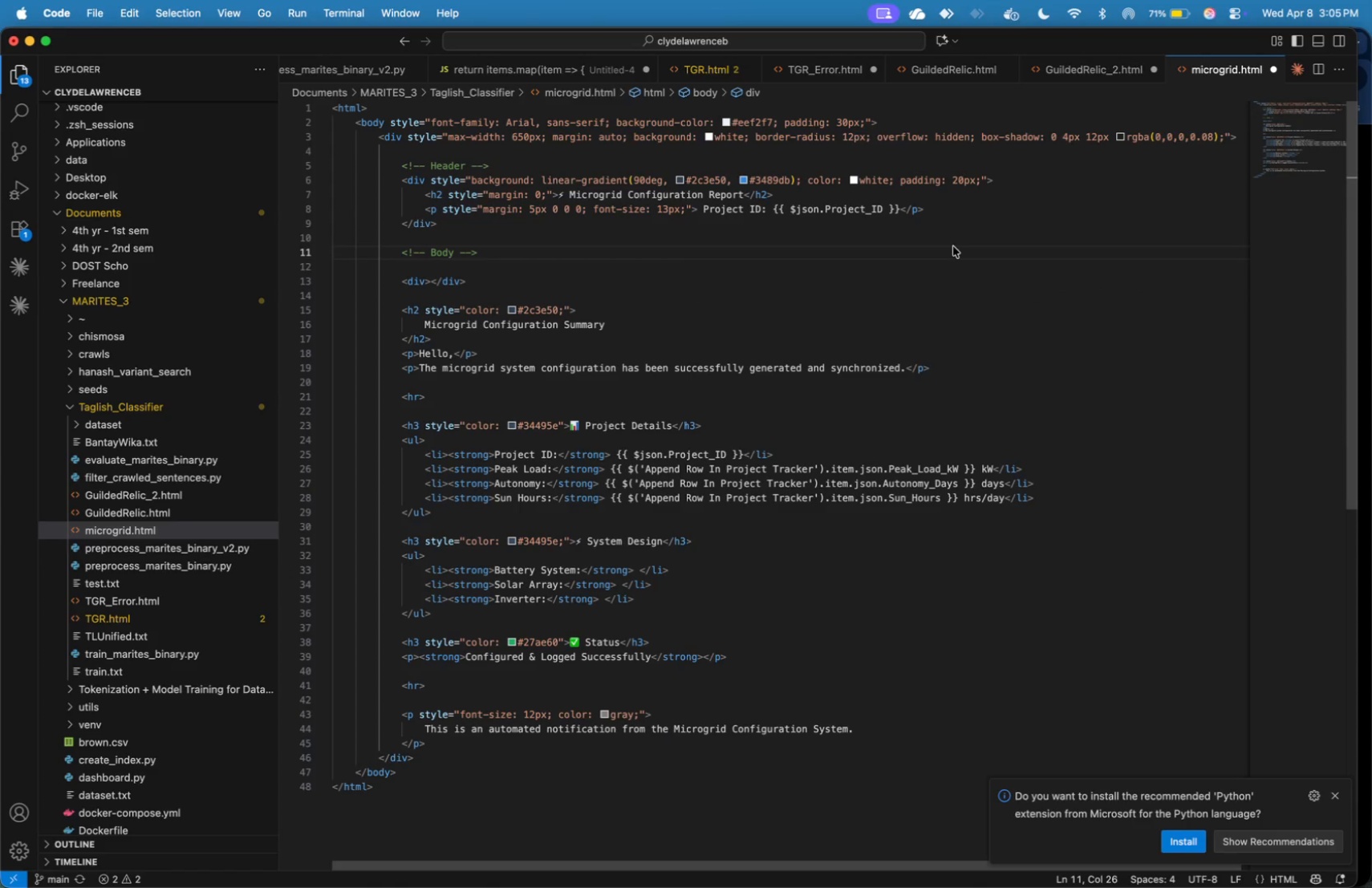 
key(ArrowDown)
 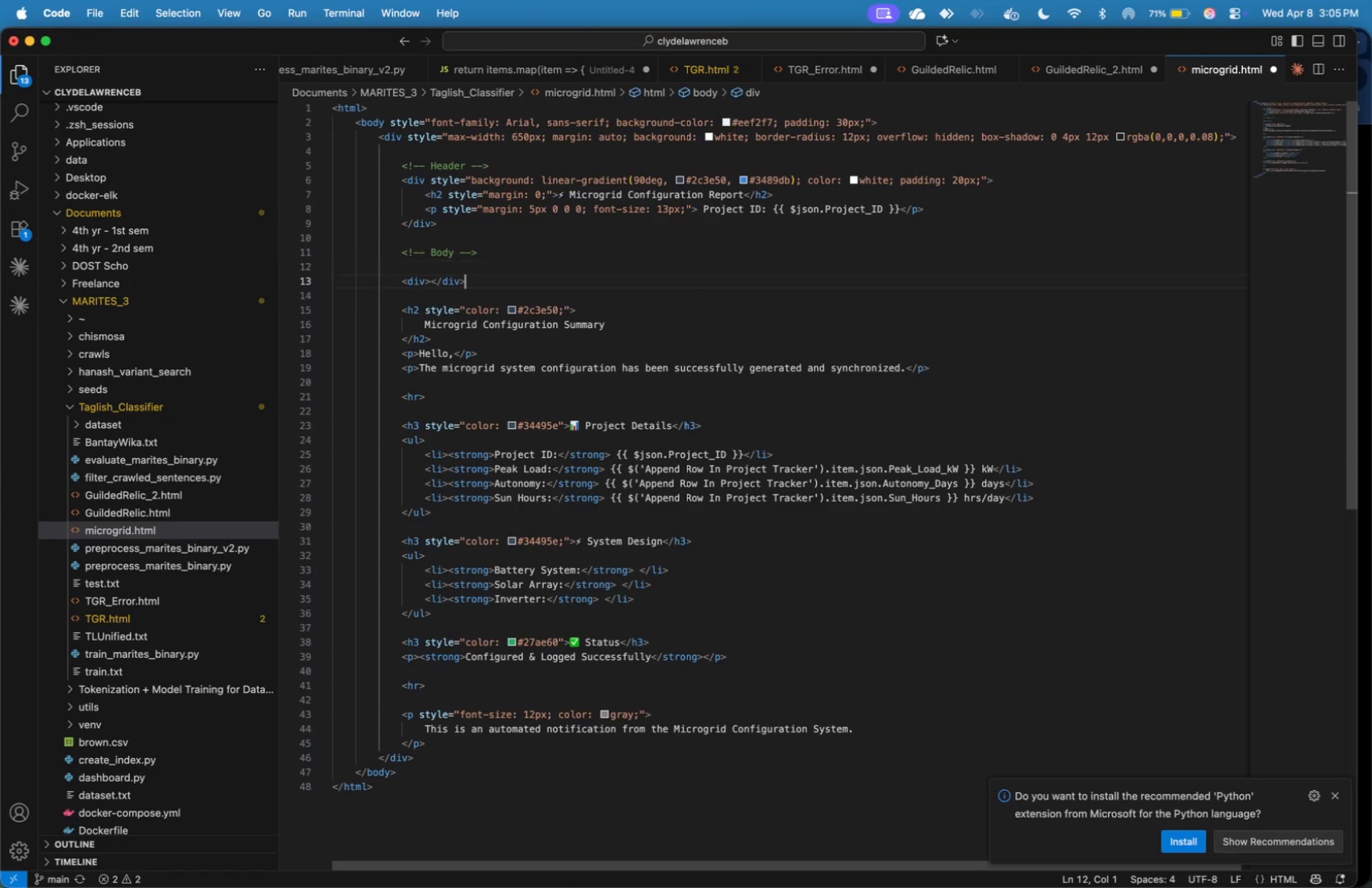 
key(ArrowDown)
 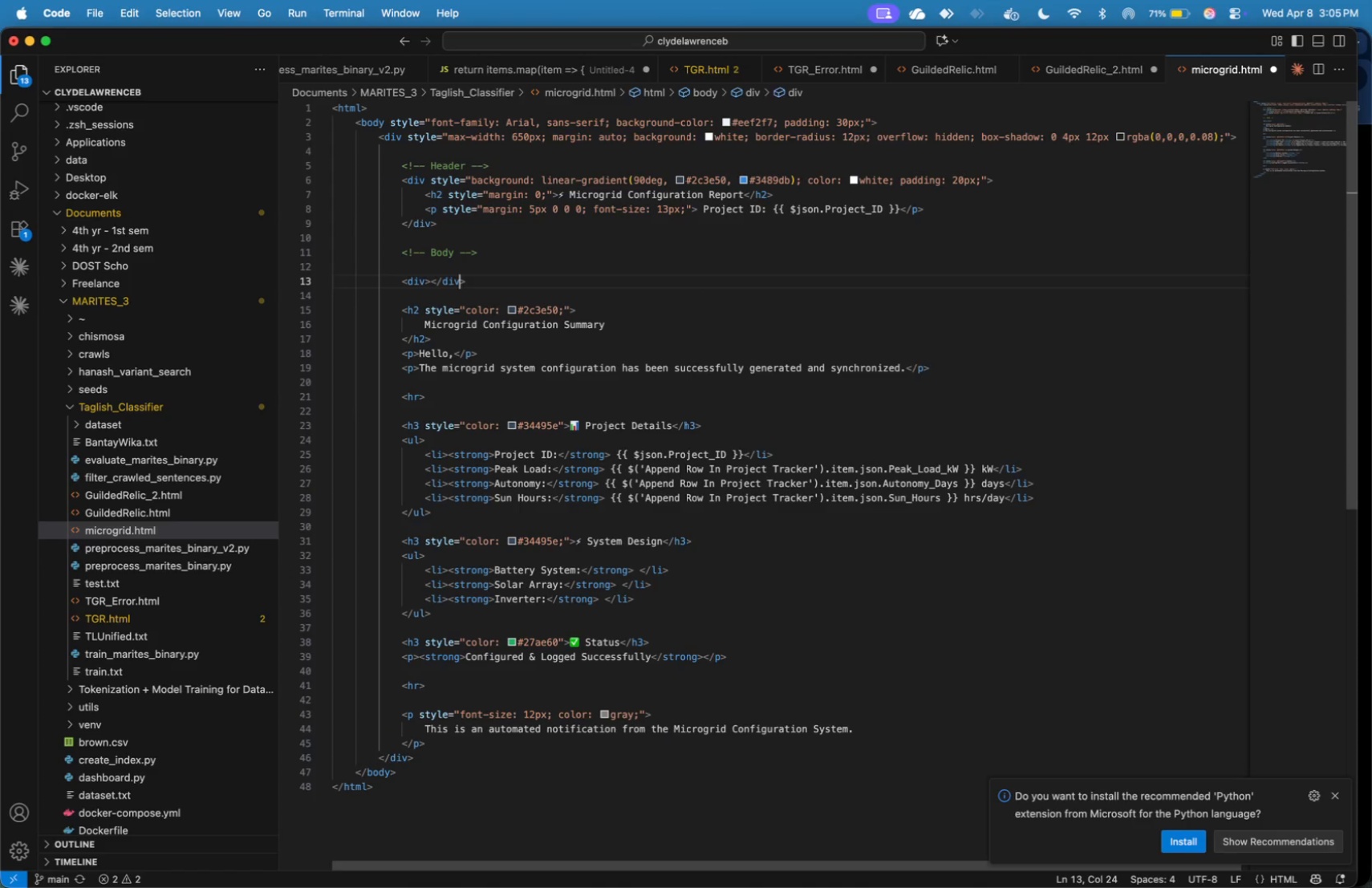 
key(ArrowLeft)
 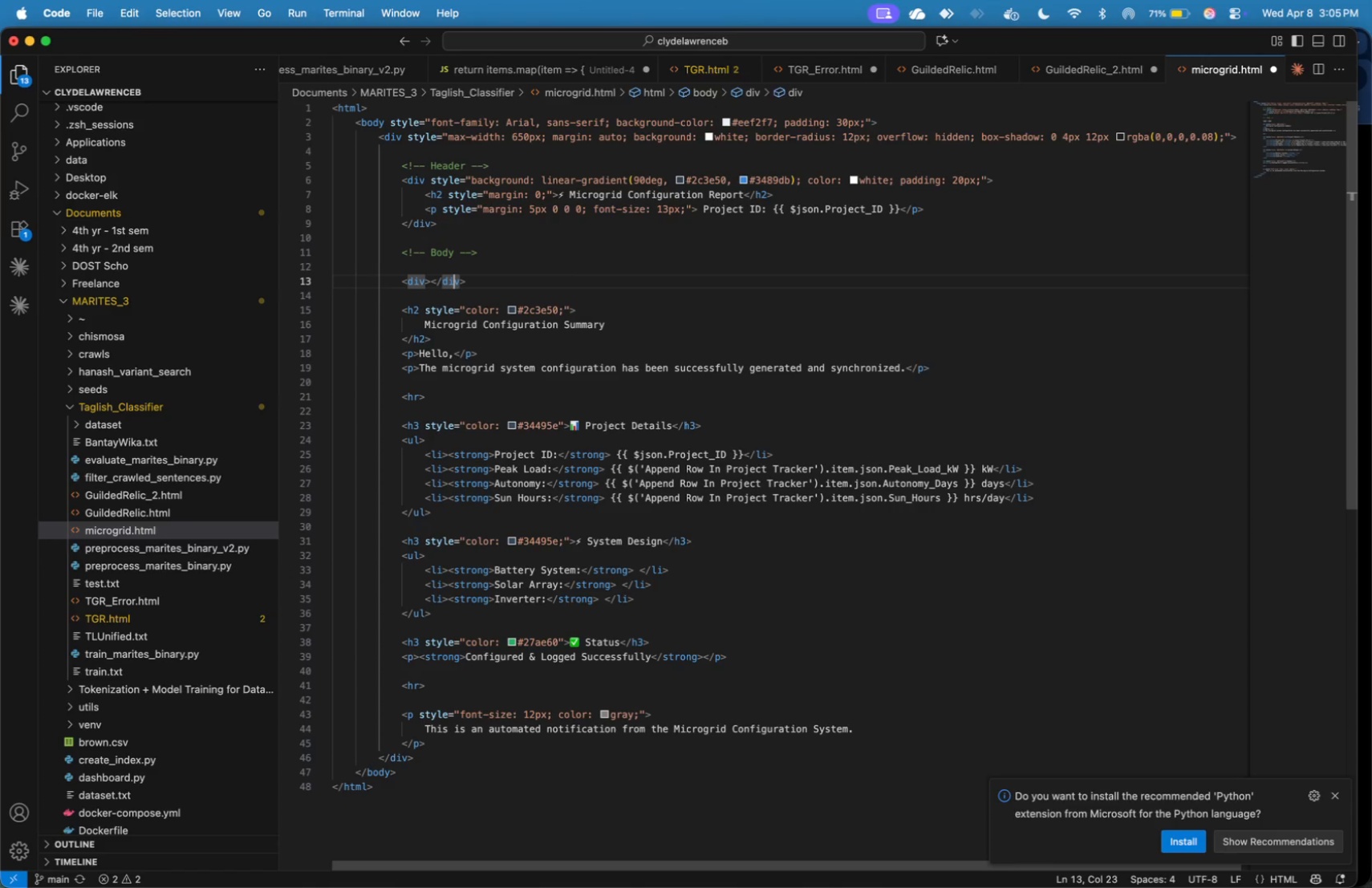 
key(ArrowLeft)
 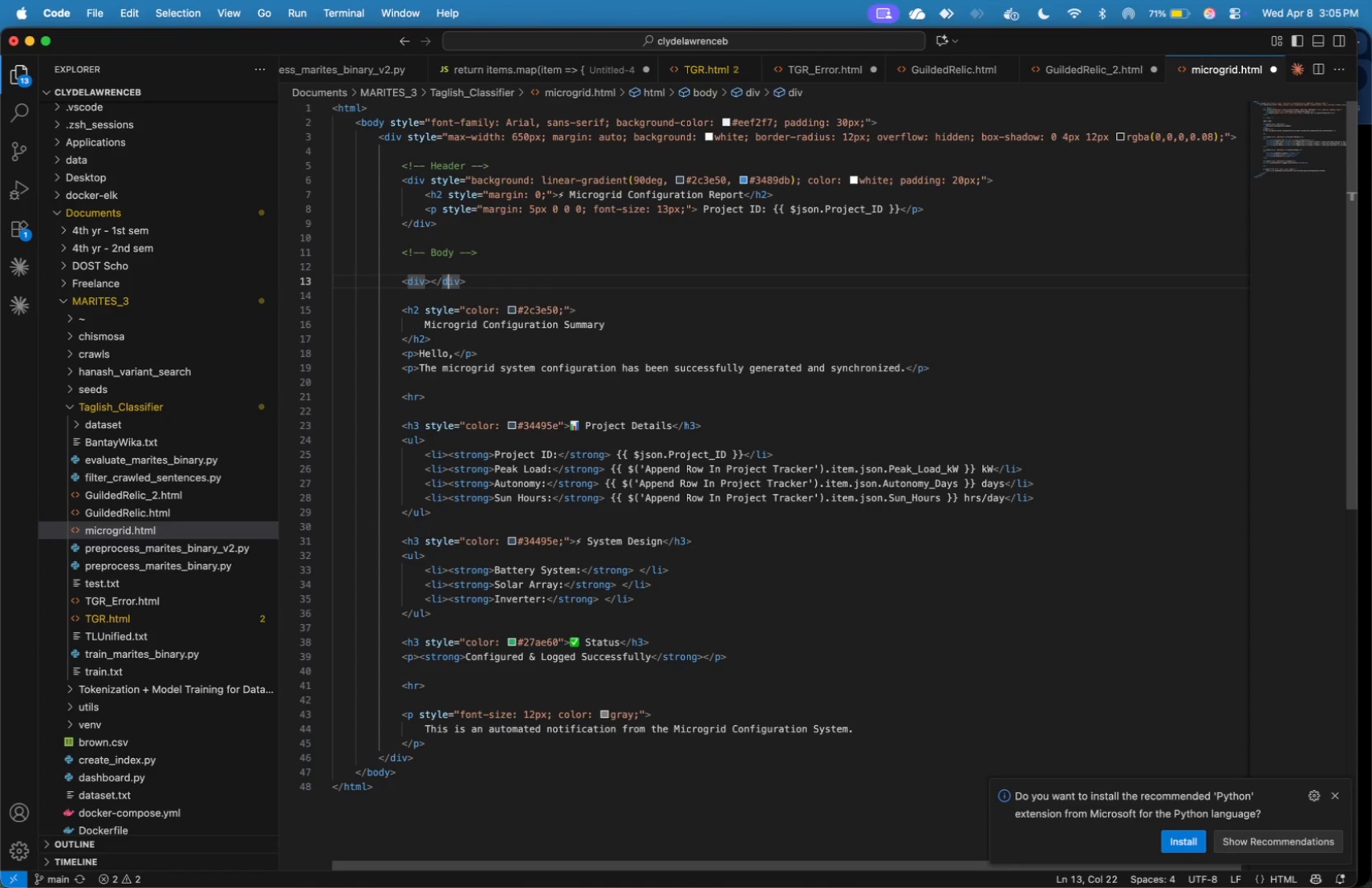 
key(ArrowLeft)
 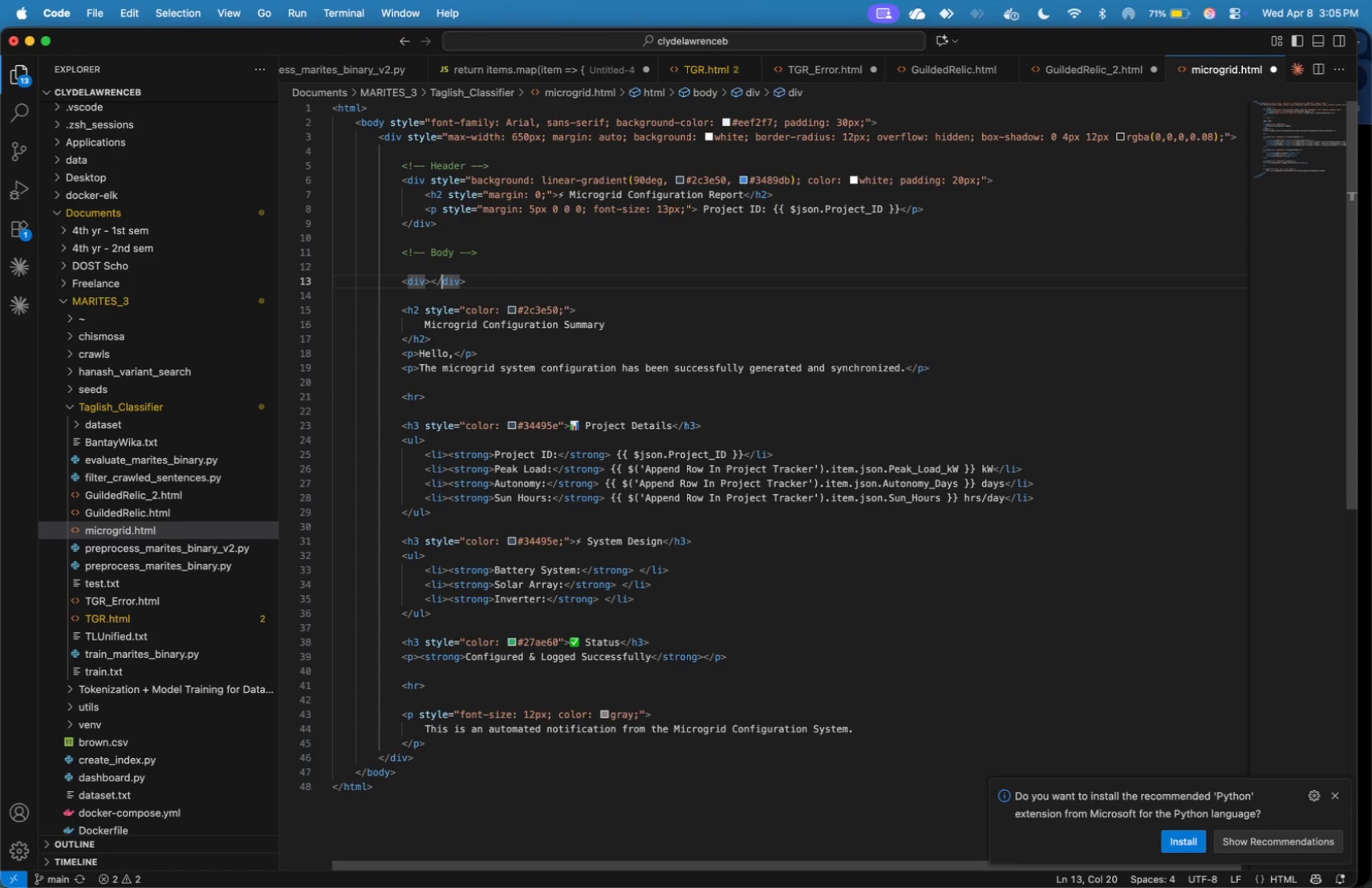 
key(ArrowLeft)
 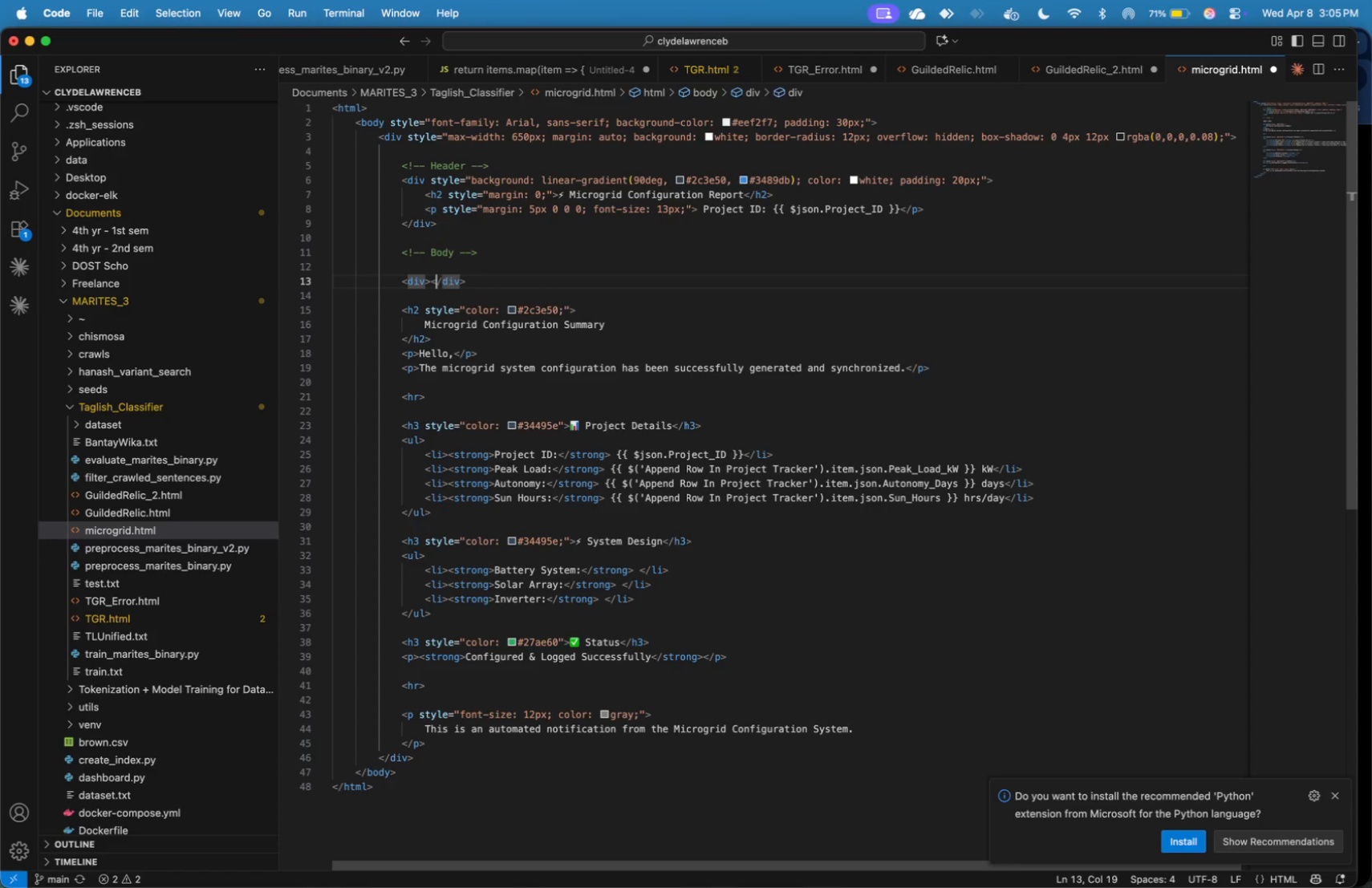 
key(ArrowLeft)
 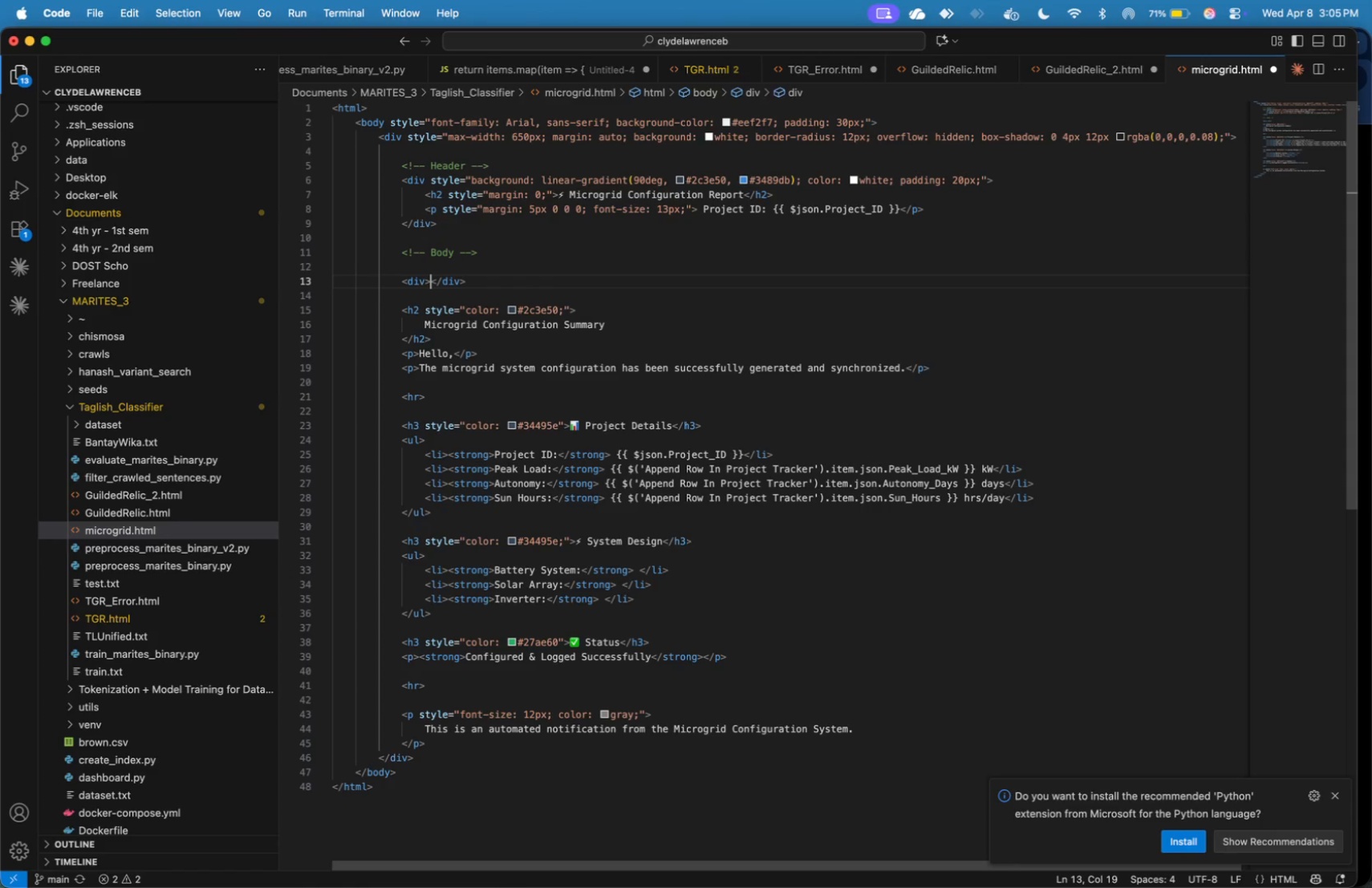 
key(ArrowLeft)
 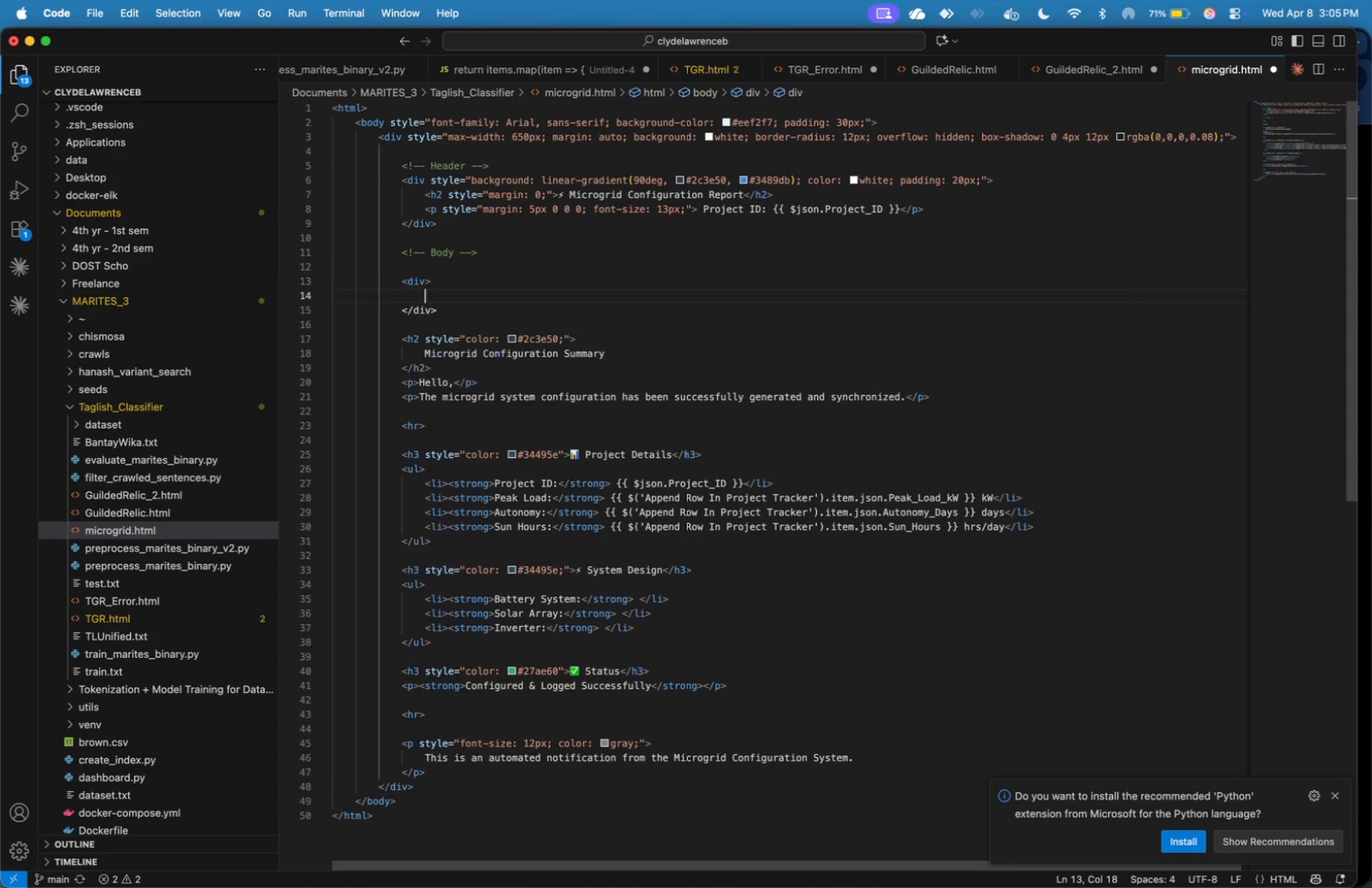 
key(Enter)
 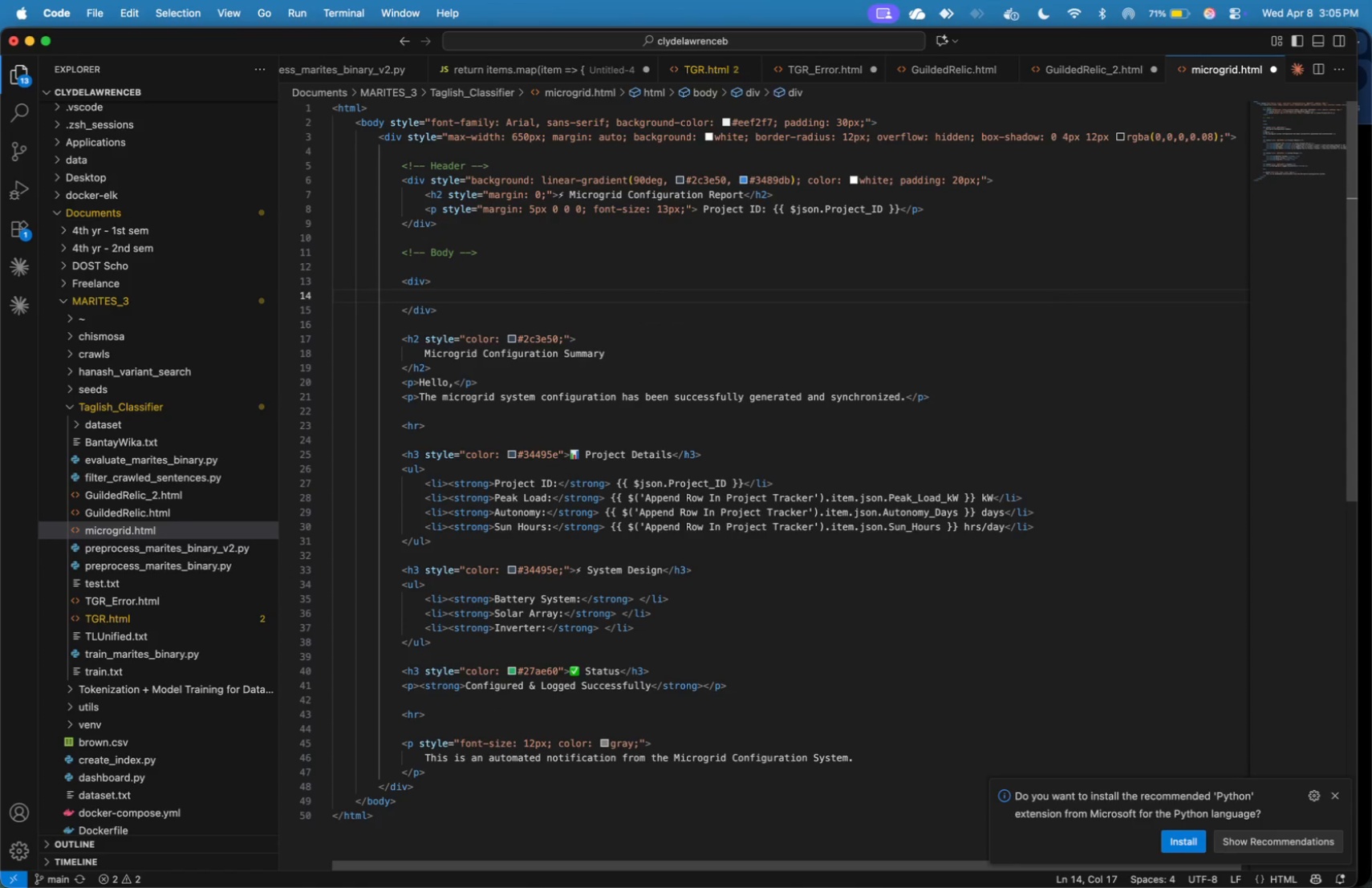 
key(ArrowUp)
 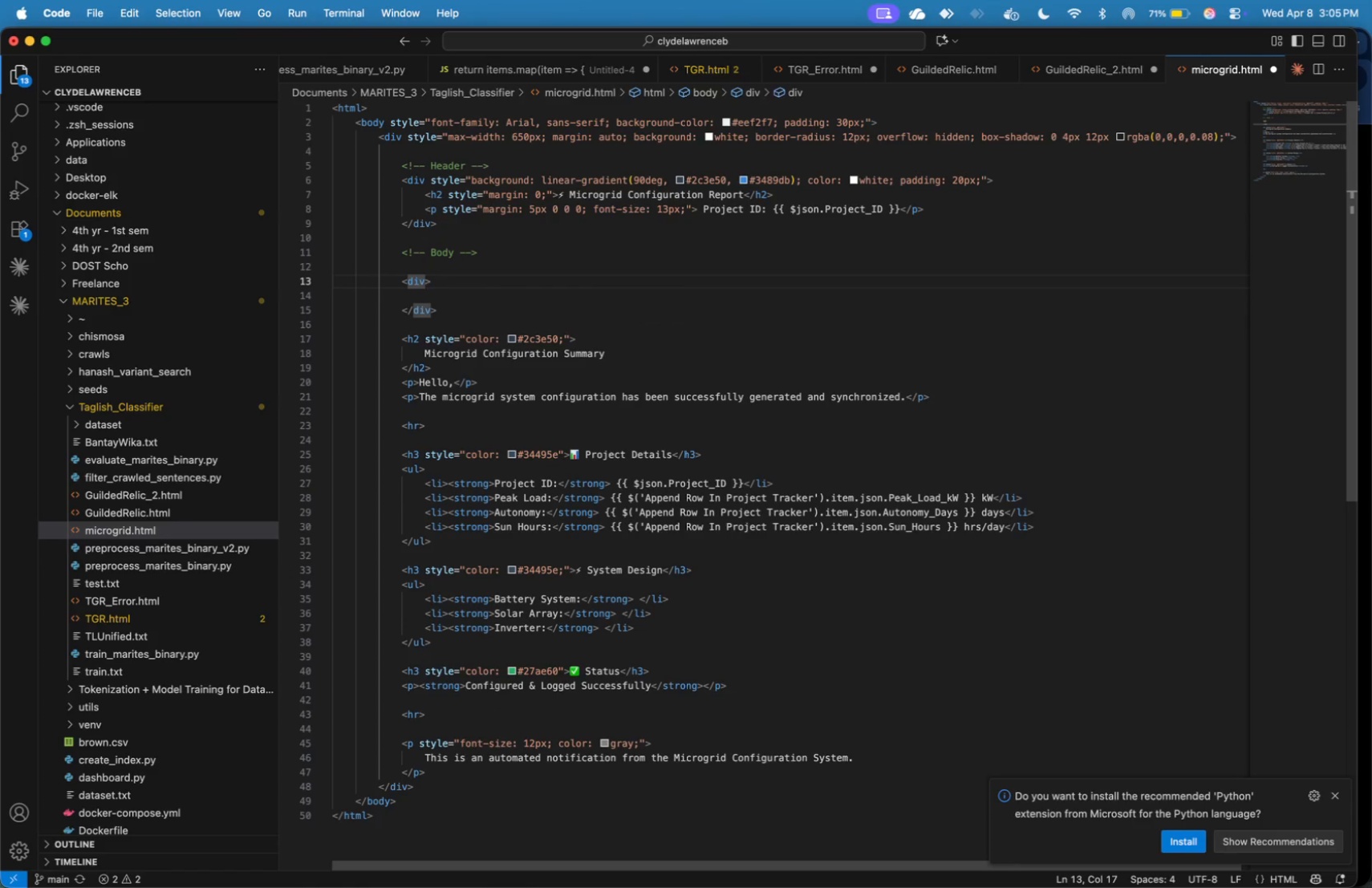 
key(ArrowLeft)
 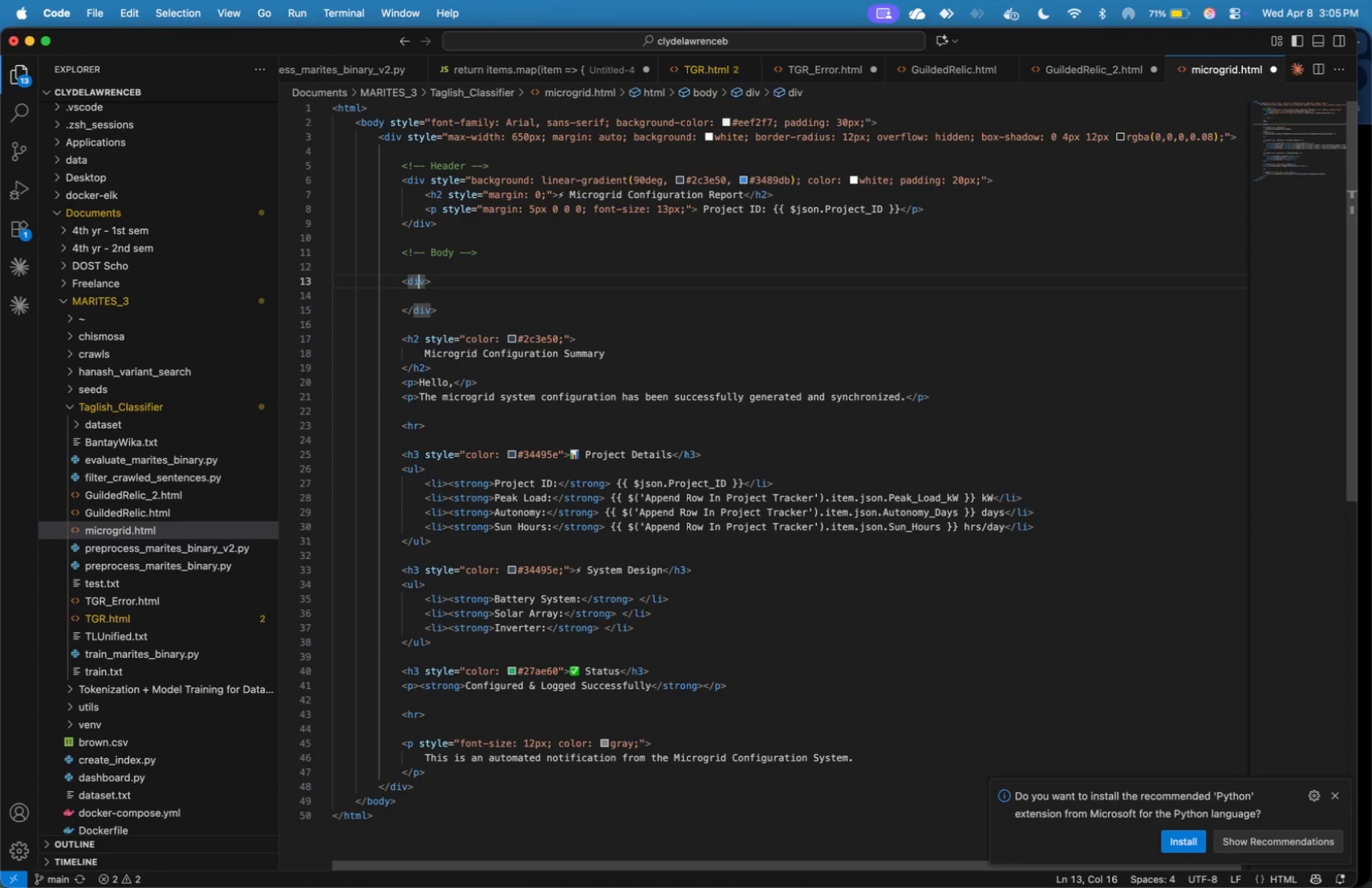 
key(ArrowRight)
 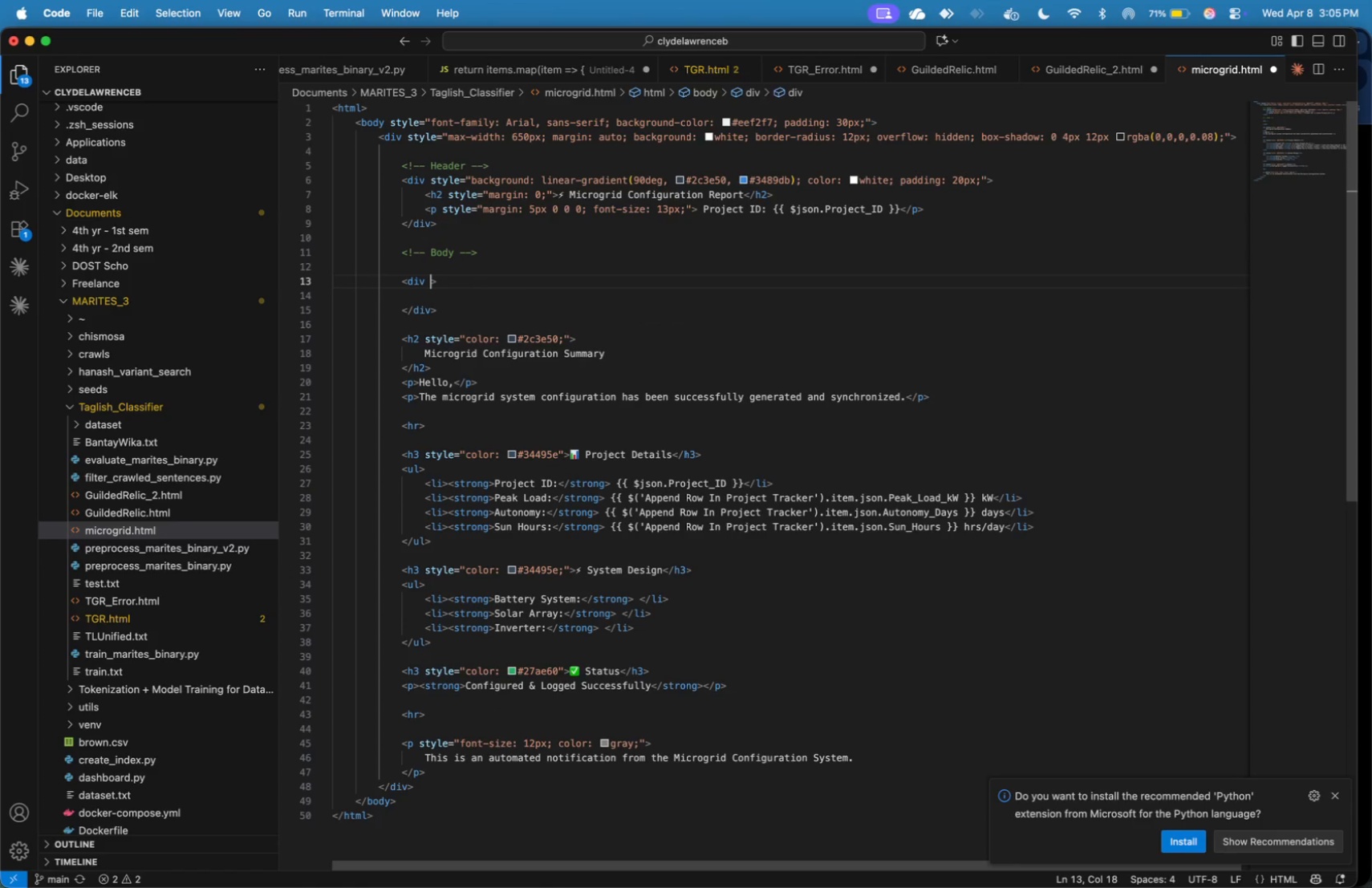 
type( style=padding: 25px;)
 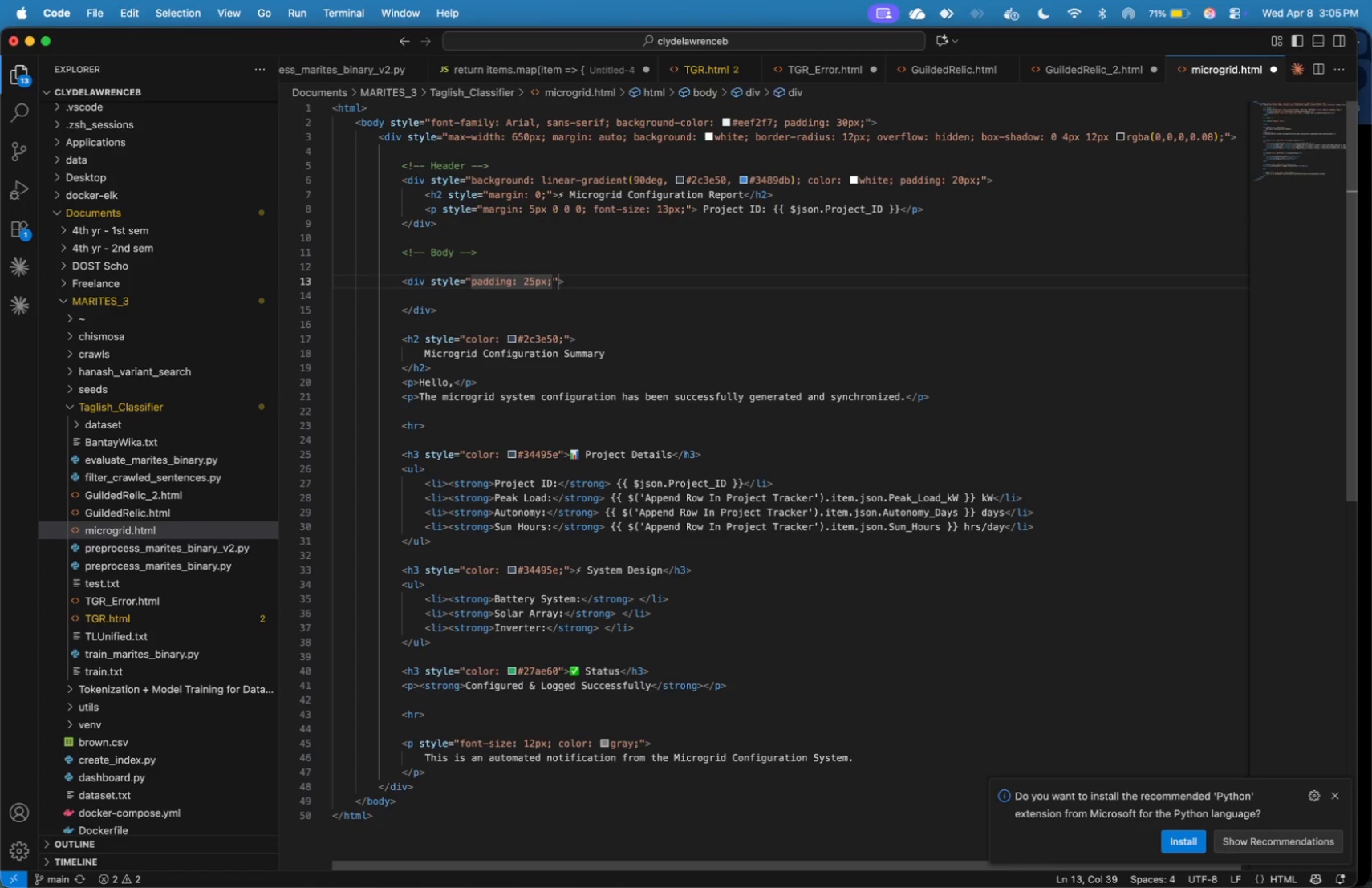 
key(ArrowDown)
 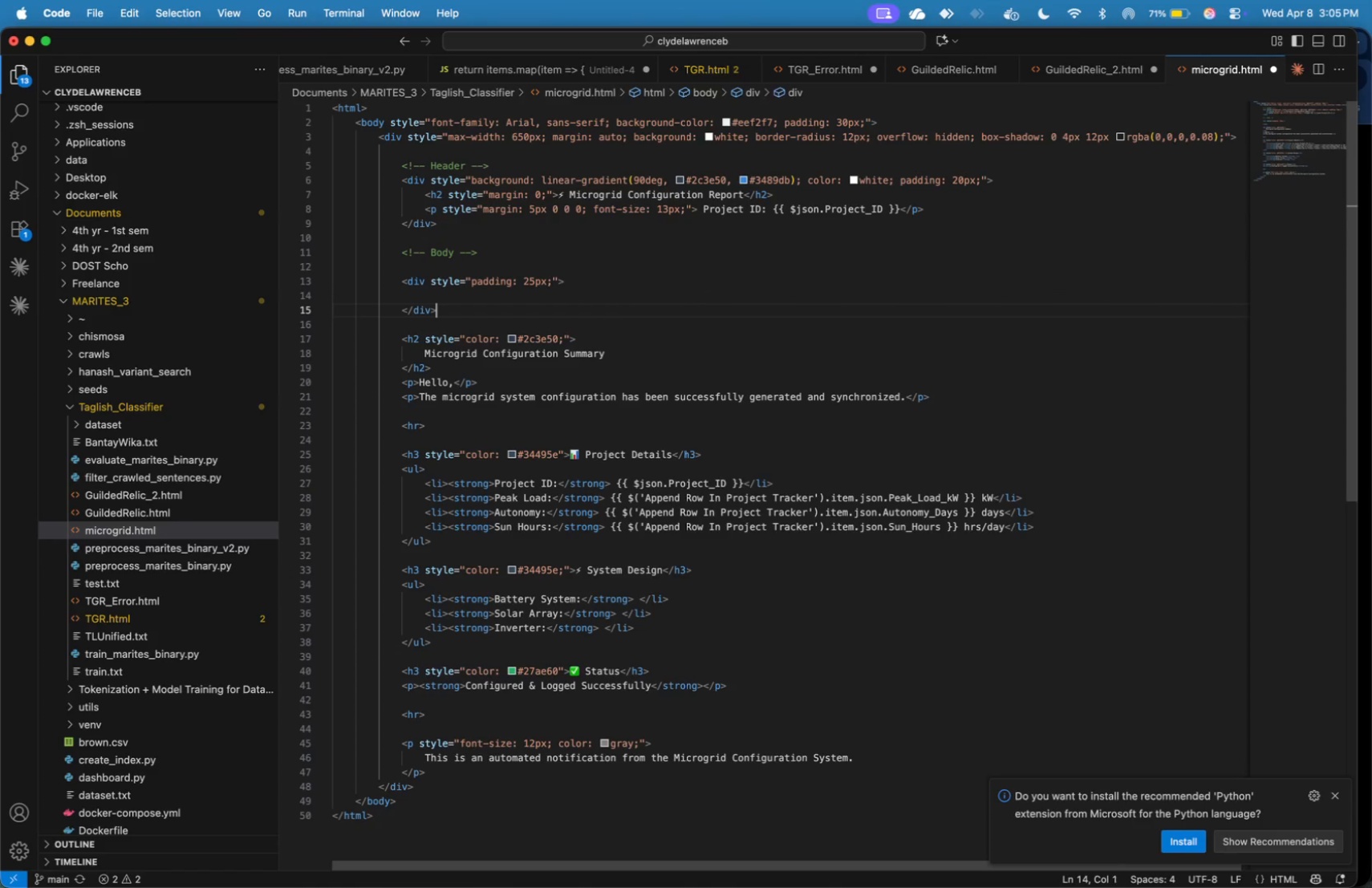 
key(ArrowDown)
 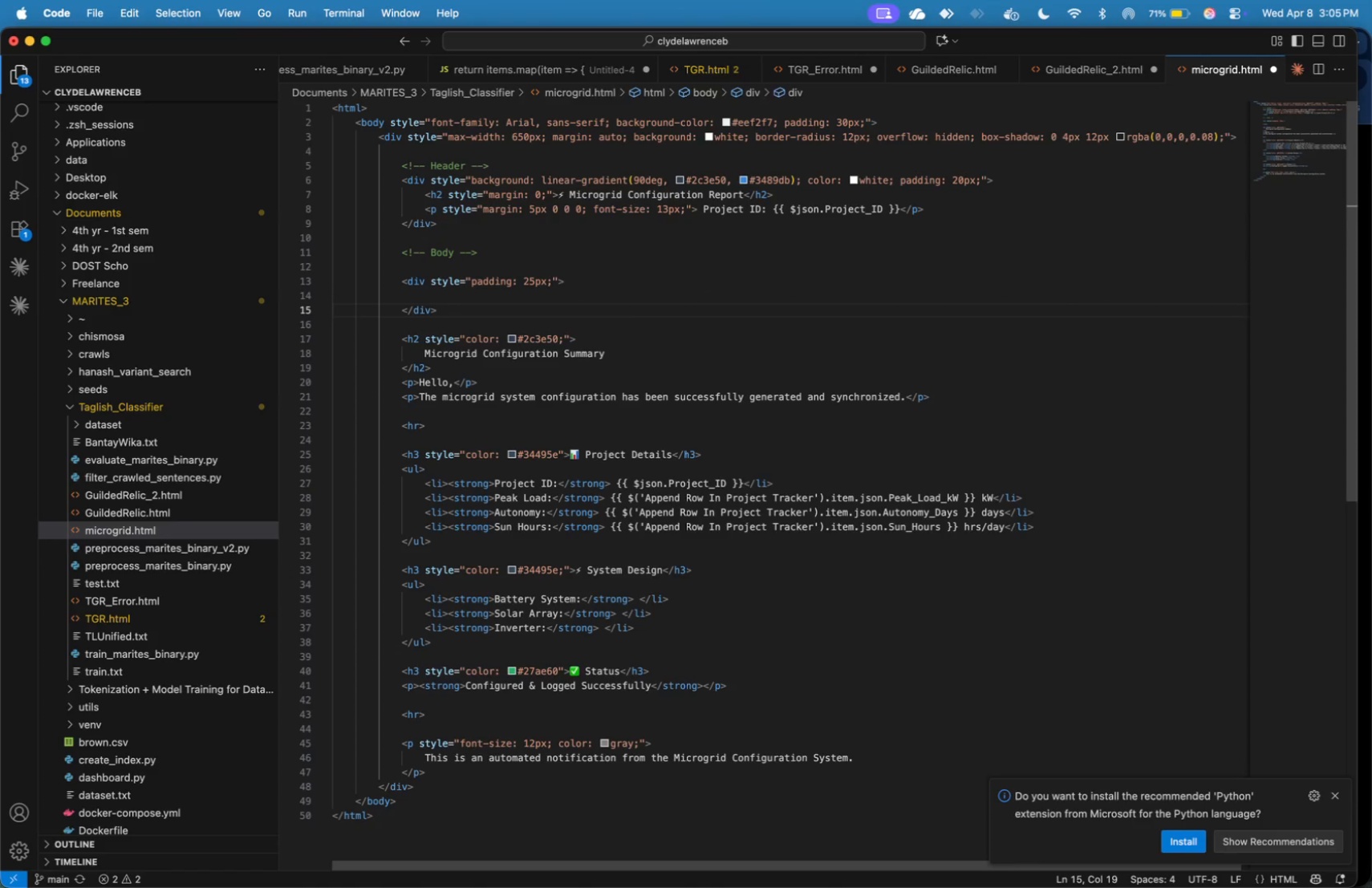 
key(ArrowDown)
 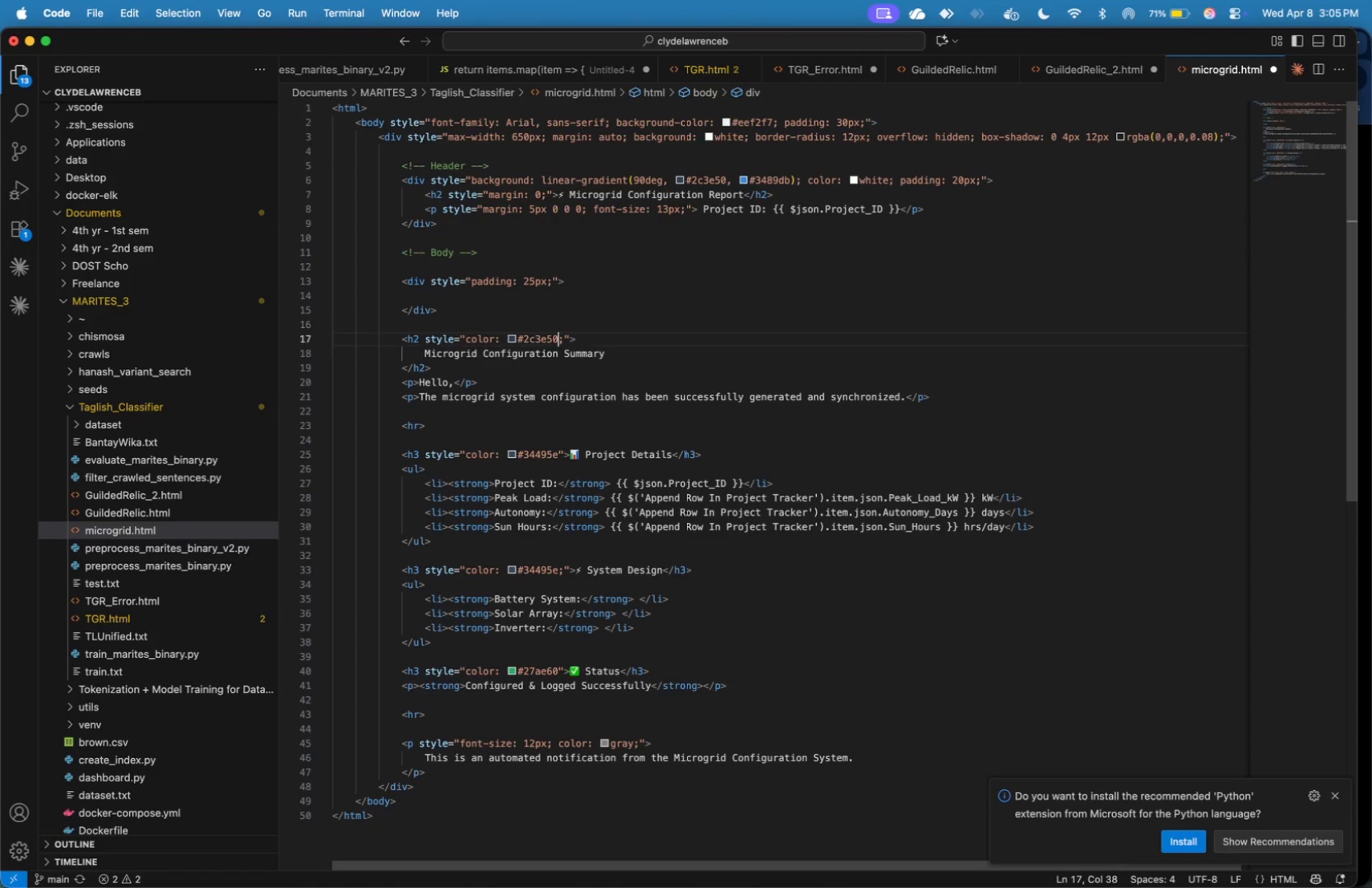 
key(ArrowDown)
 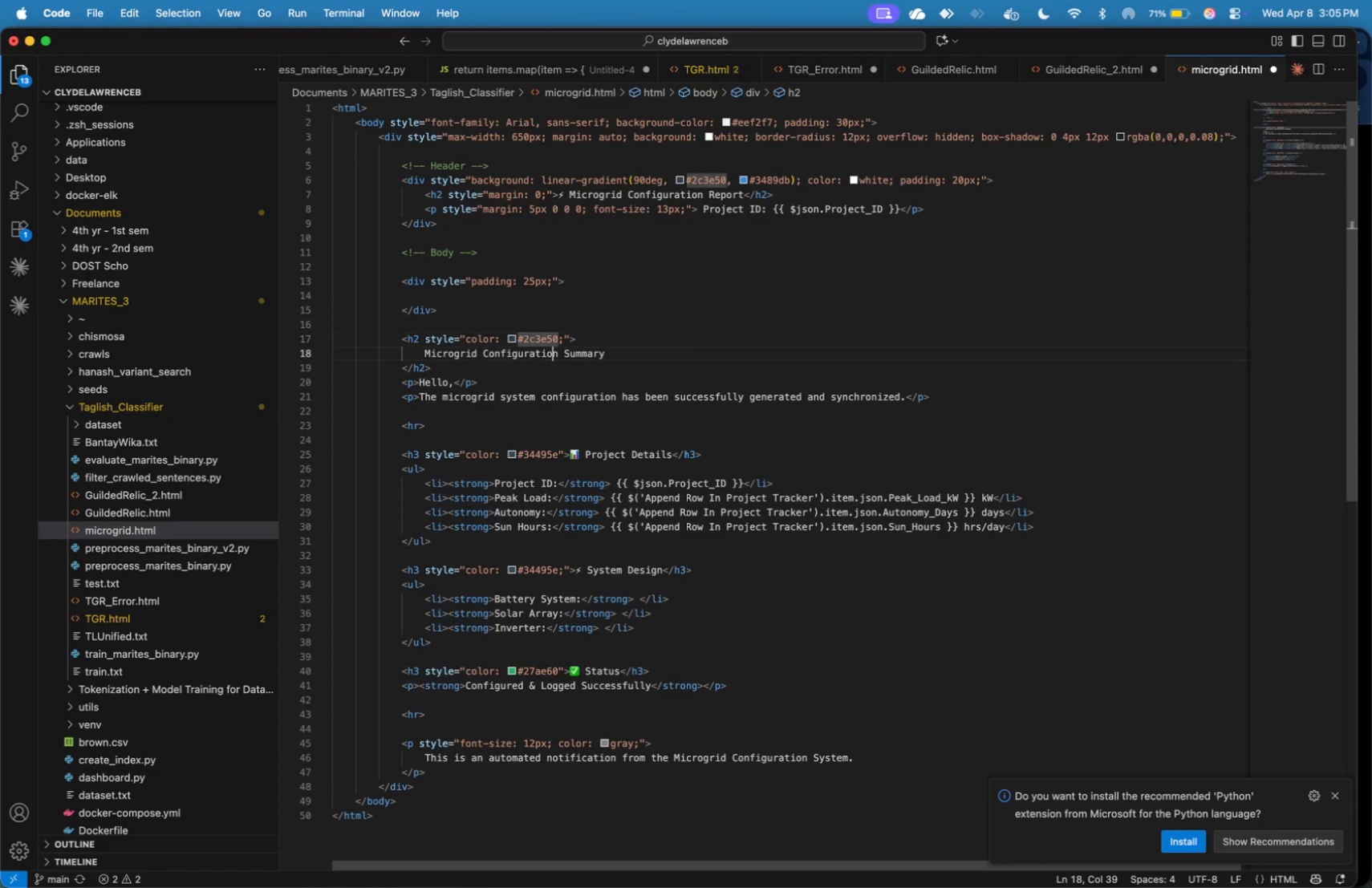 
key(ArrowDown)
 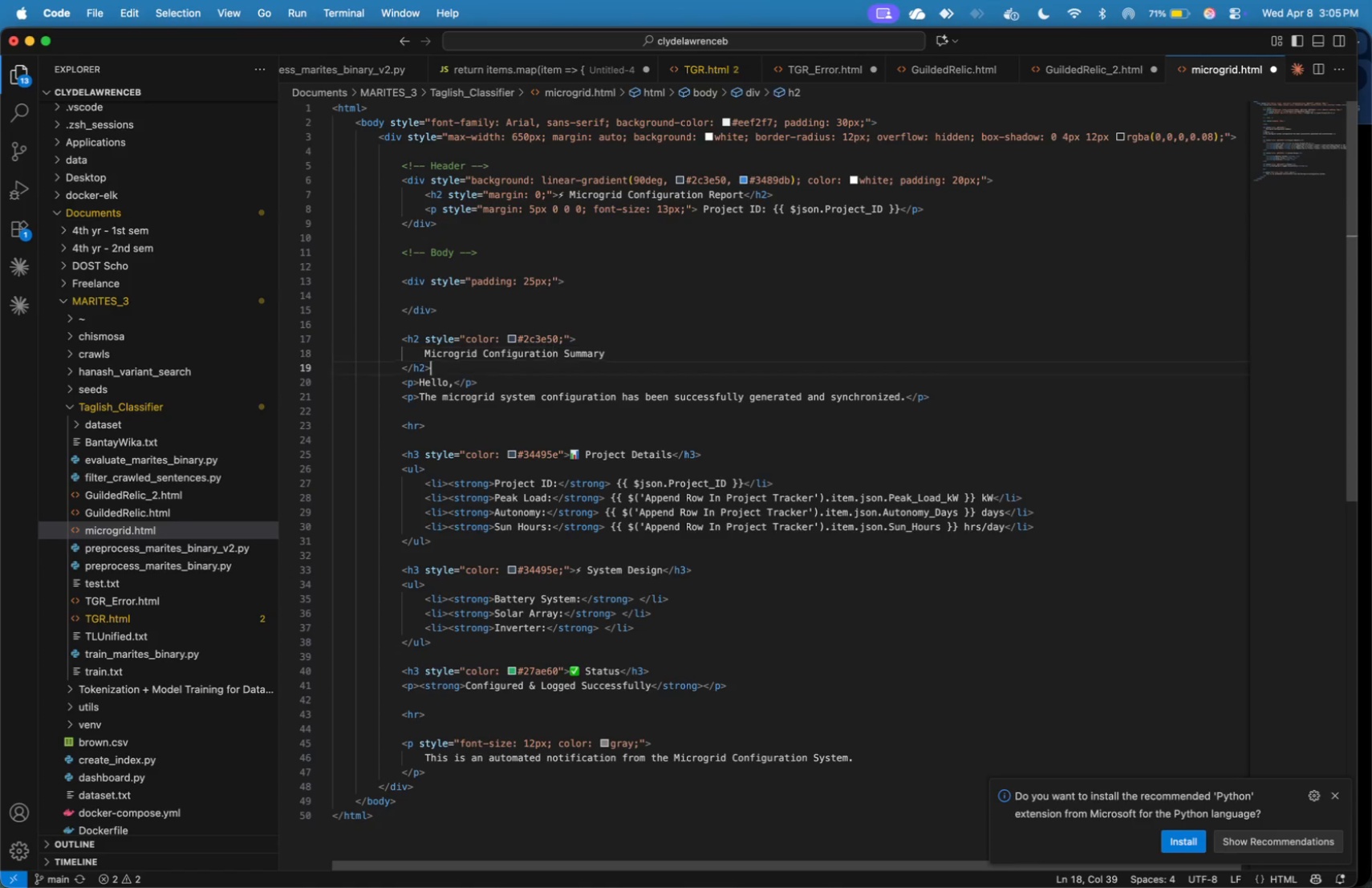 
key(ArrowDown)
 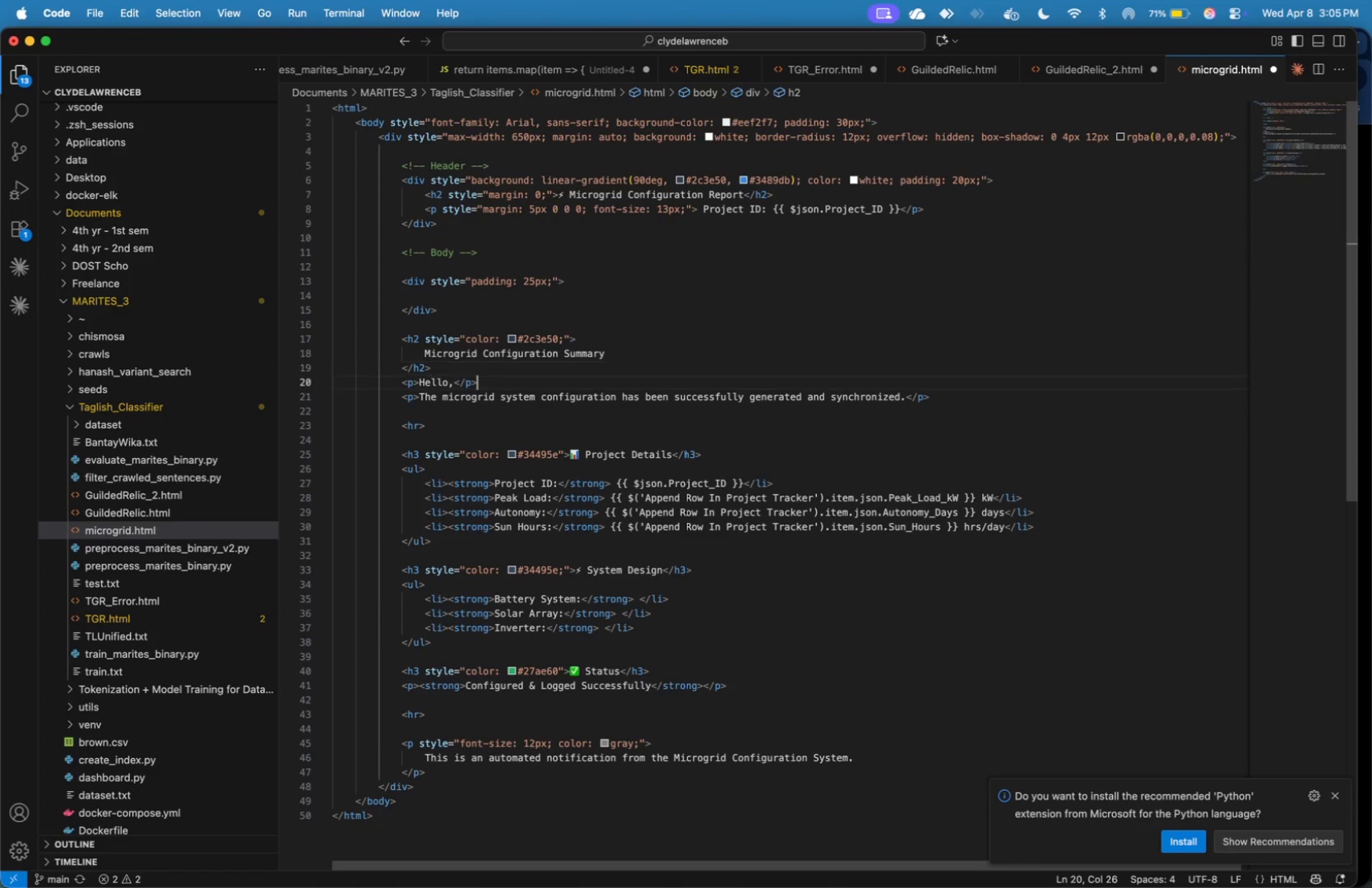 
key(ArrowDown)
 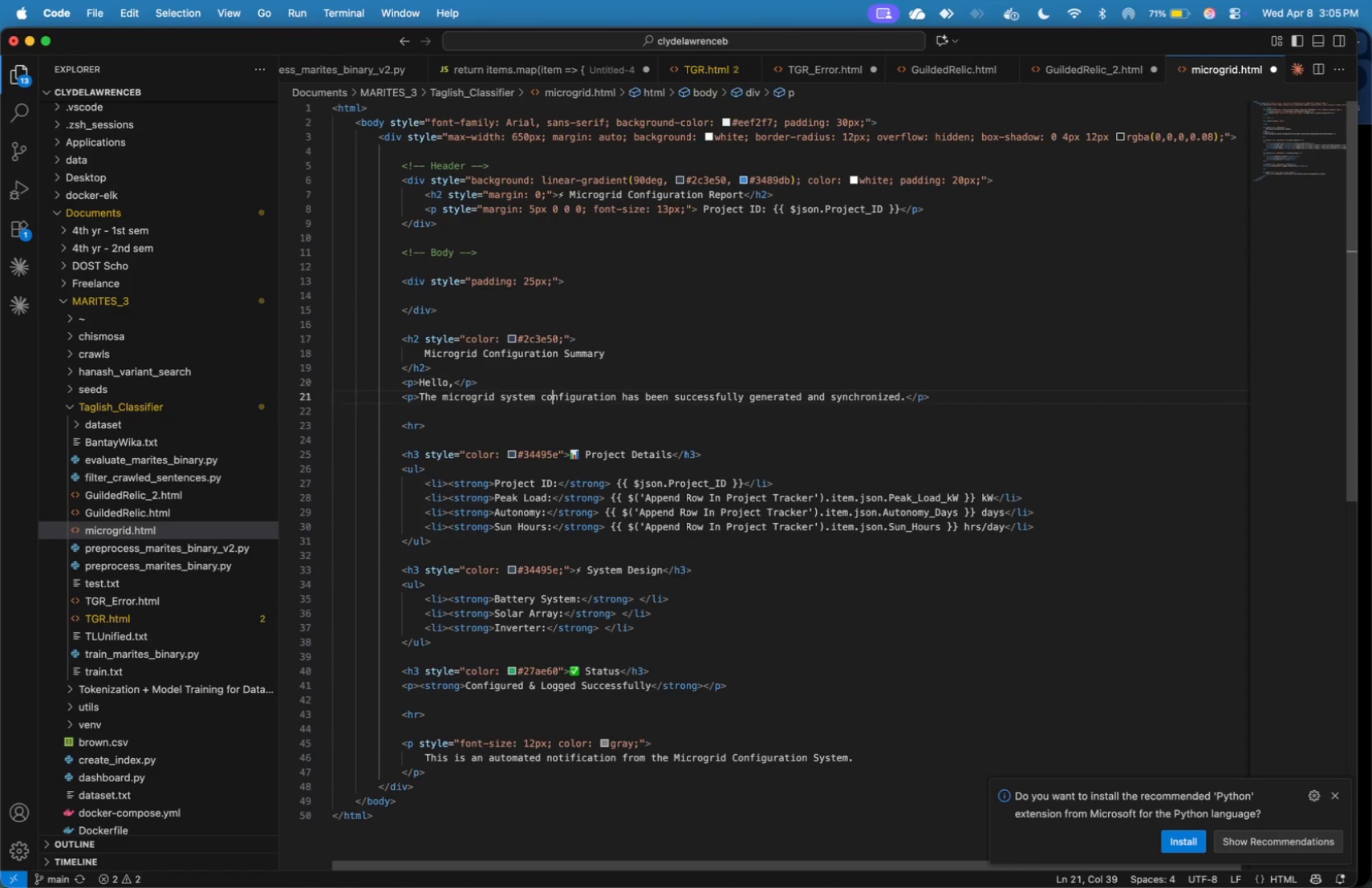 
key(ArrowDown)
 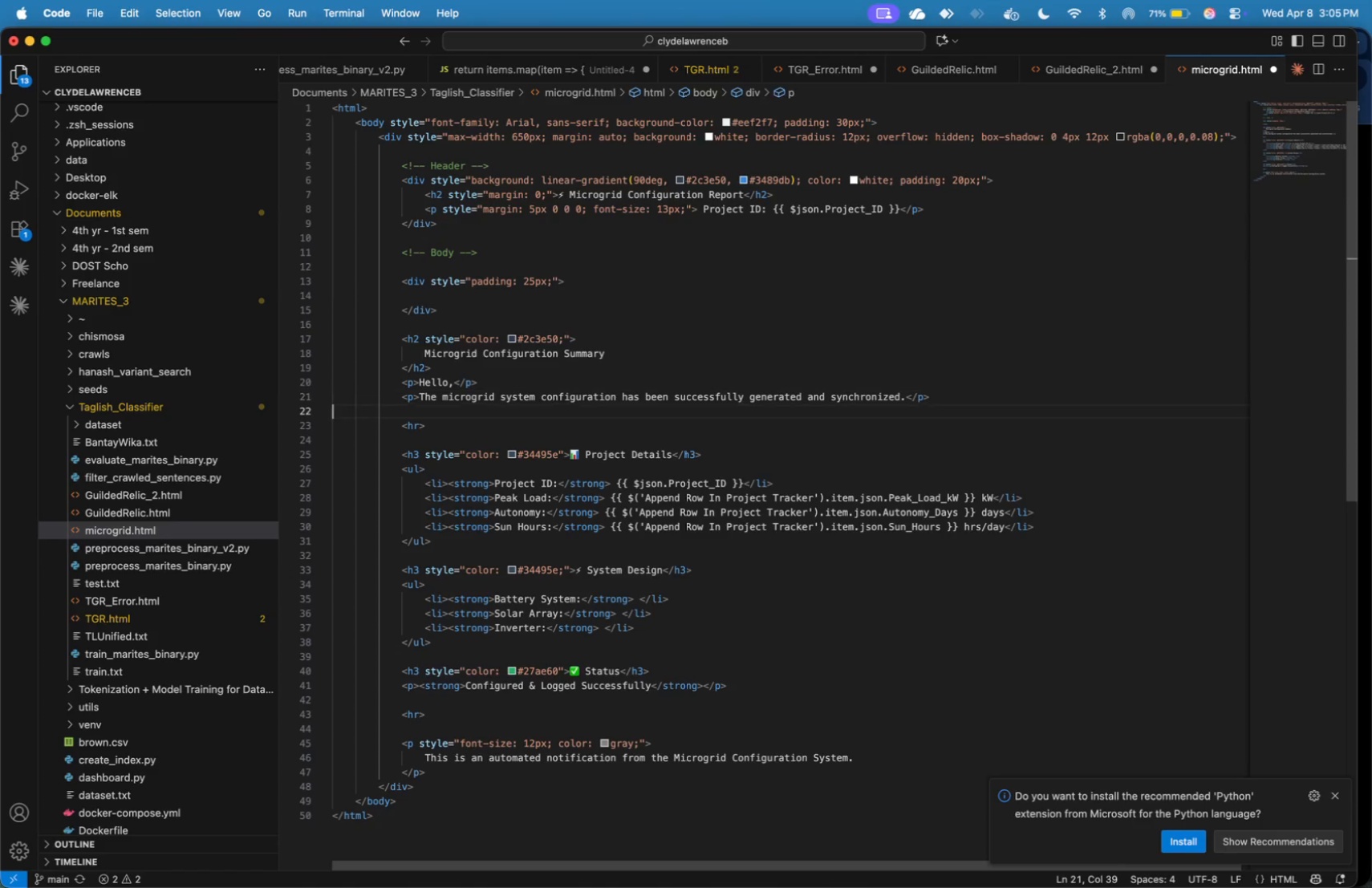 
key(ArrowDown)
 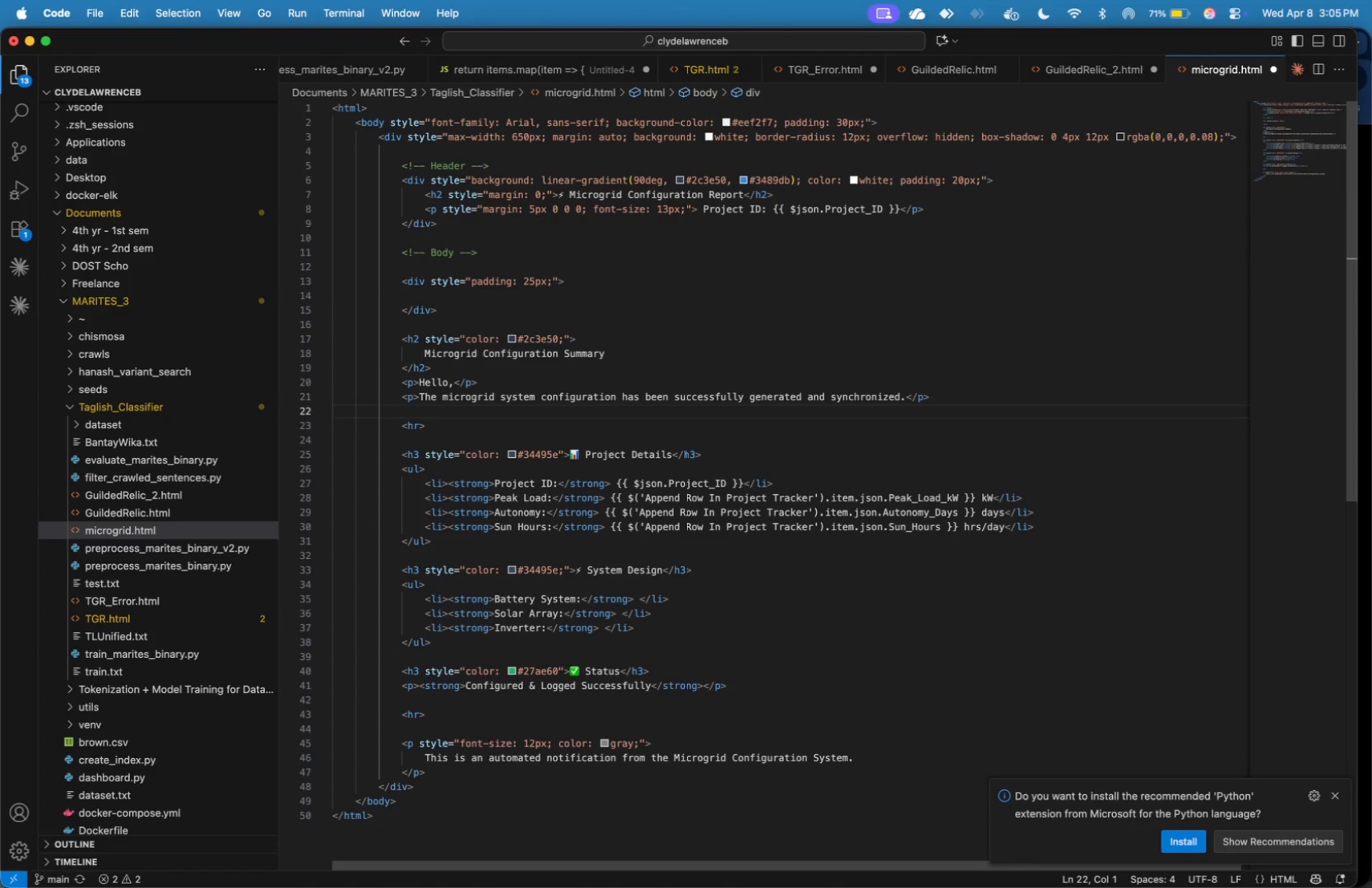 
key(ArrowUp)
 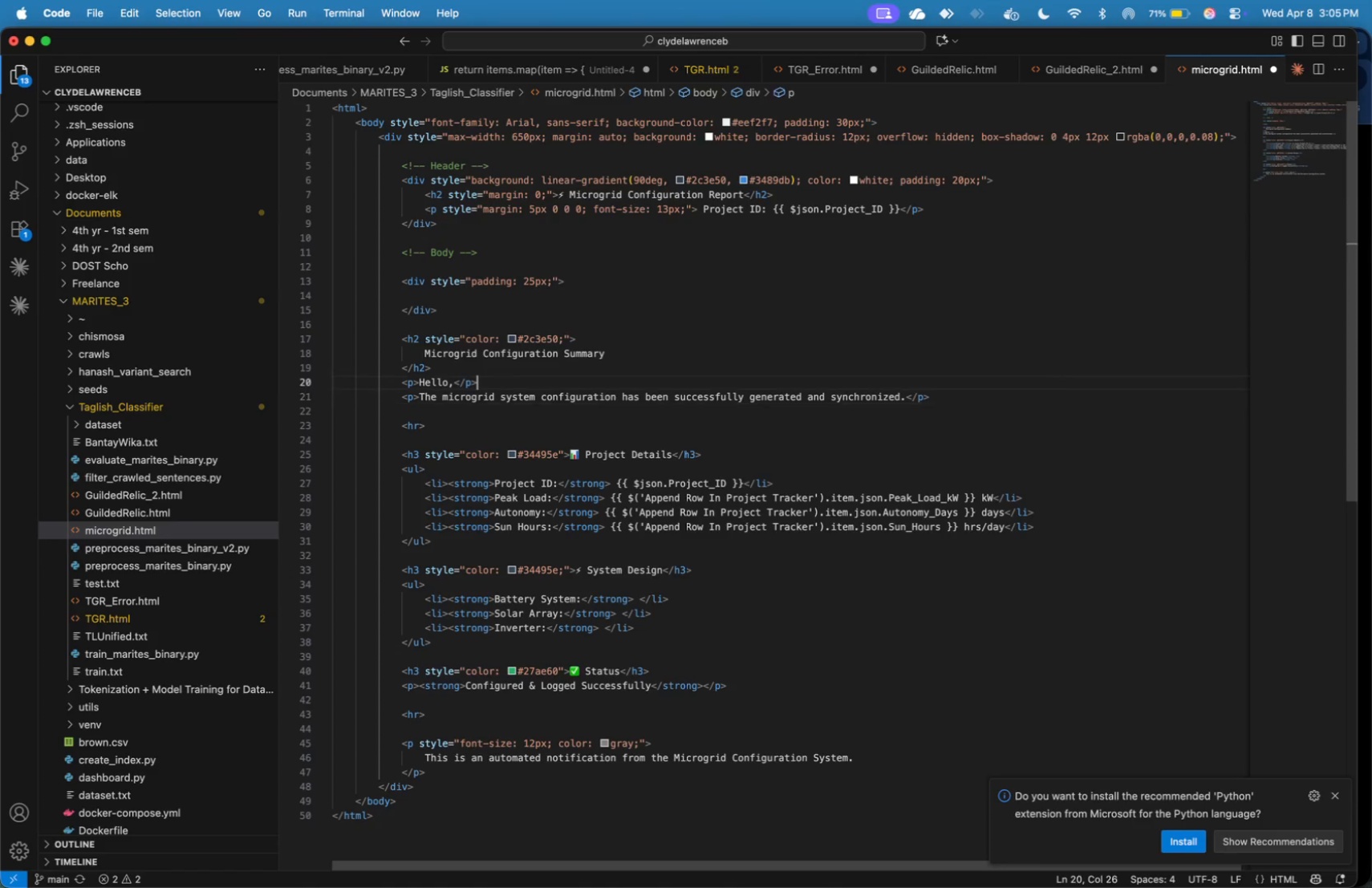 
key(ArrowUp)
 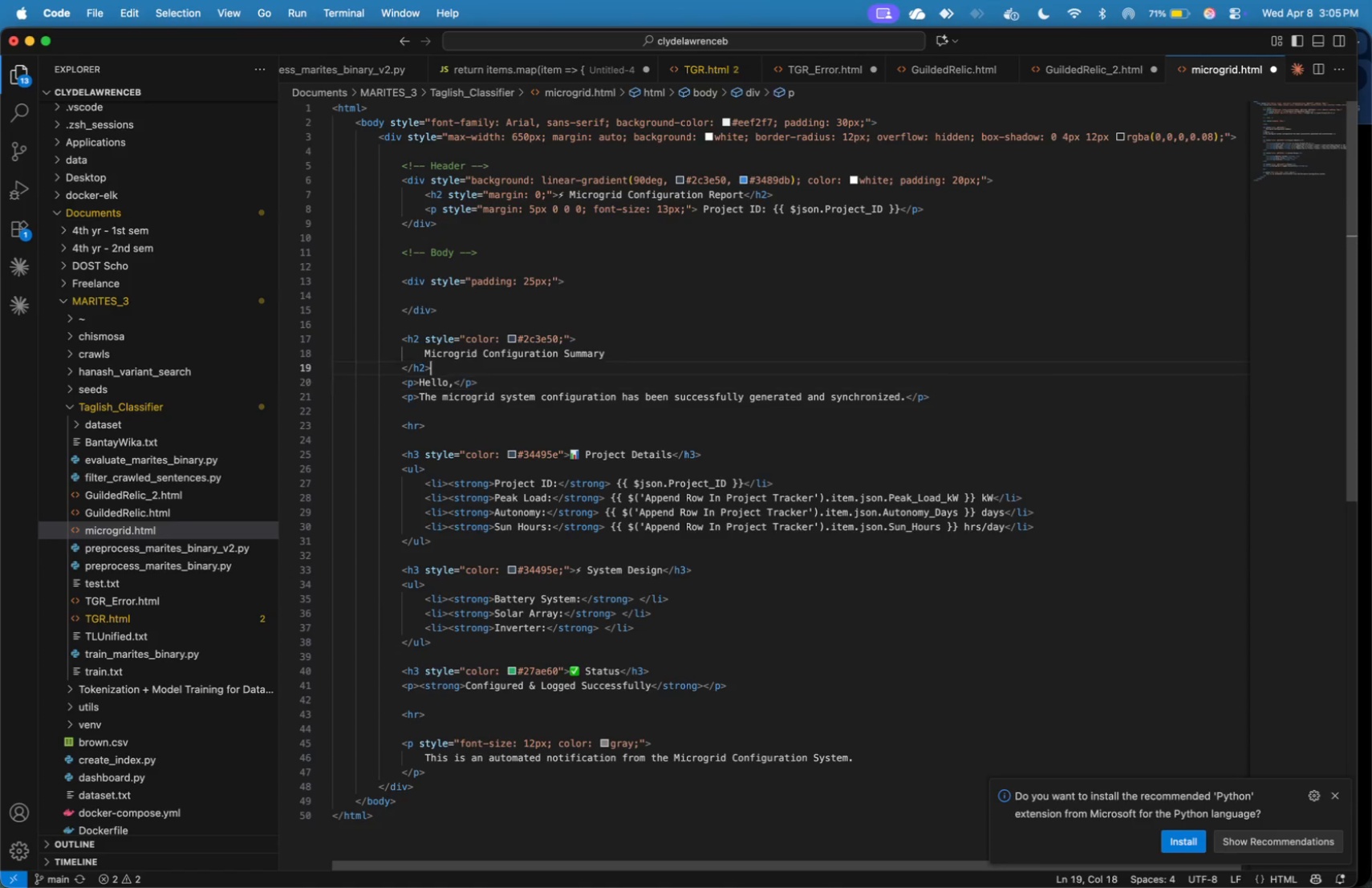 
key(ArrowUp)
 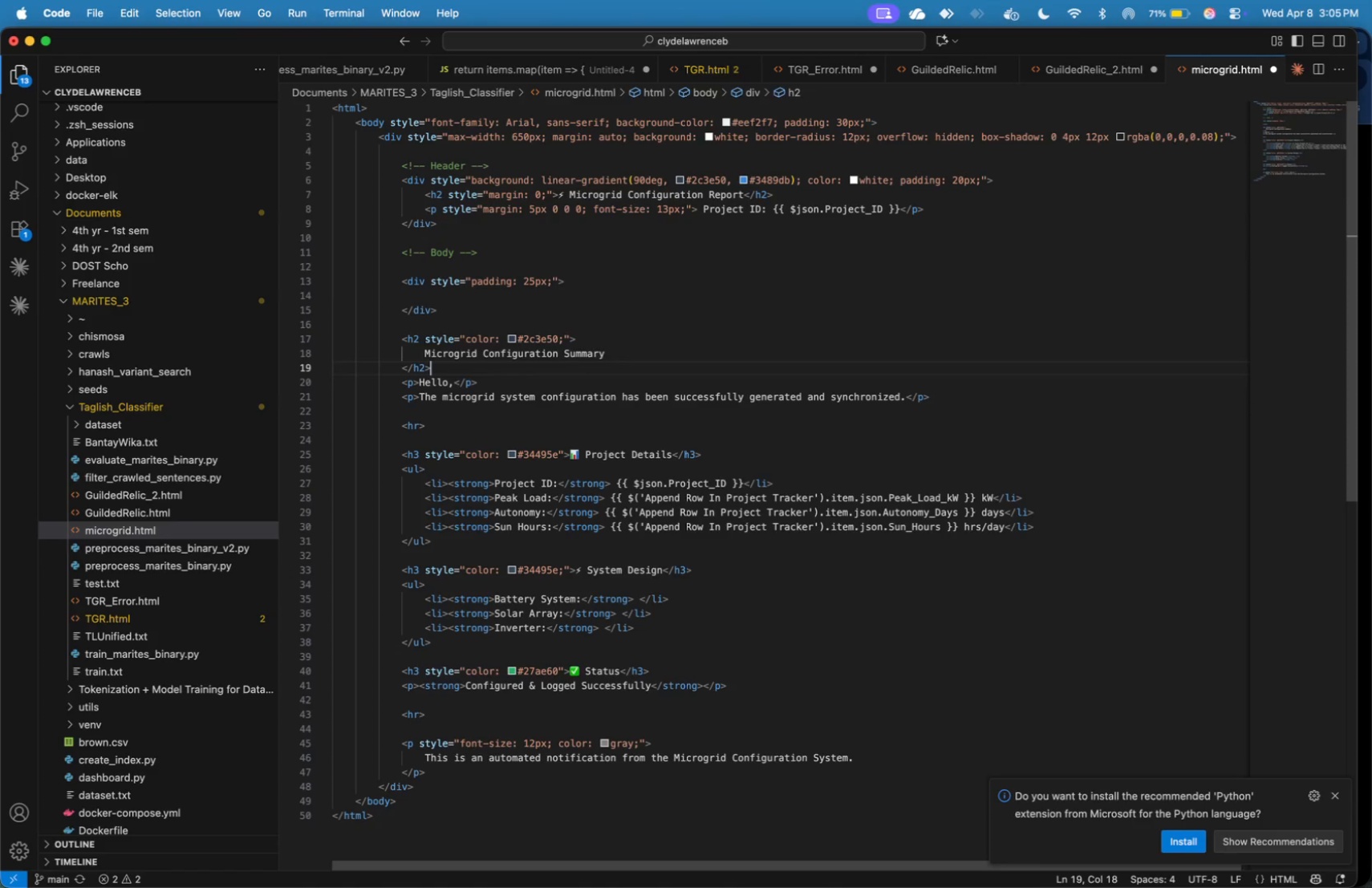 
key(Shift+ArrowUp)
 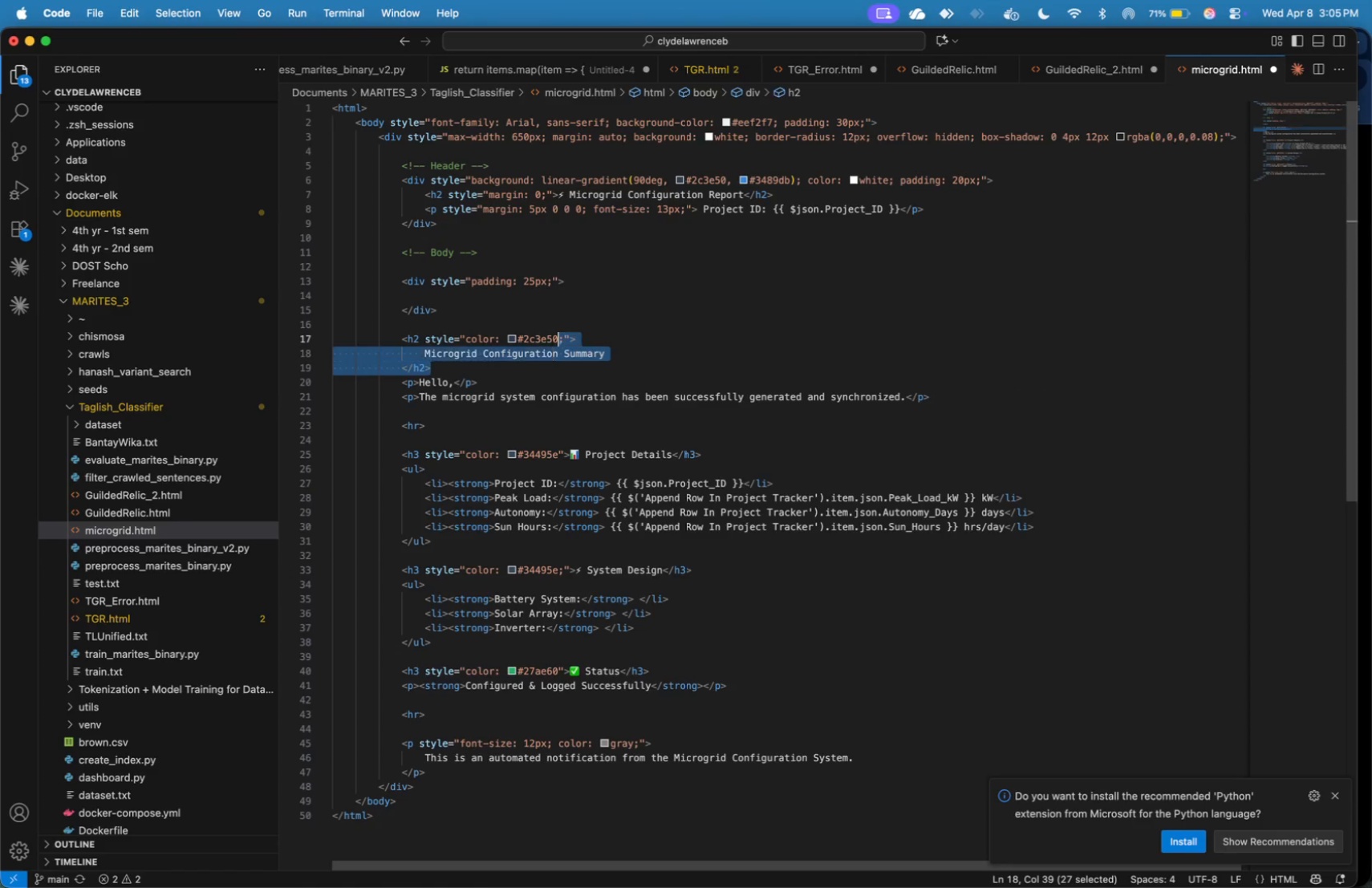 
key(Shift+ArrowUp)
 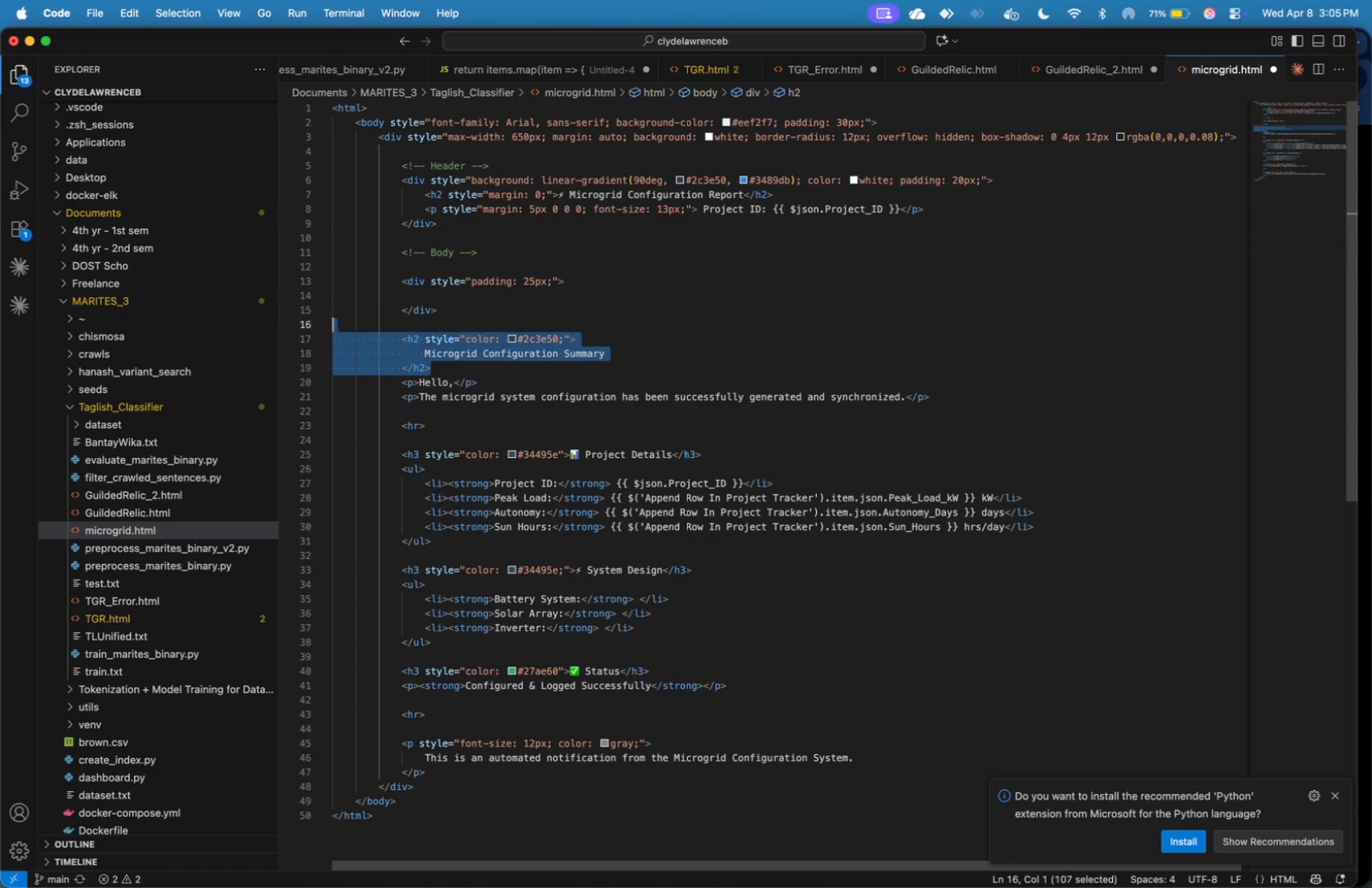 
key(Shift+ArrowUp)
 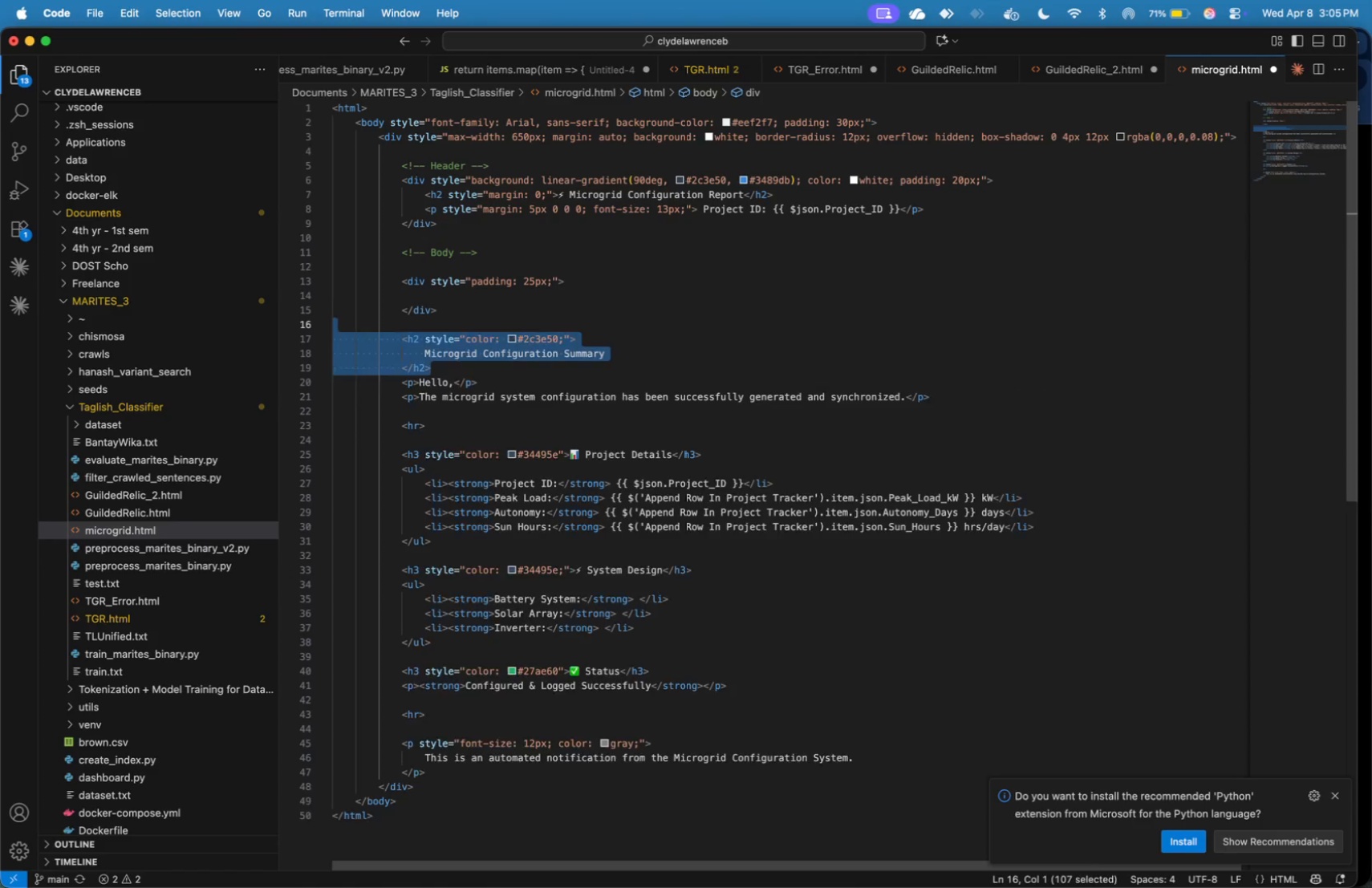 
key(Backspace)
 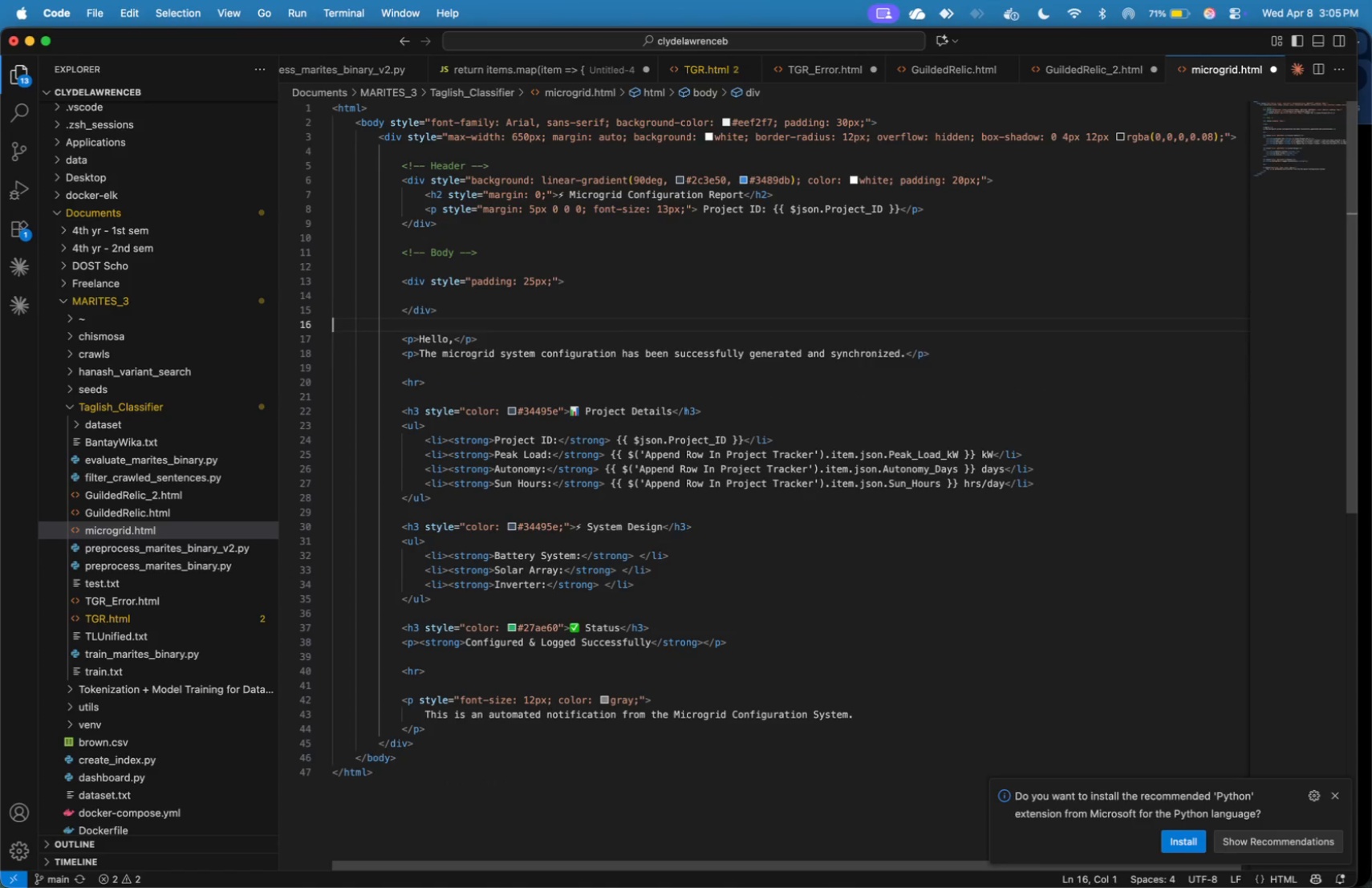 
key(Backspace)
 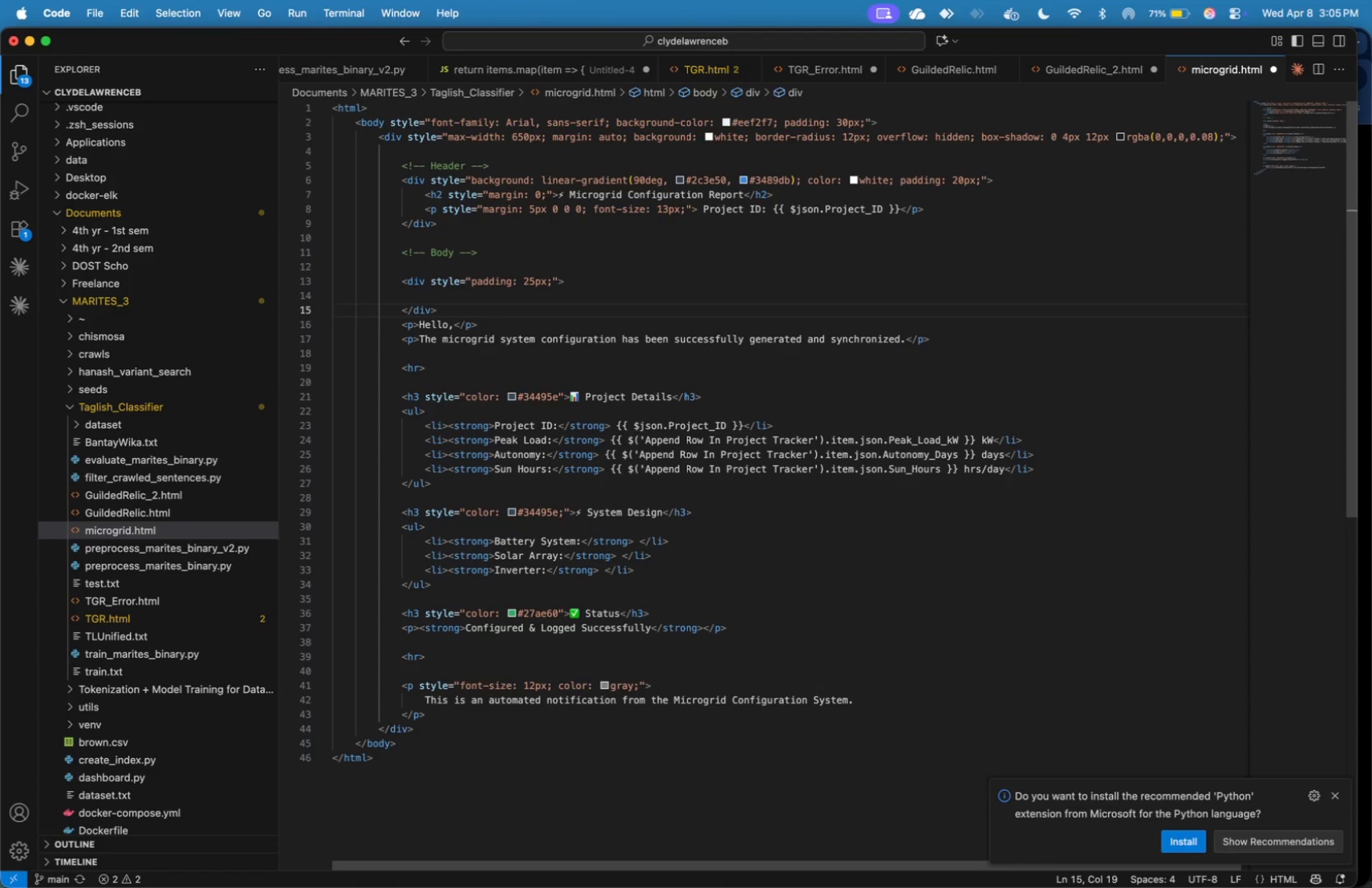 
key(ArrowDown)
 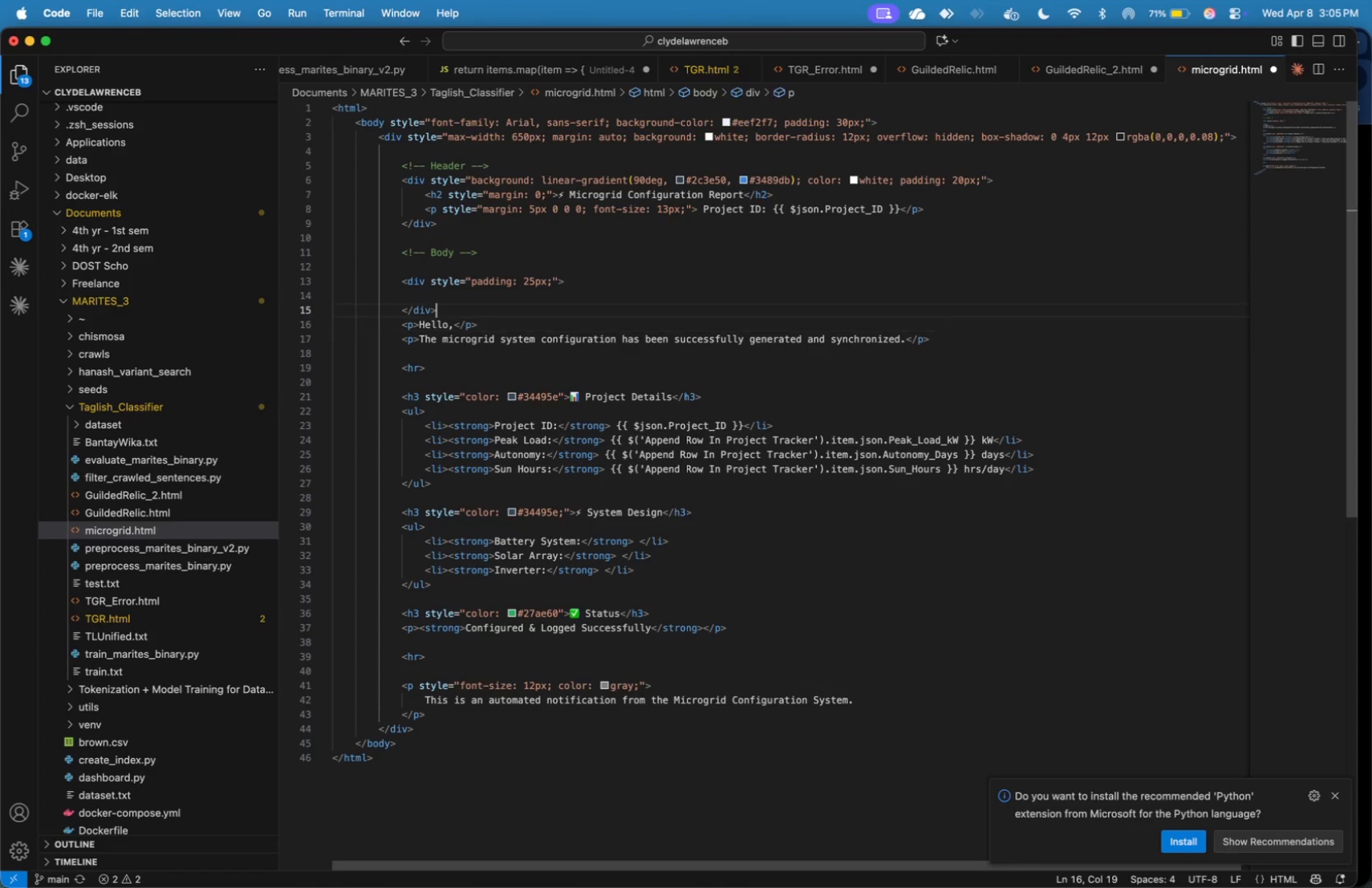 
key(ArrowUp)
 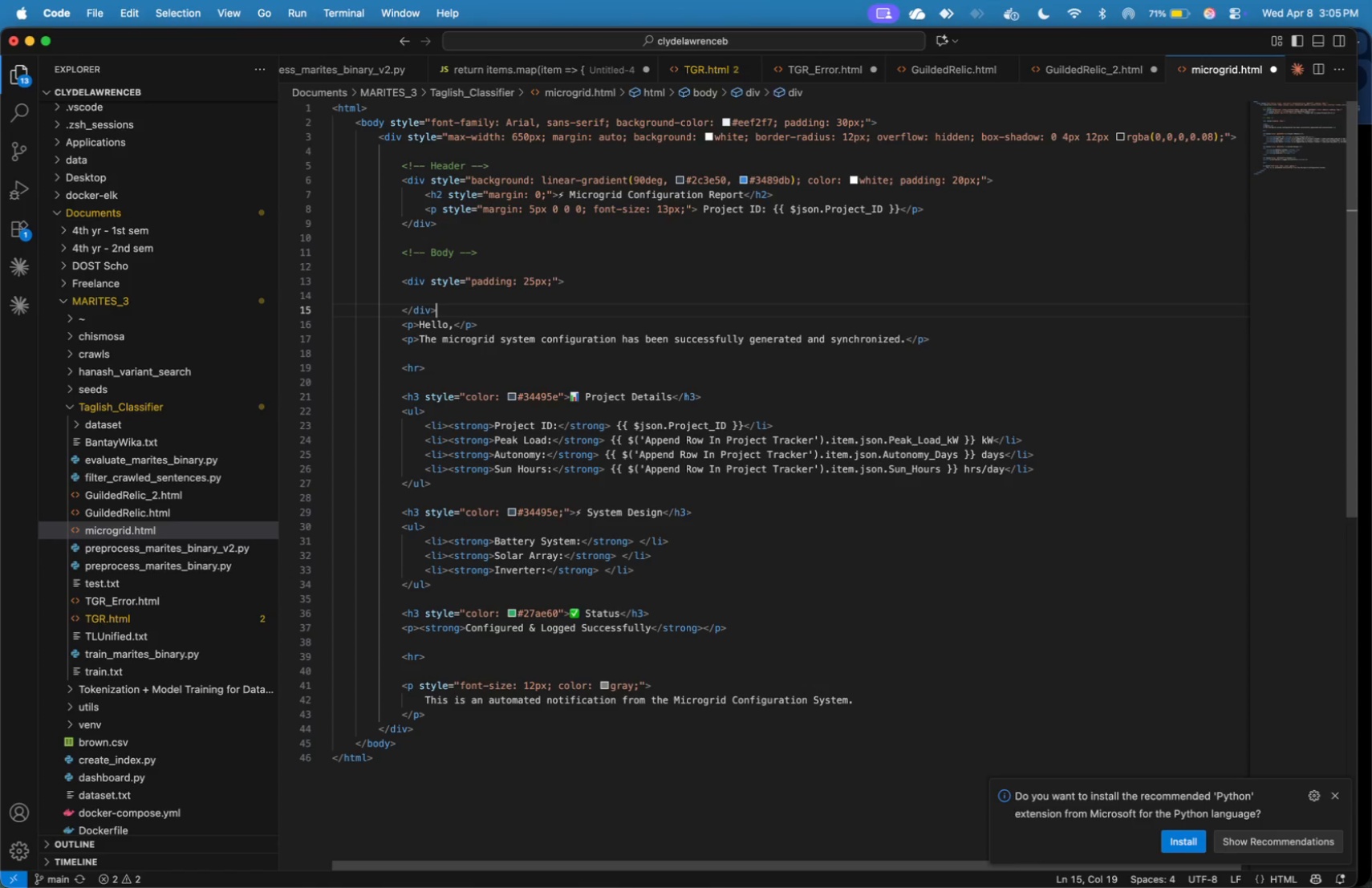 
key(Shift+ArrowDown)
 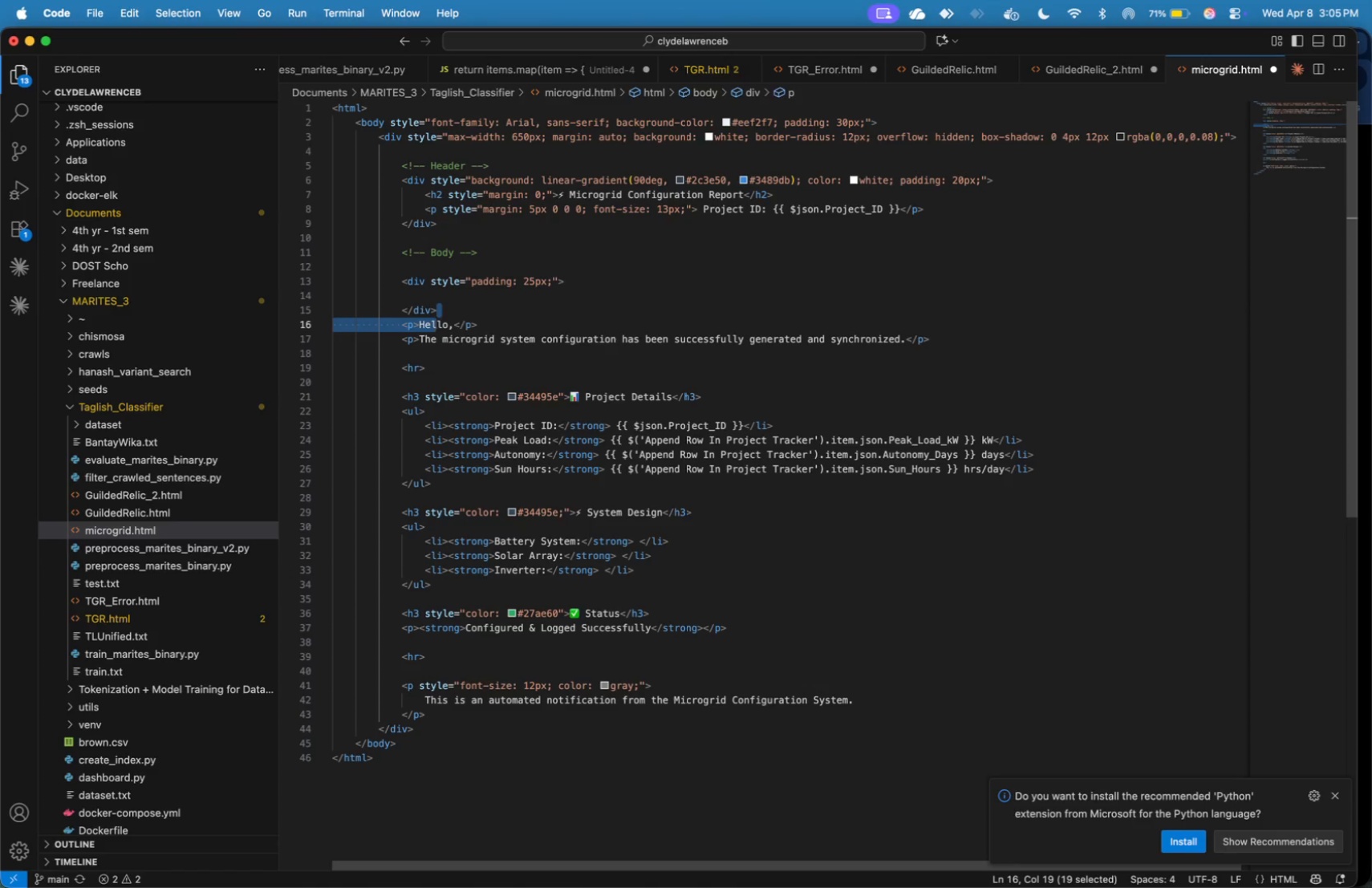 
key(Shift+ShiftLeft)
 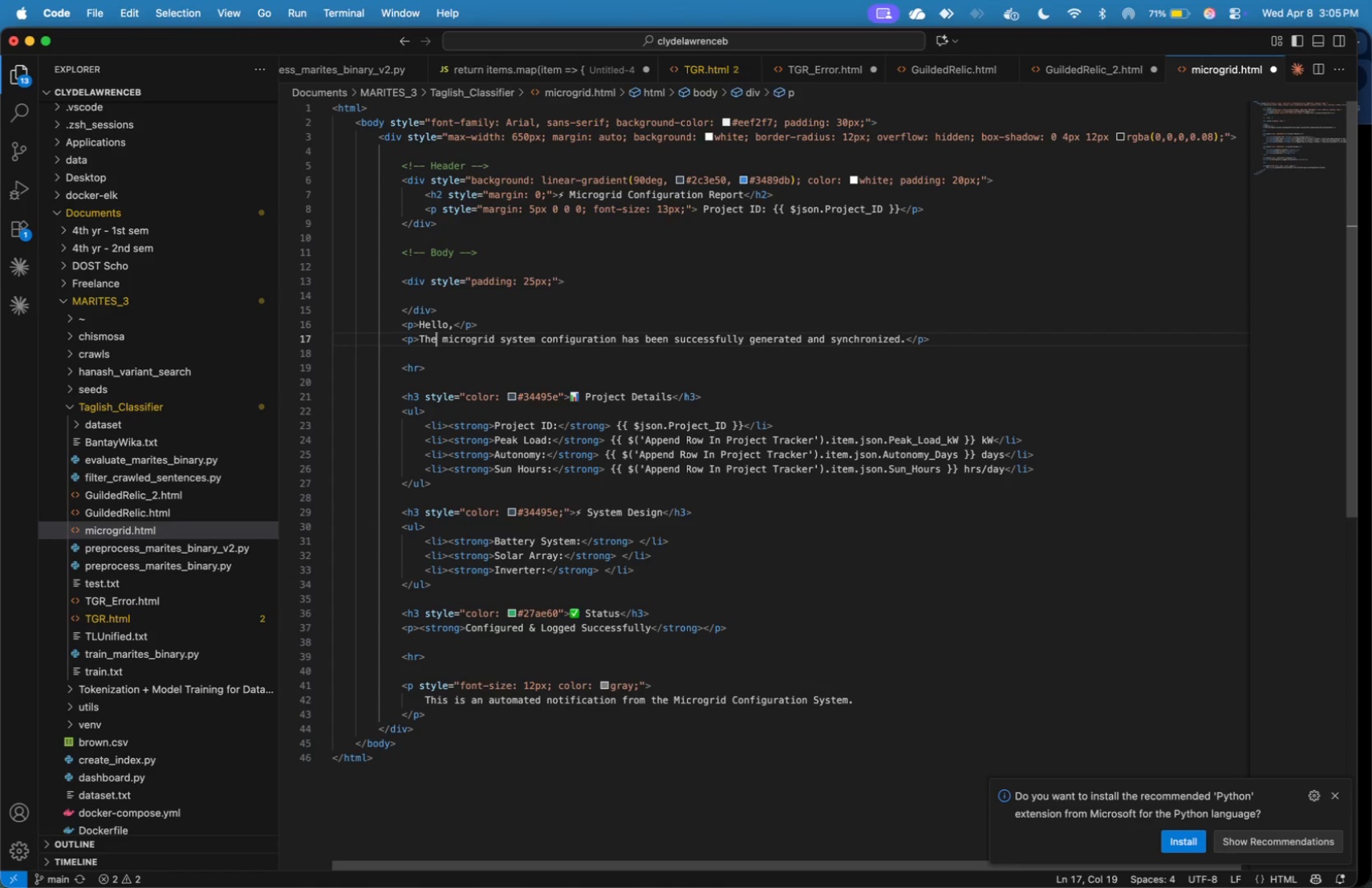 
key(ArrowDown)
 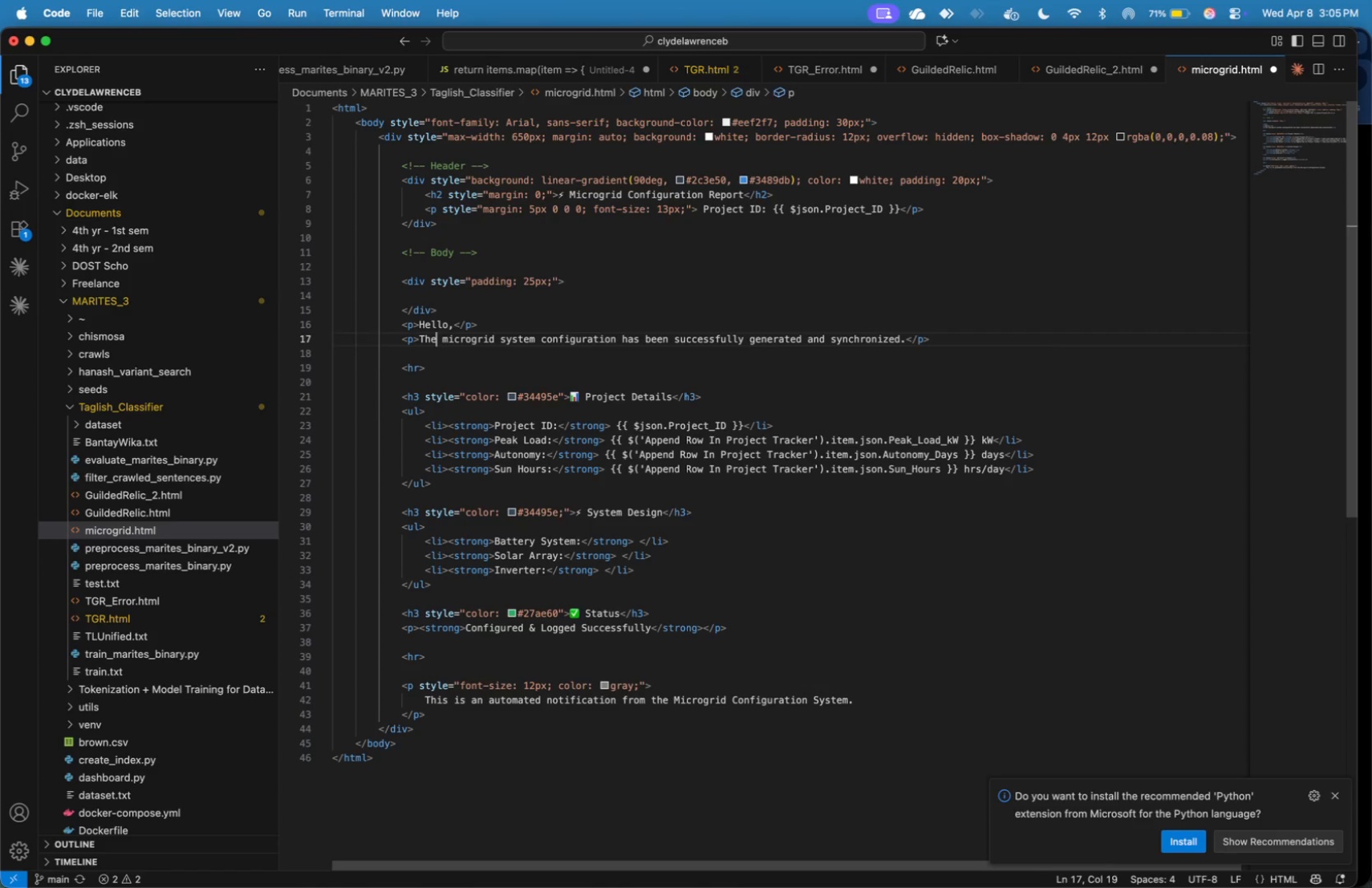 
key(ArrowDown)
 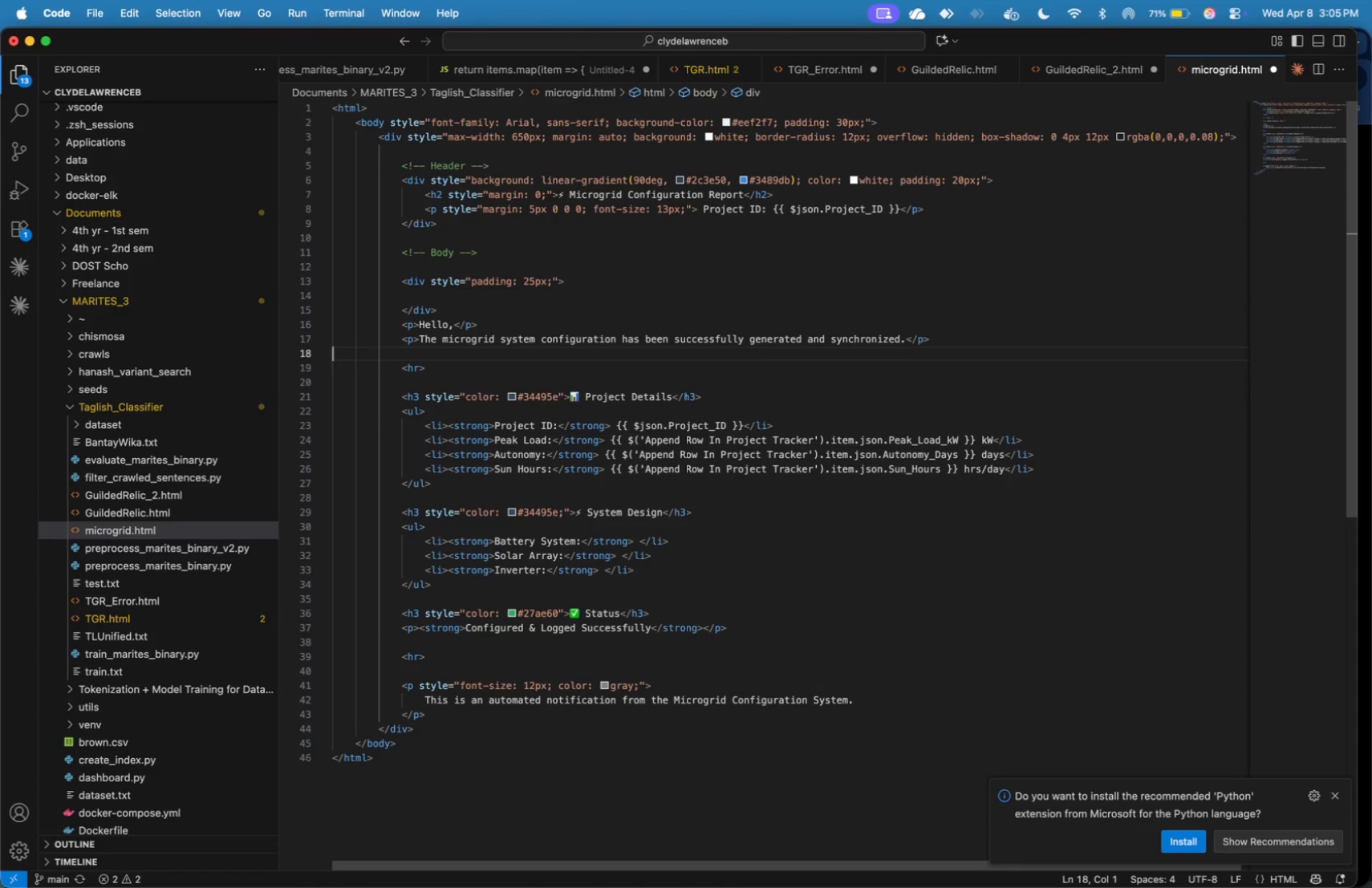 
key(Shift+ShiftLeft)
 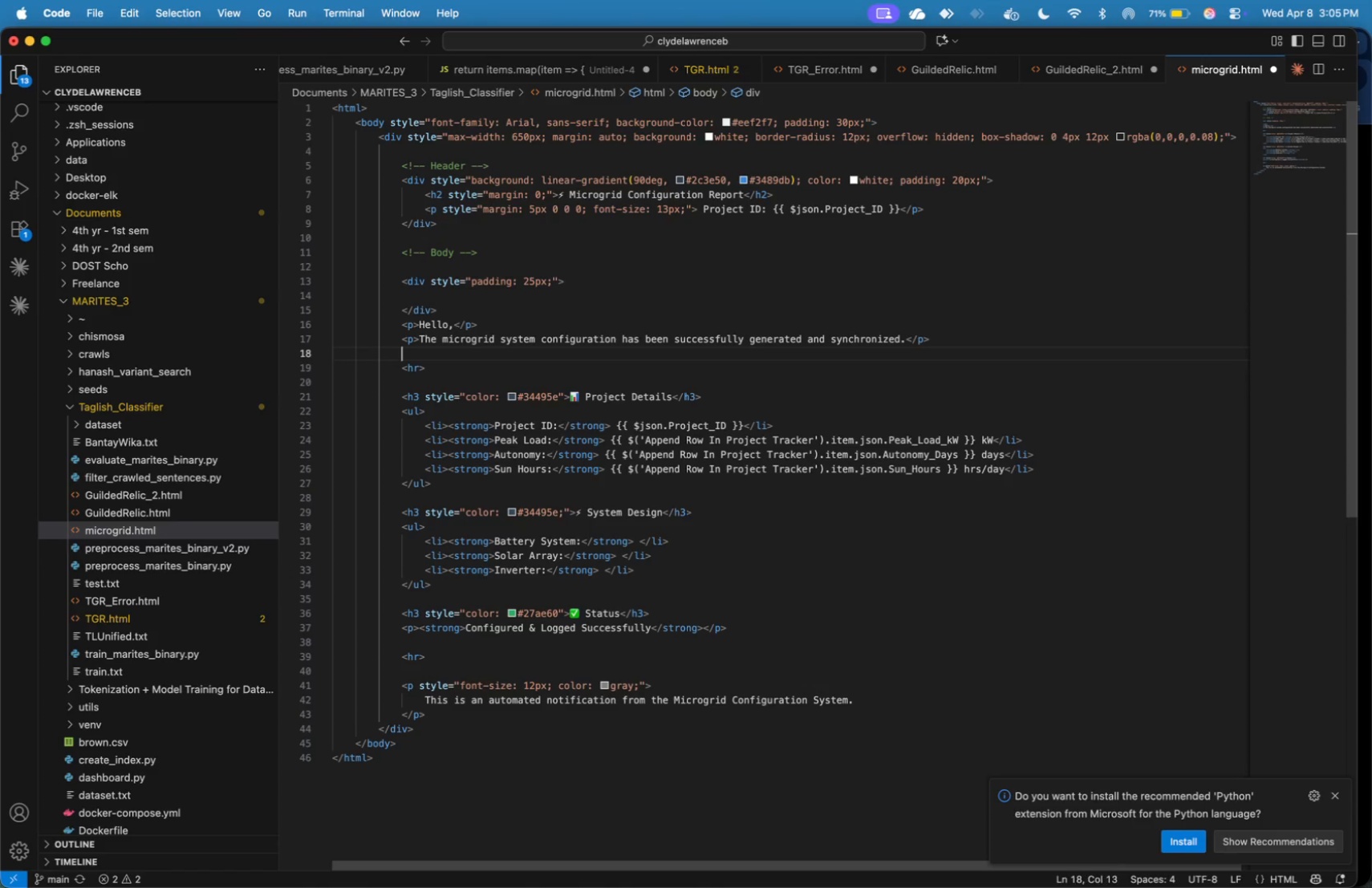 
key(Tab)
 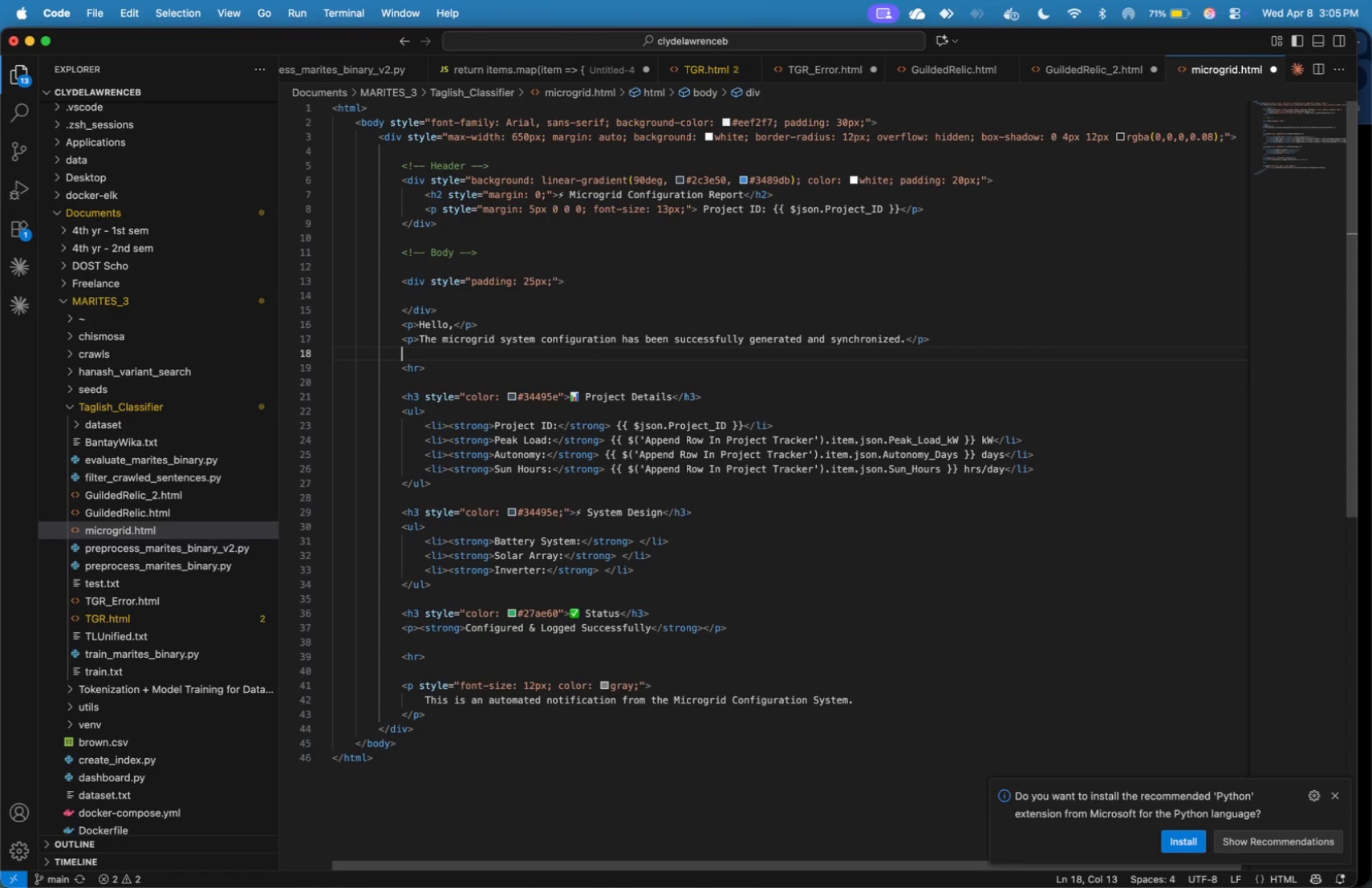 
key(Shift+ArrowUp)
 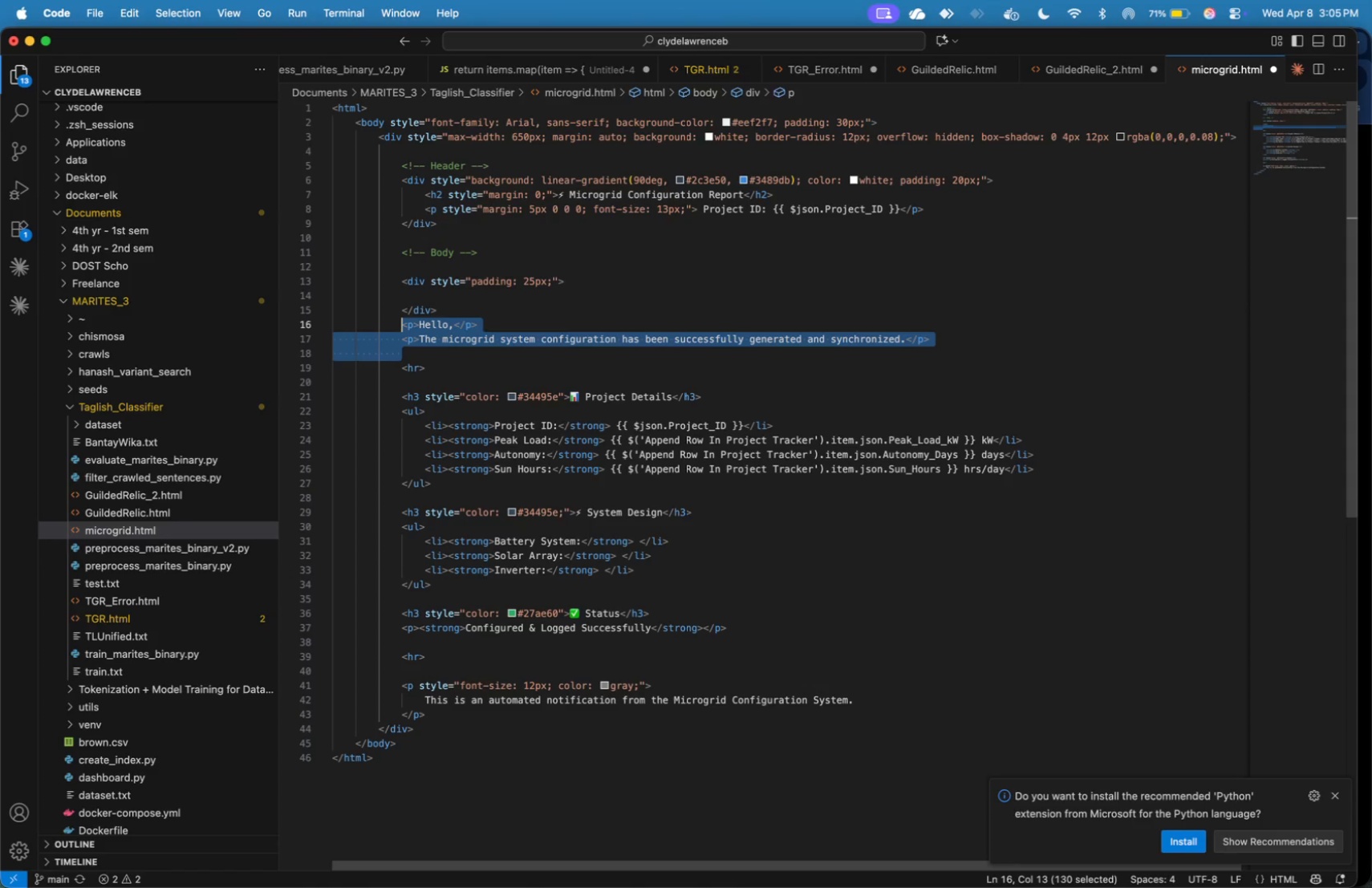 
key(Shift+ArrowUp)
 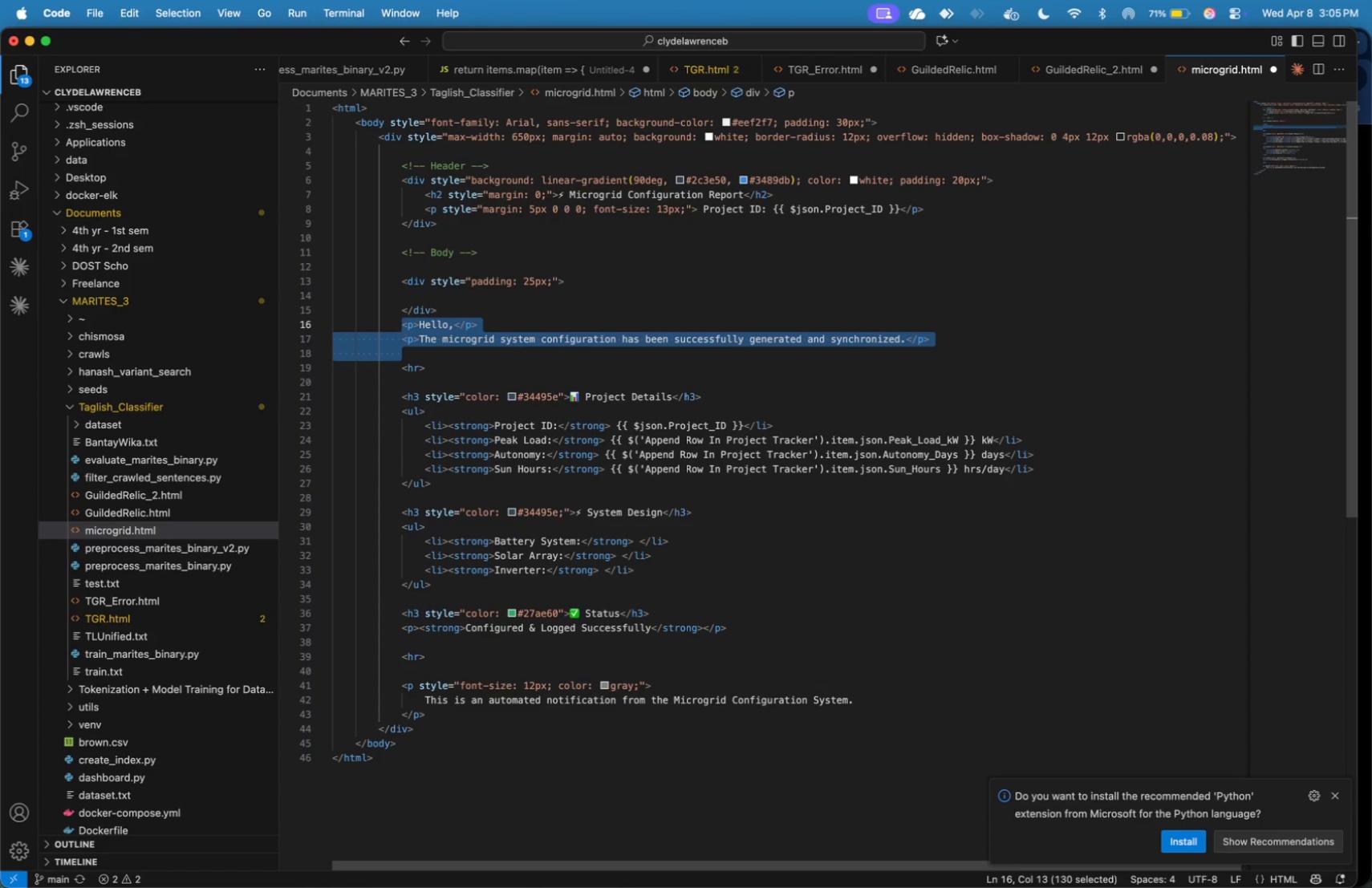 
key(Meta+X)
 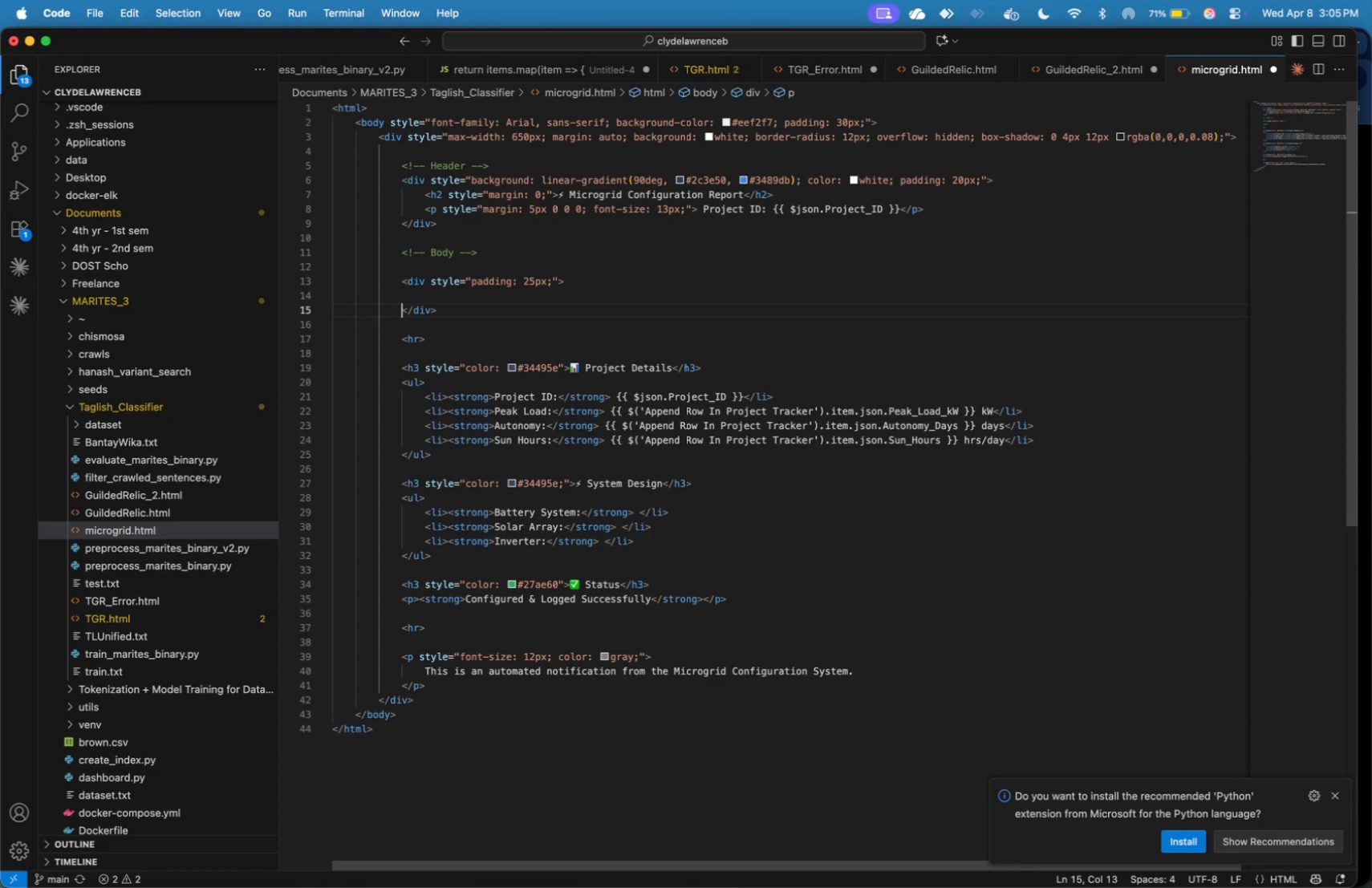 
key(ArrowUp)
 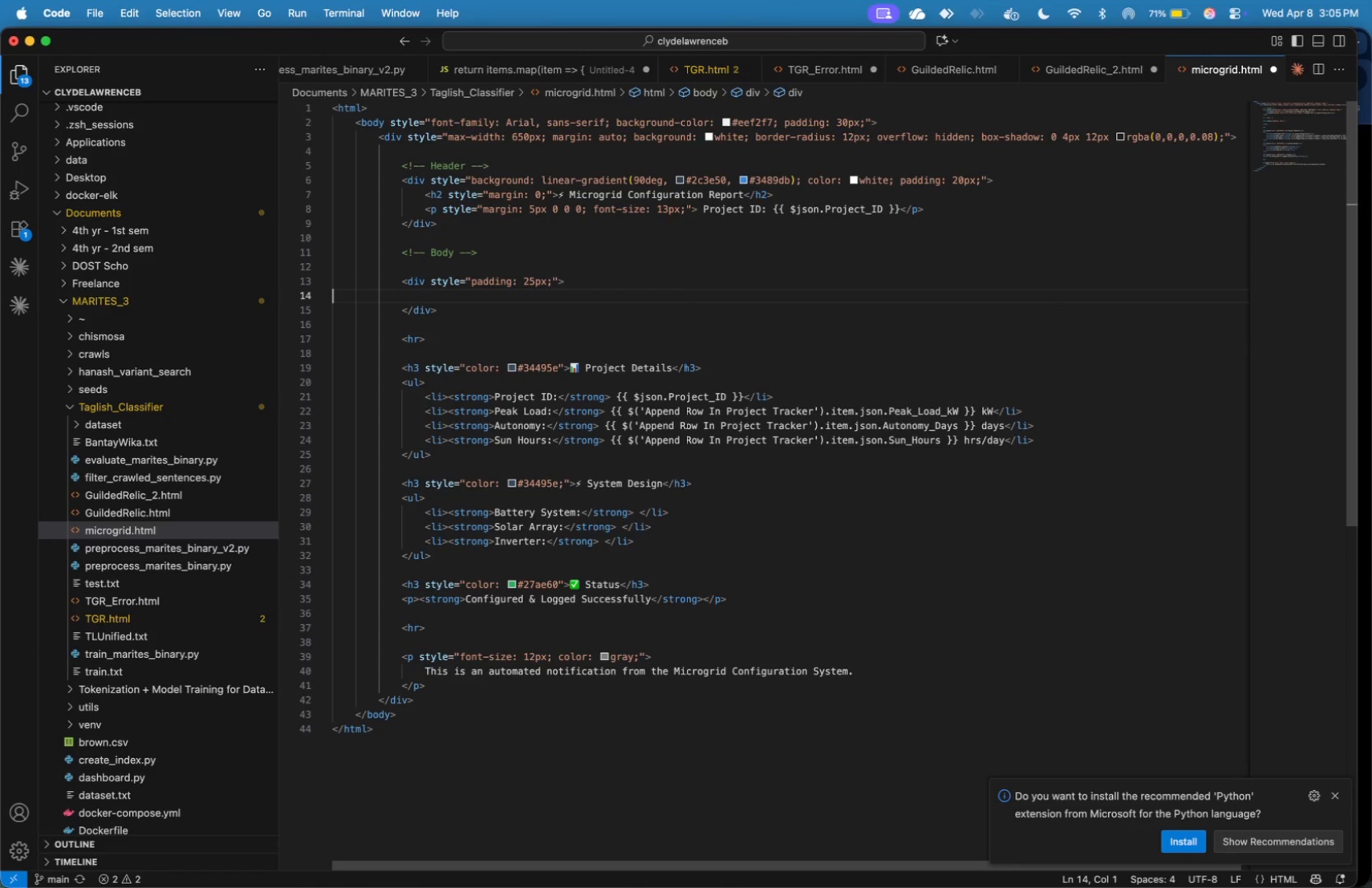 
key(ArrowUp)
 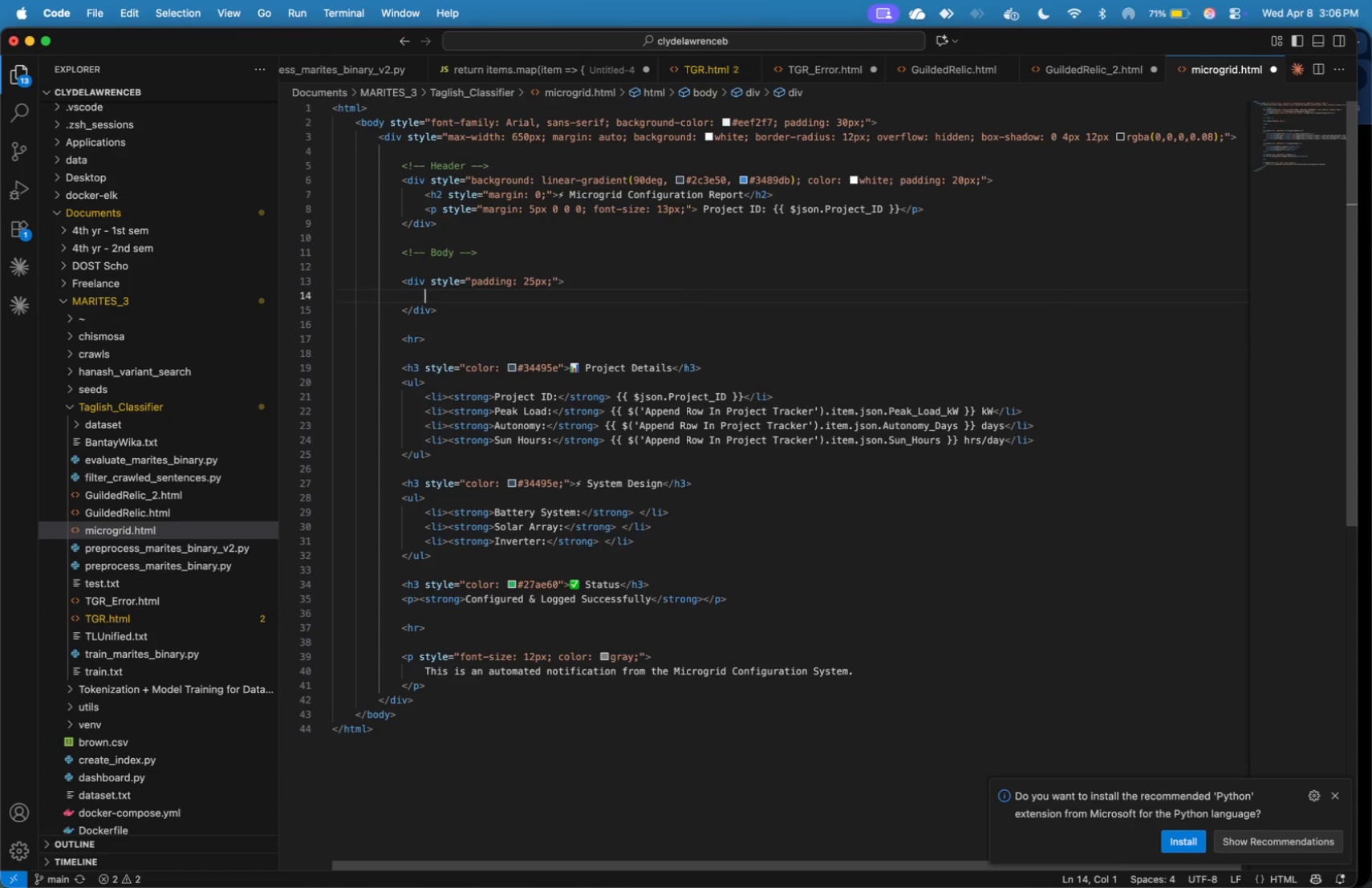 
key(Tab)
 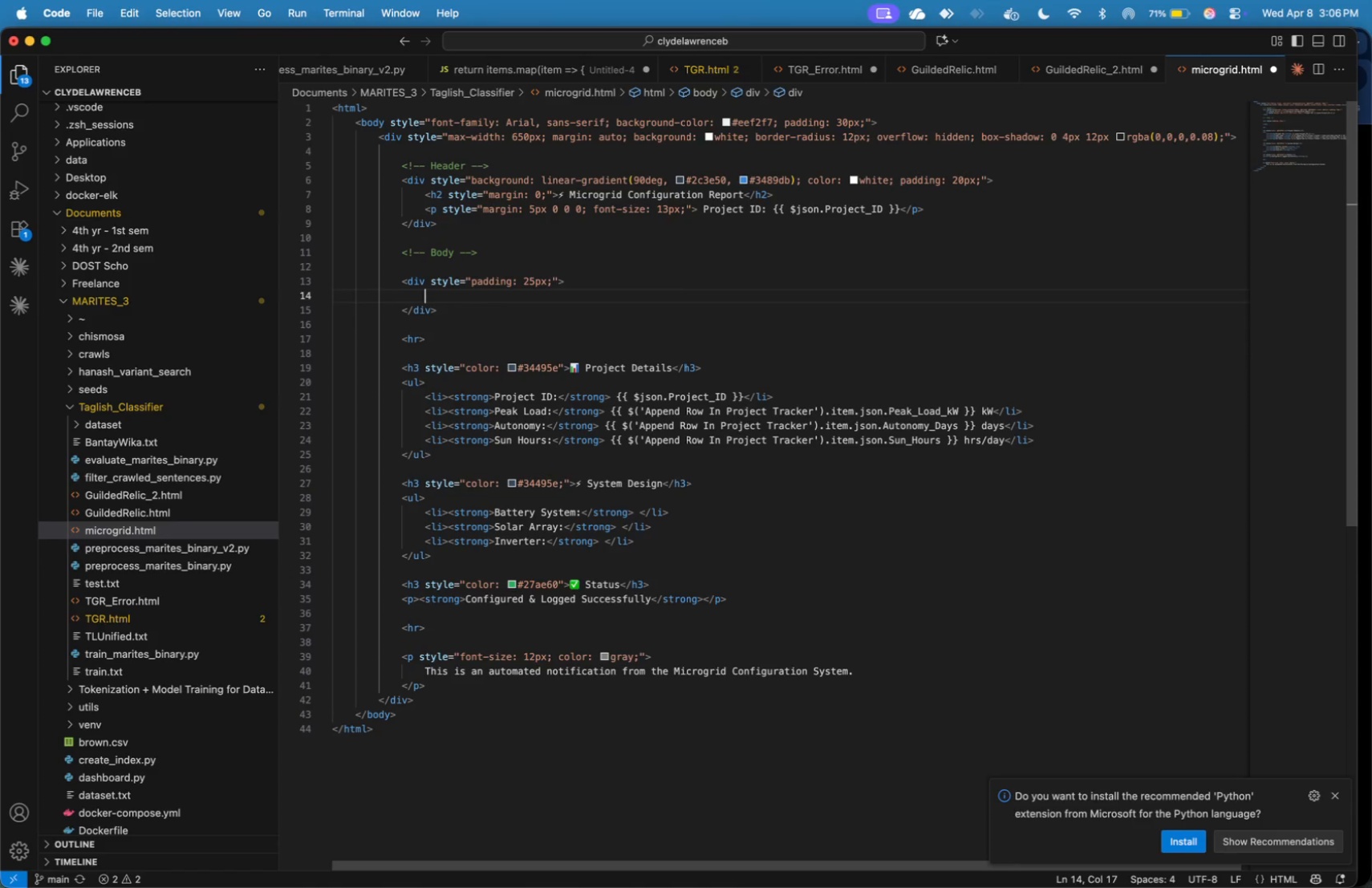 
key(Meta+V)
 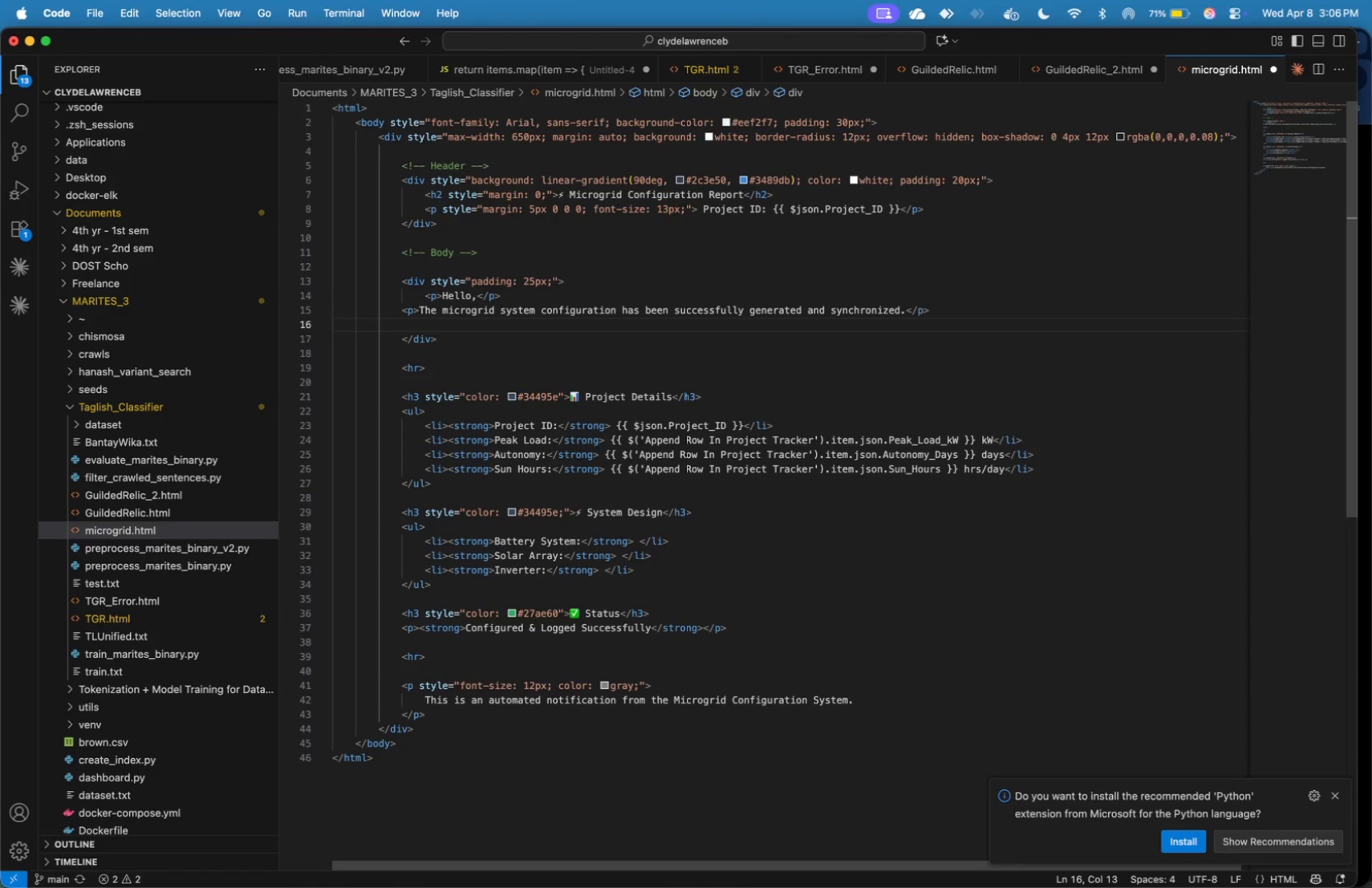 
key(ArrowUp)
 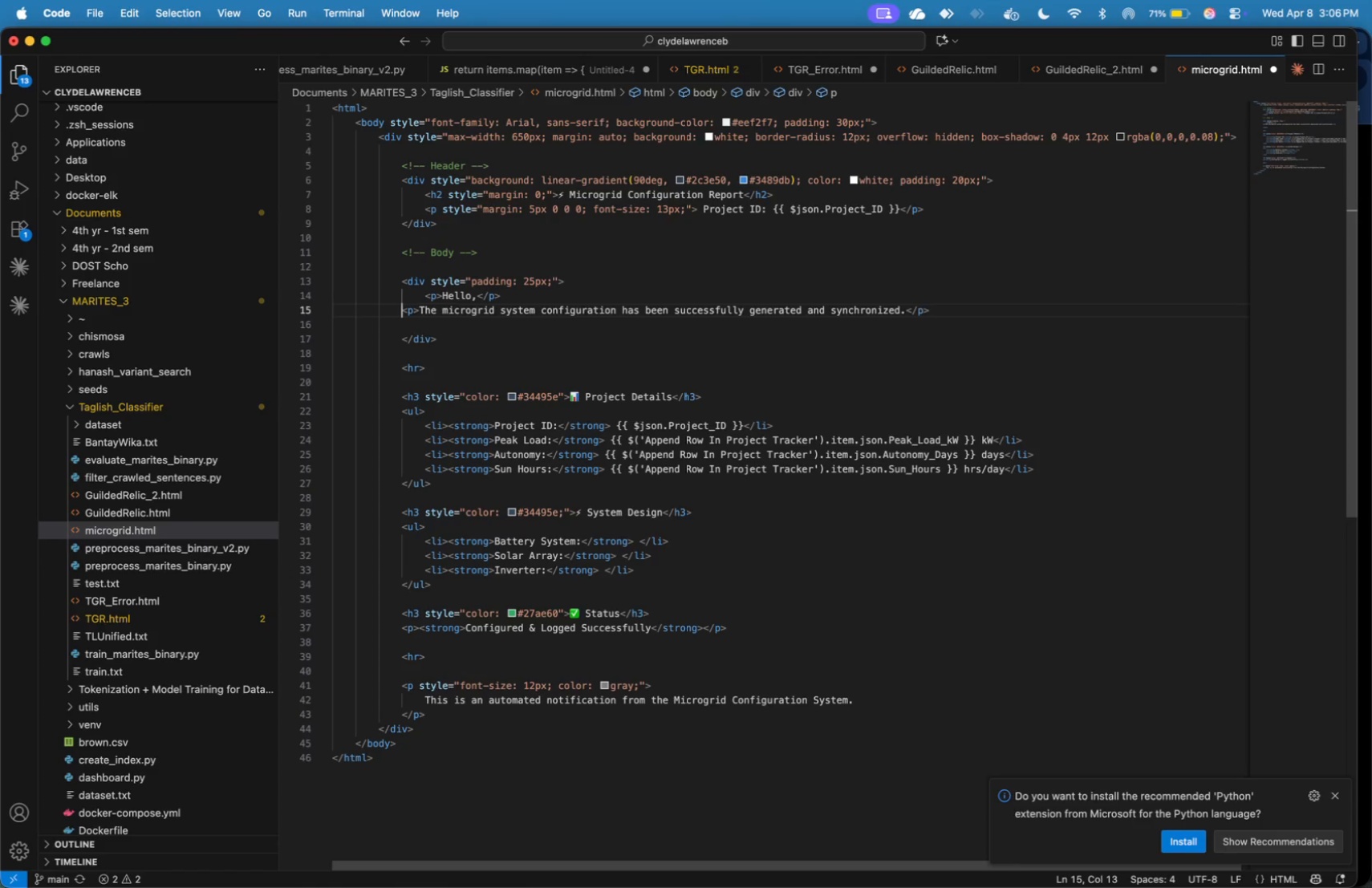 
key(Tab)
 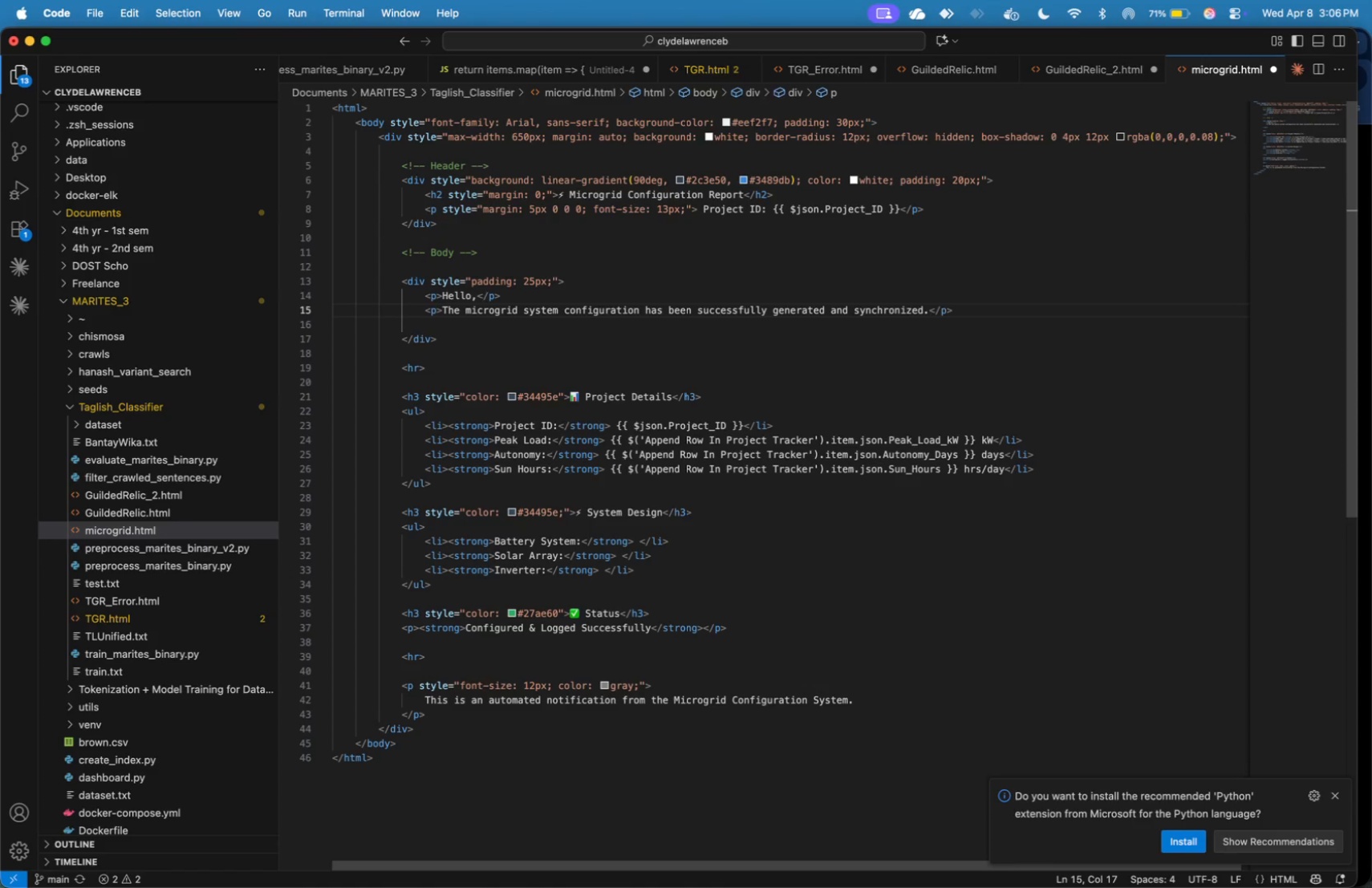 
wait(5.97)
 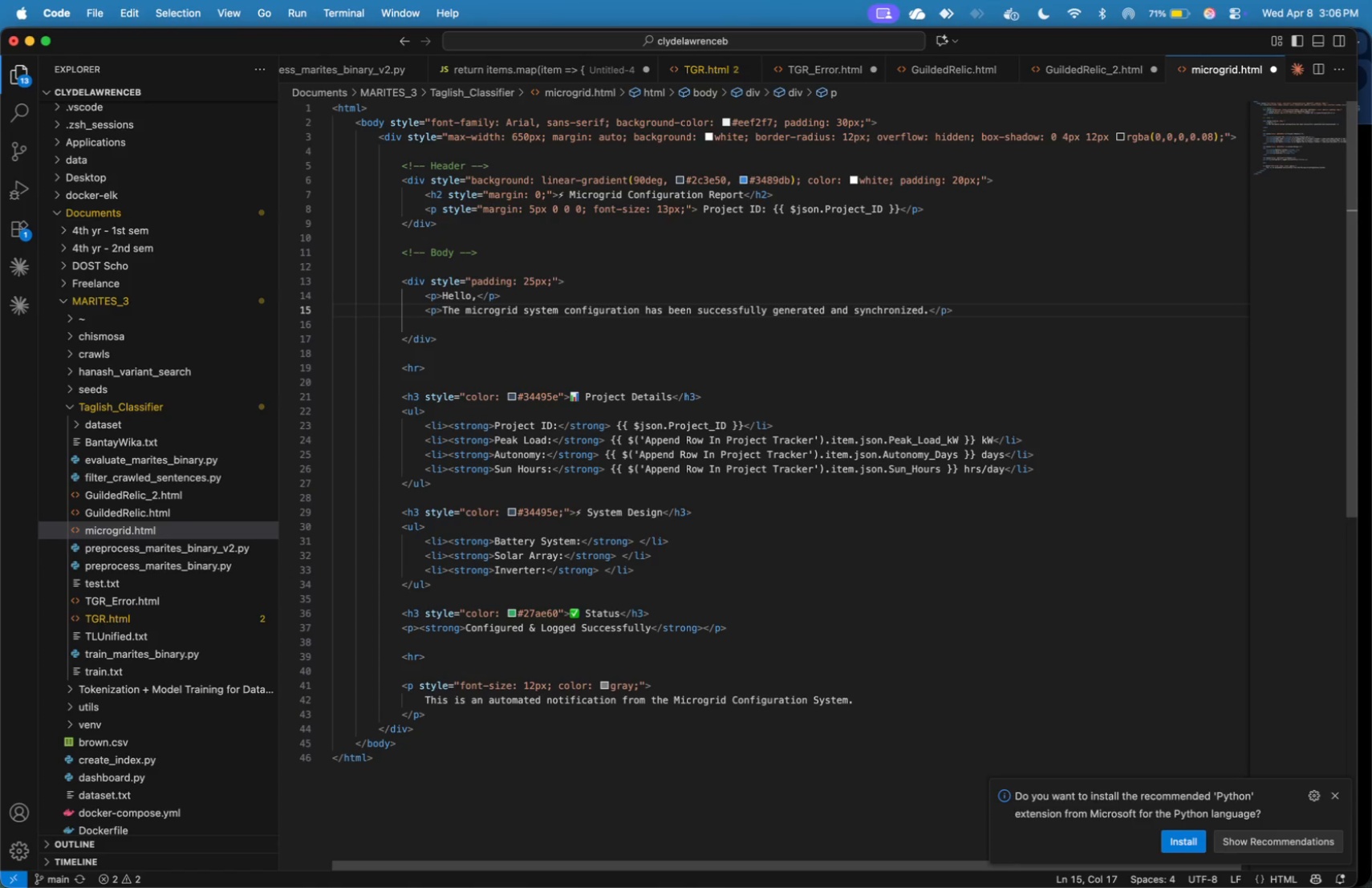 
key(ArrowRight)
 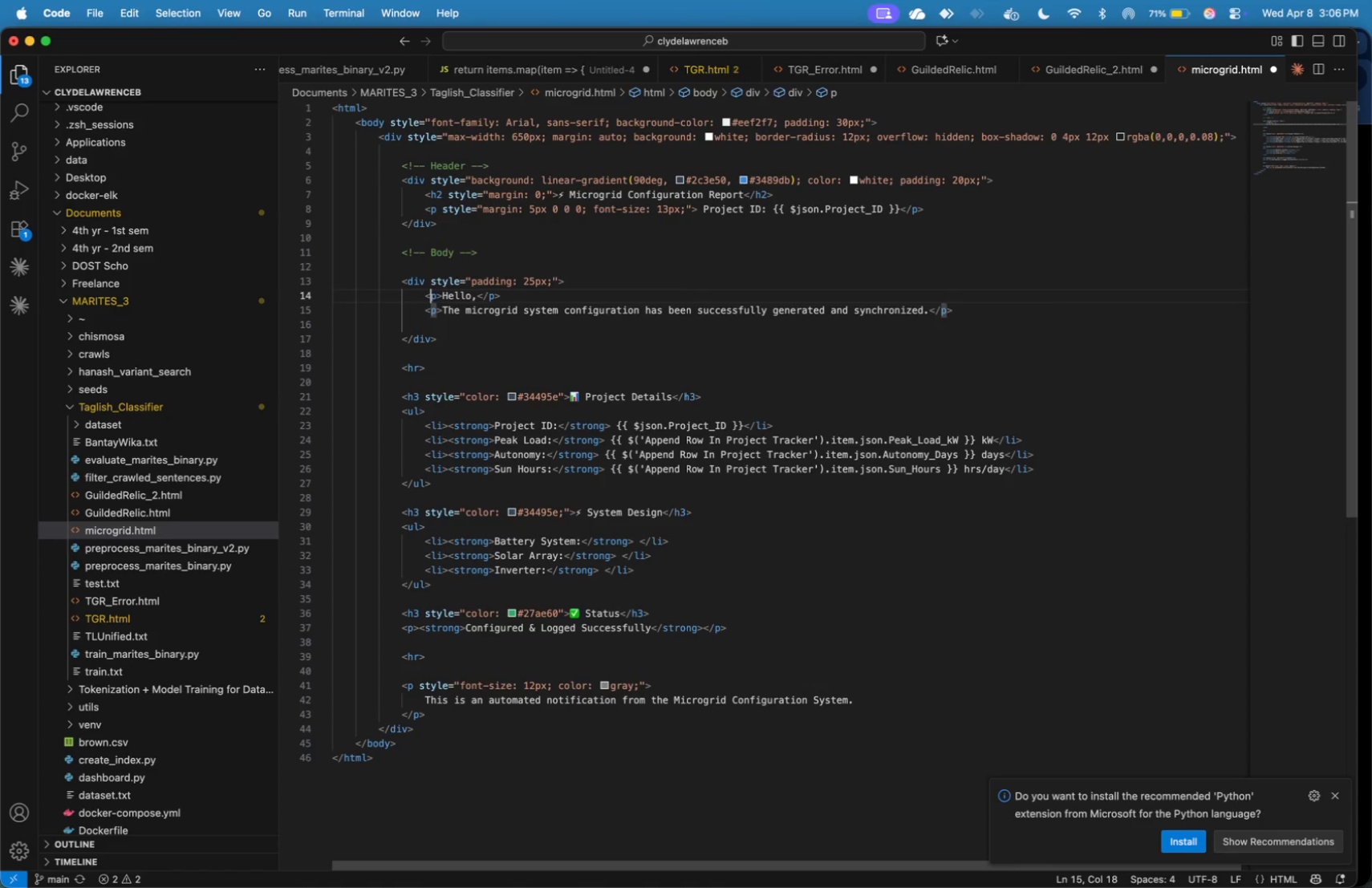 
key(ArrowUp)
 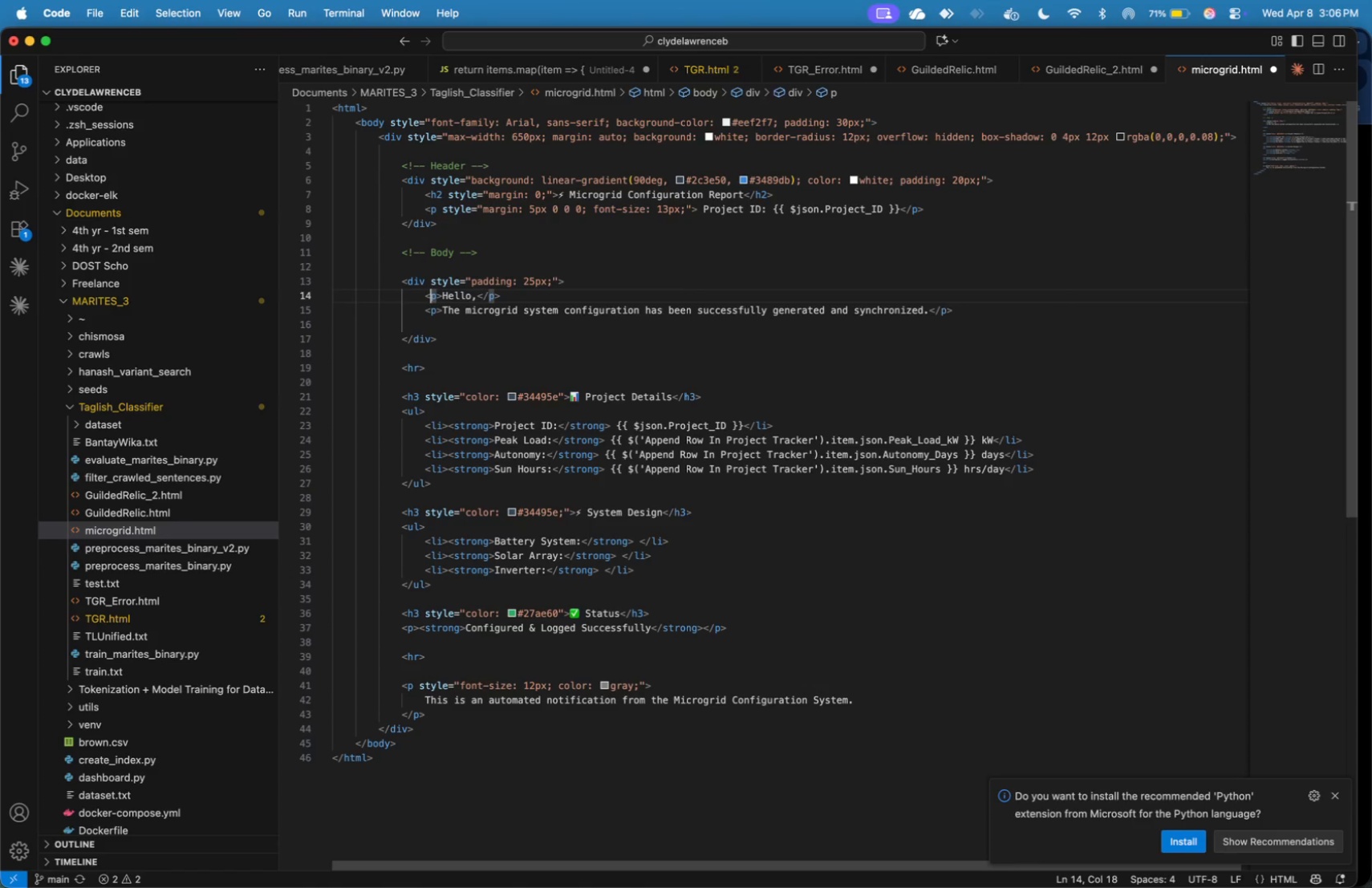 
key(ArrowRight)
 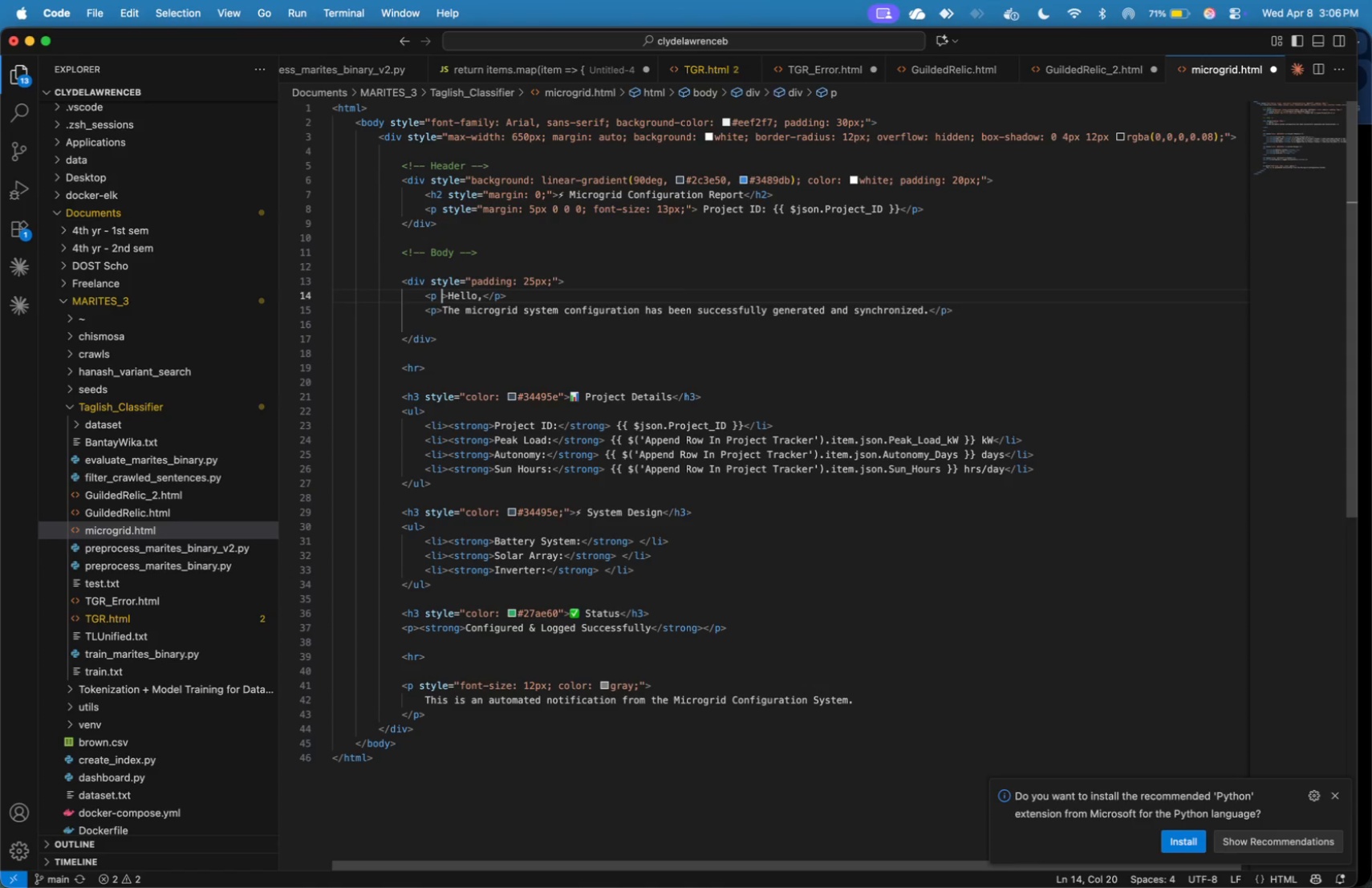 
type( style=margin-top: 0;)
 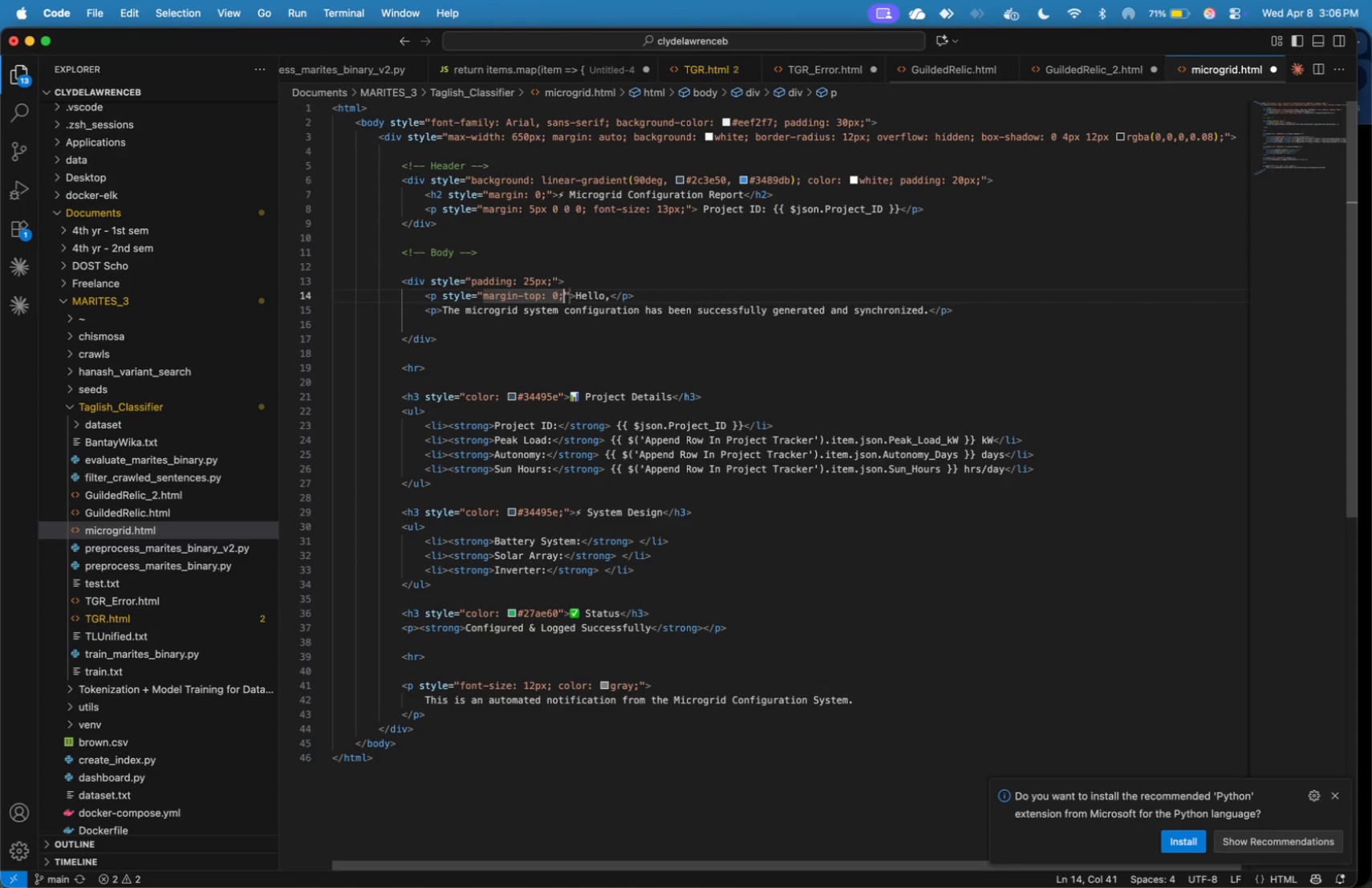 
key(ArrowDown)
 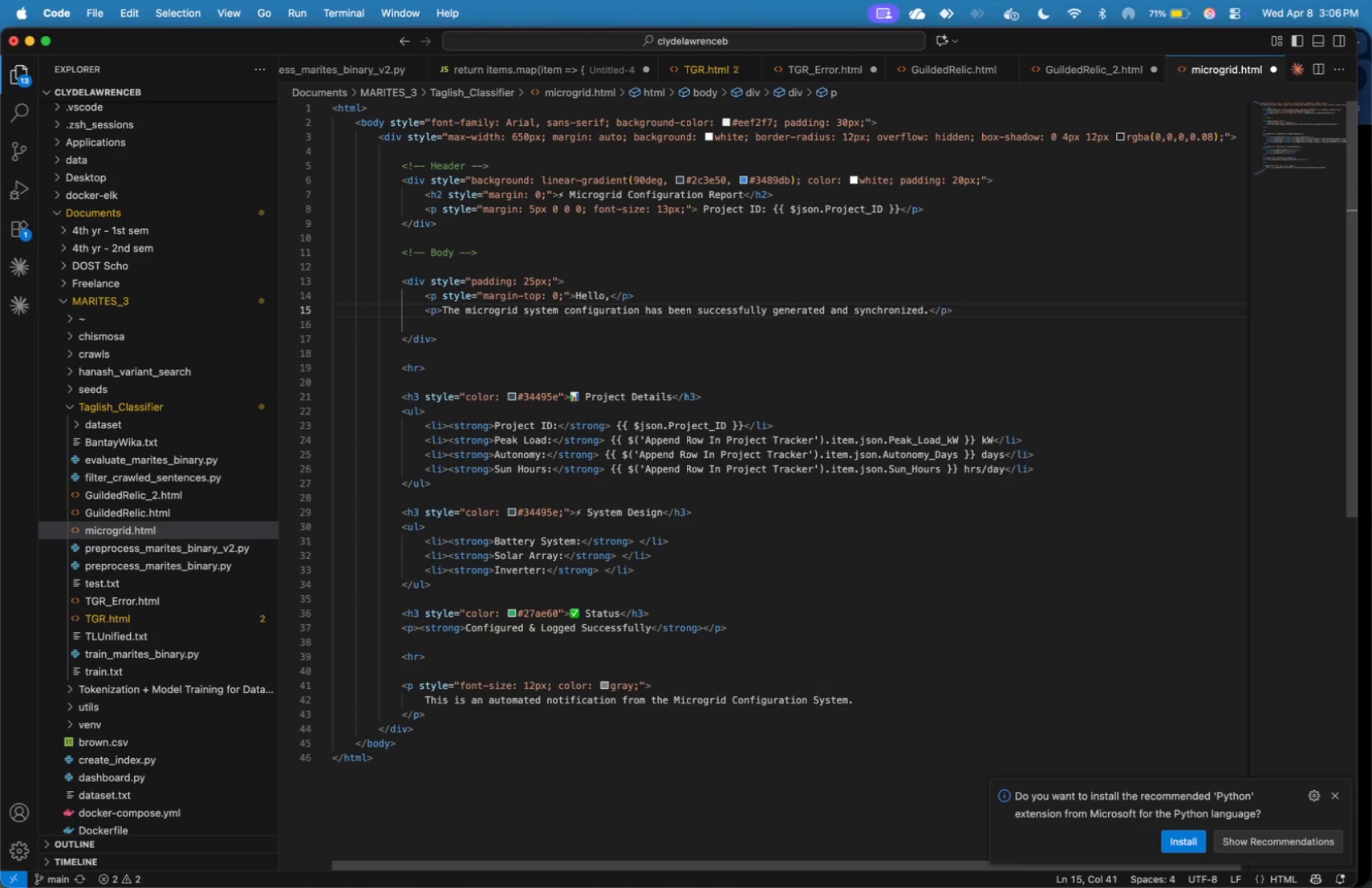 
wait(7.35)
 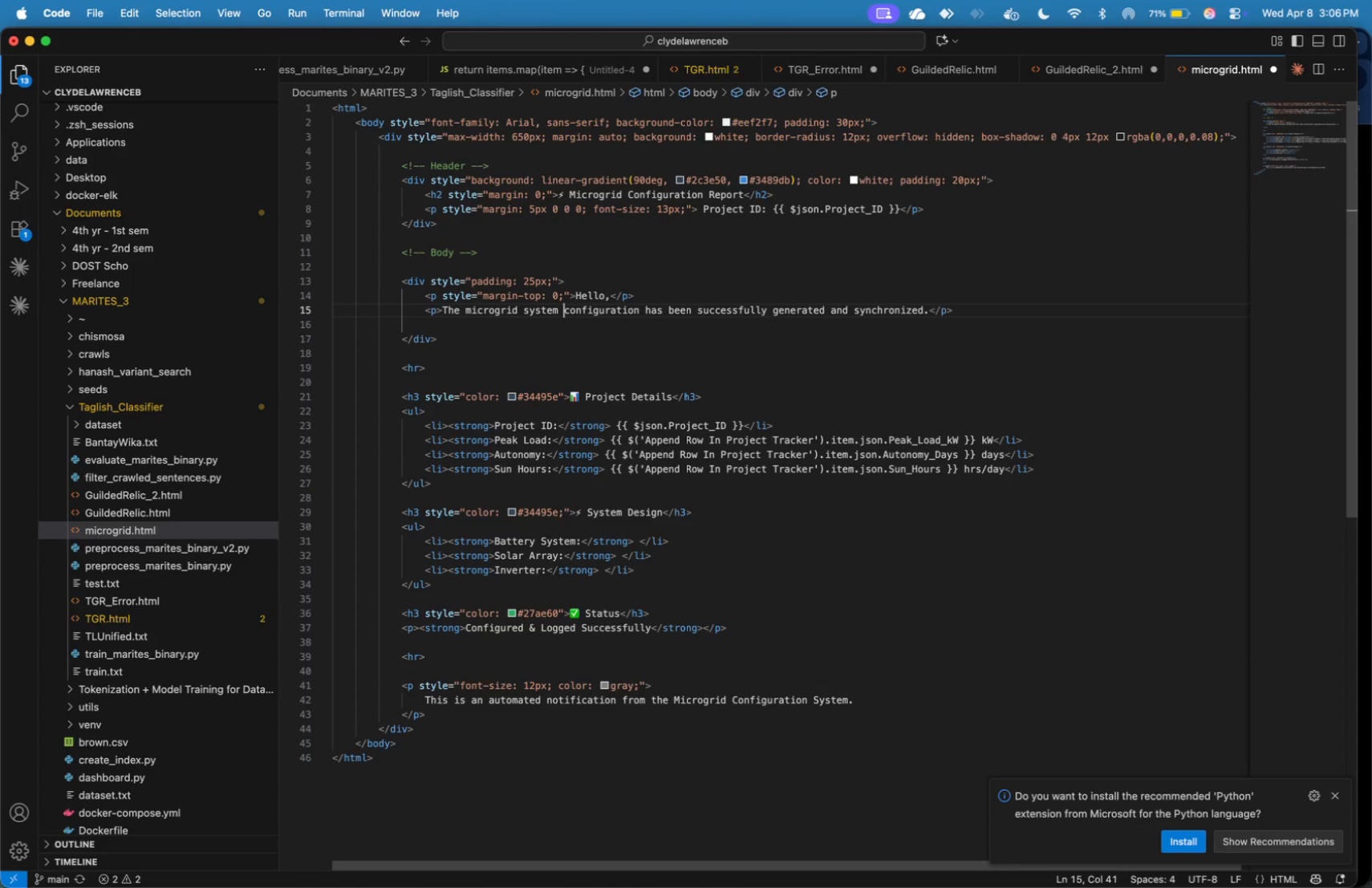 
key(ArrowDown)
 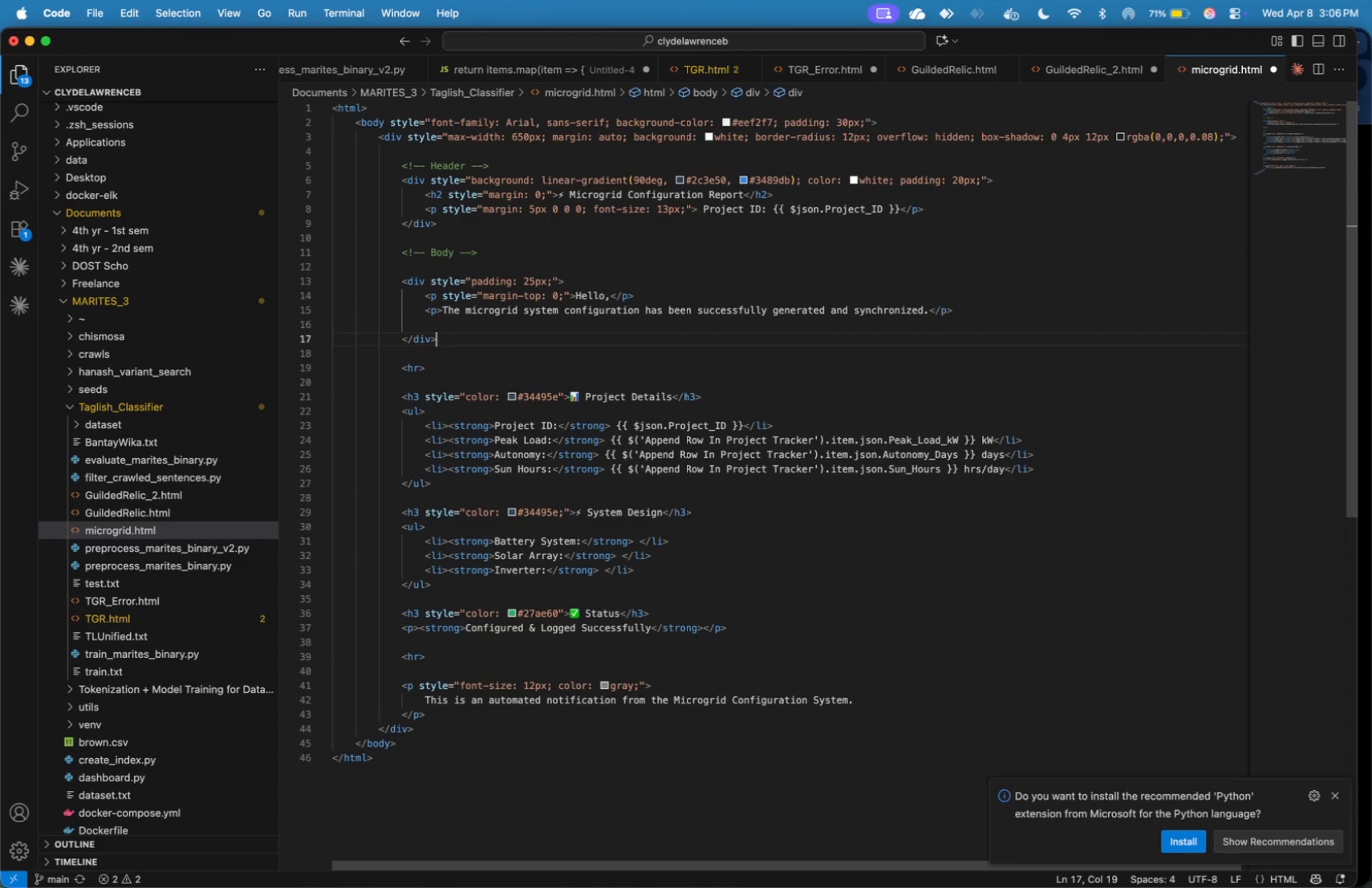 
key(ArrowDown)
 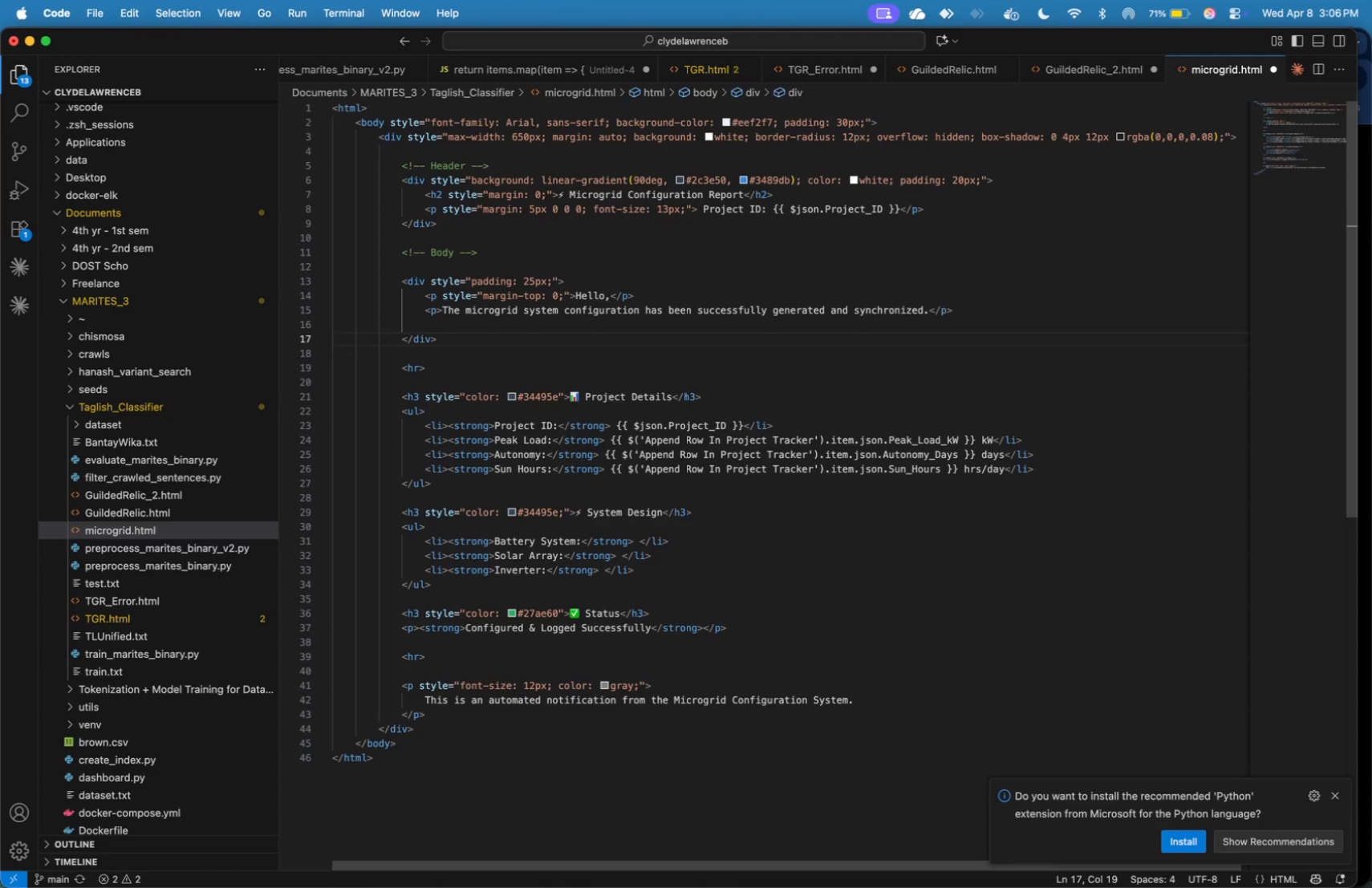 
key(ArrowUp)
 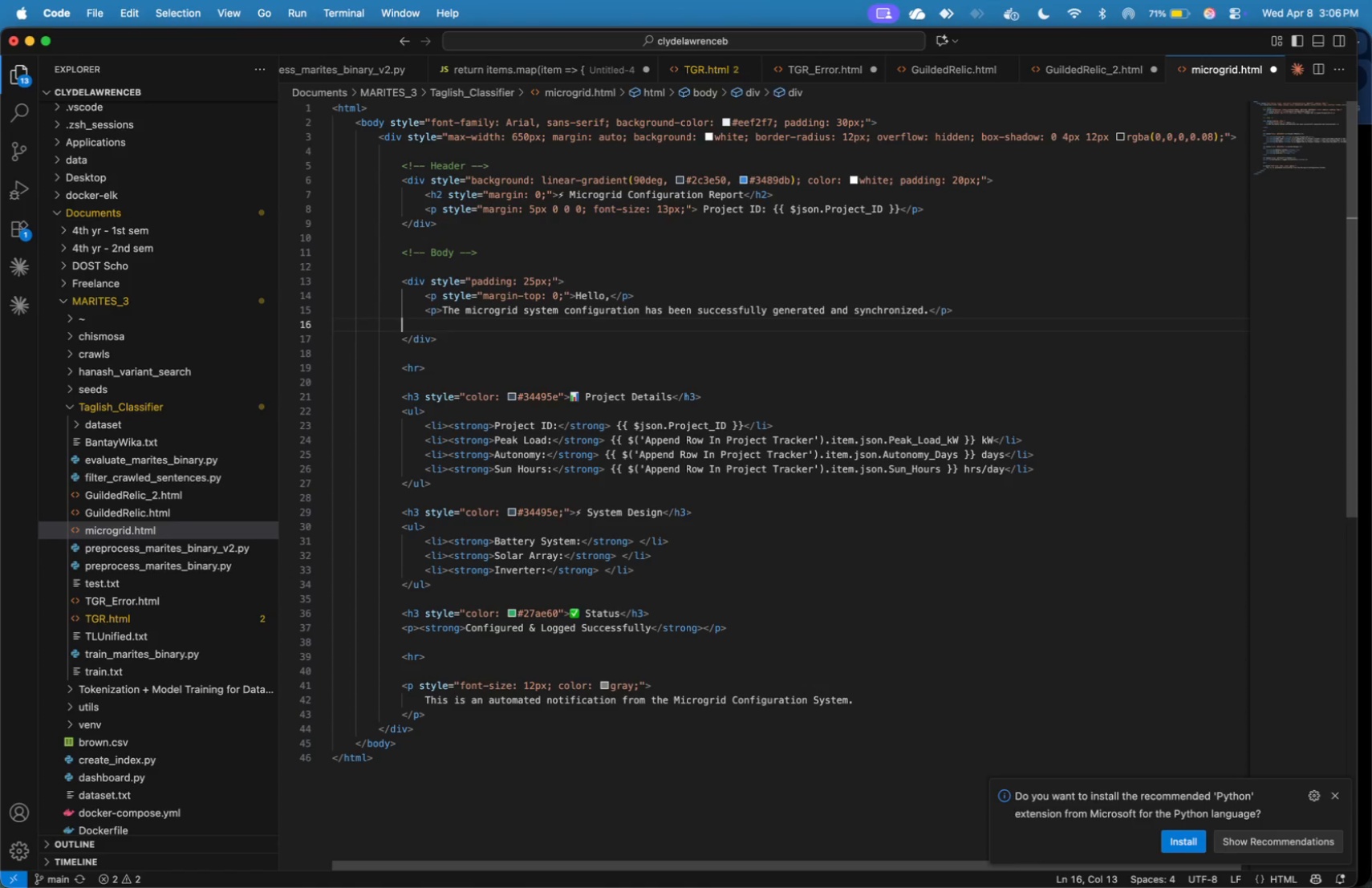 
key(Tab)
 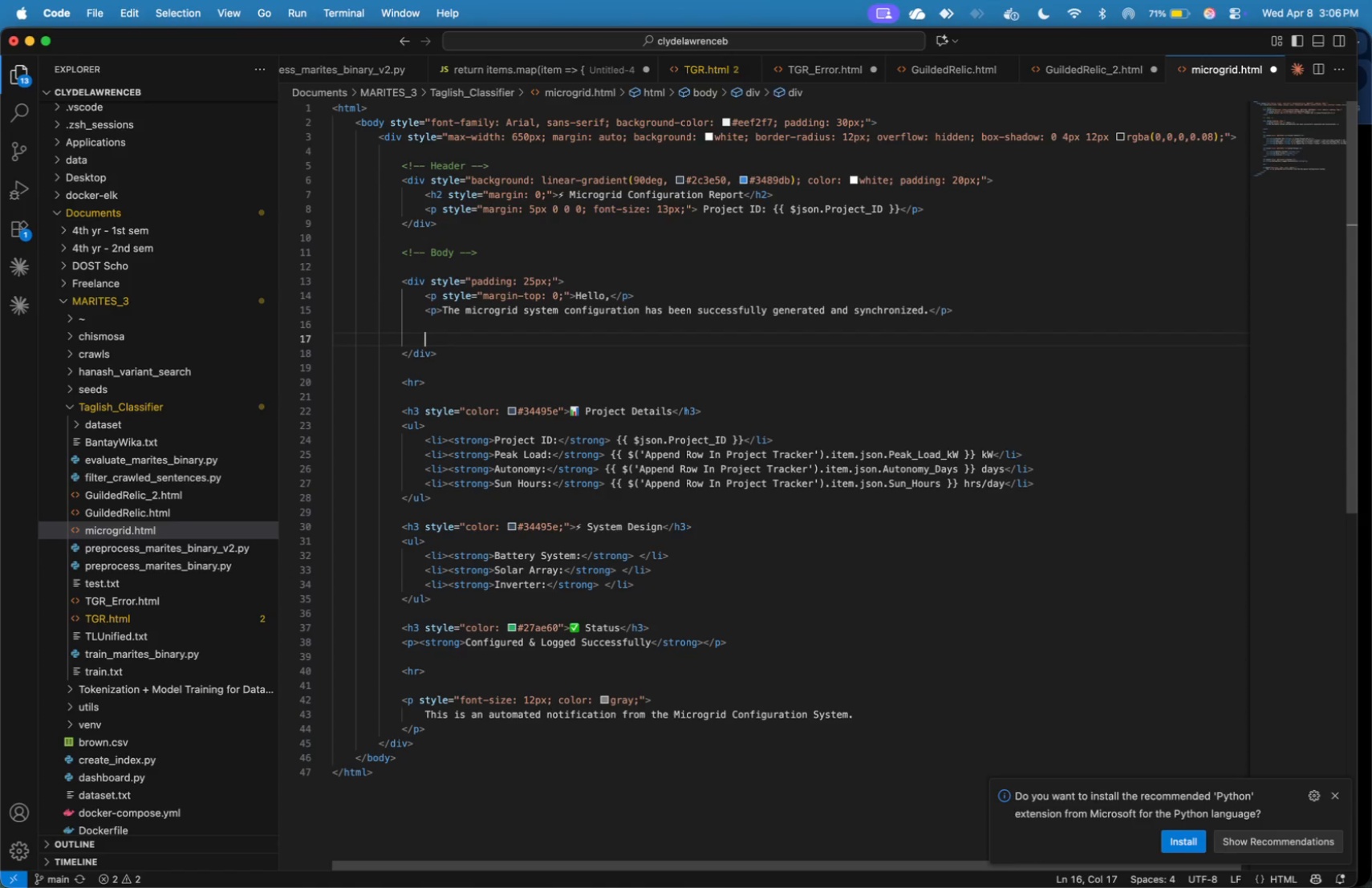 
key(Enter)
 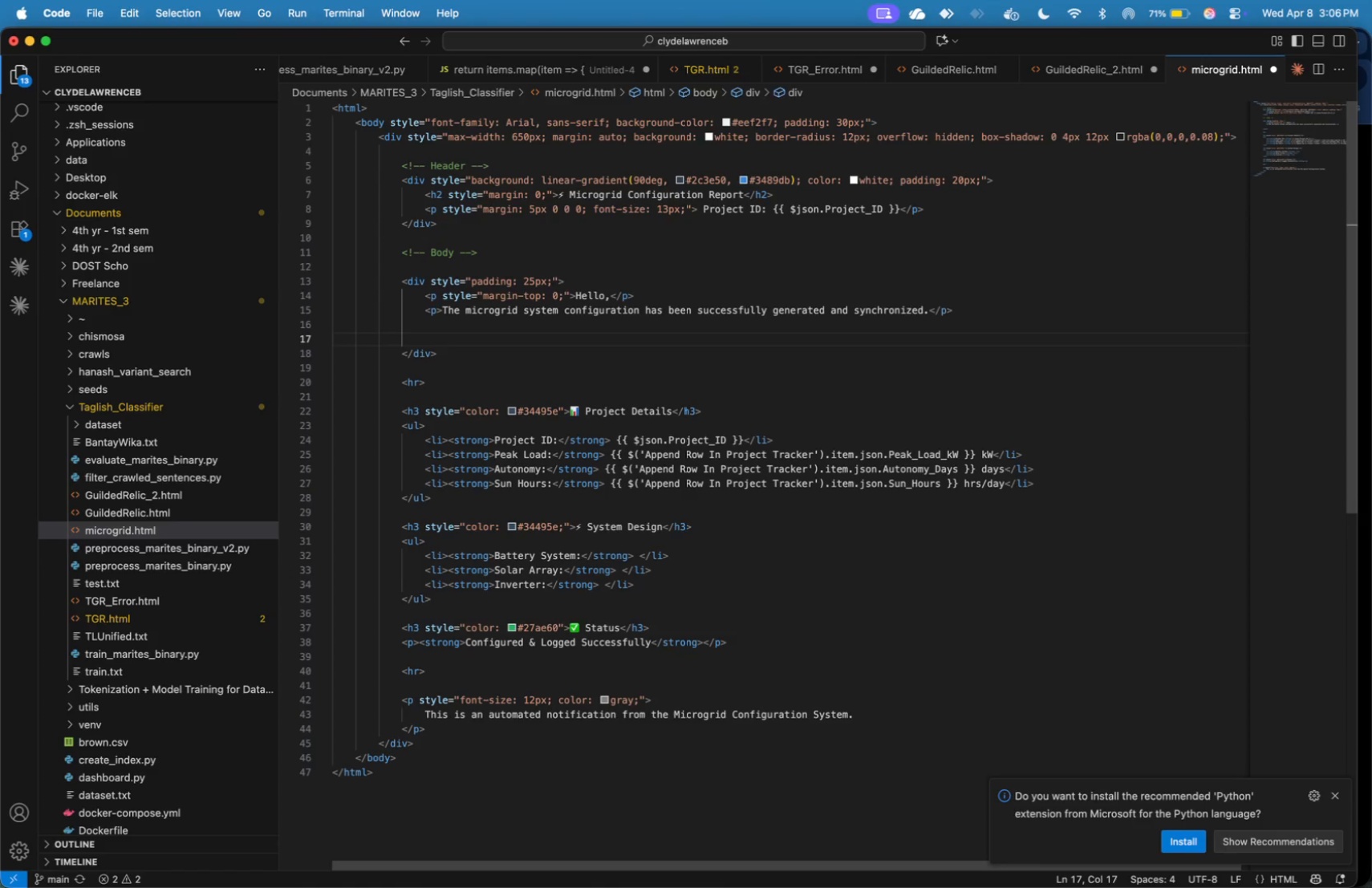 
type(<!-- Projecy )
key(Backspace)
key(Backspace)
type(t Details )
 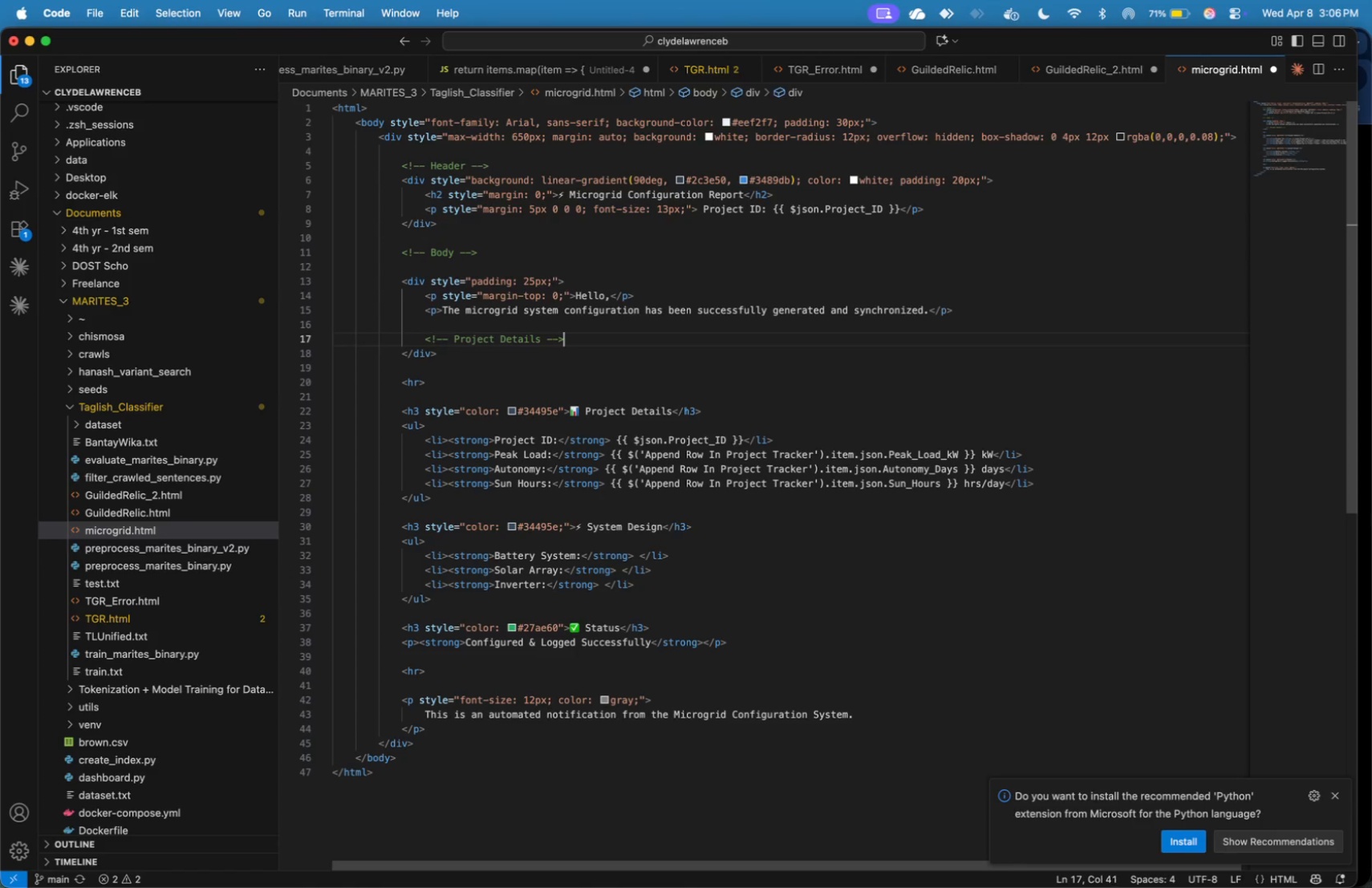 
 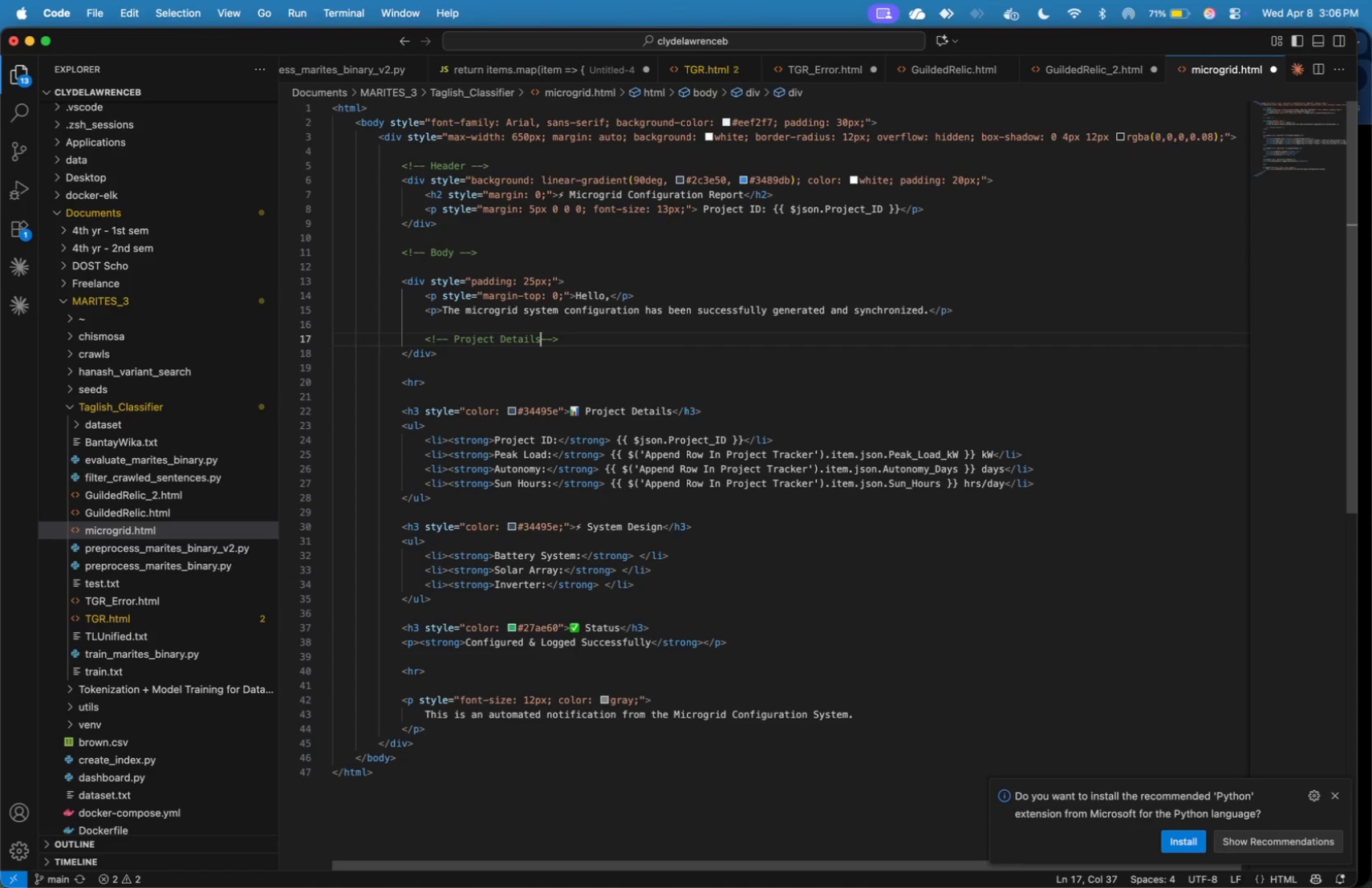 
key(ArrowRight)
 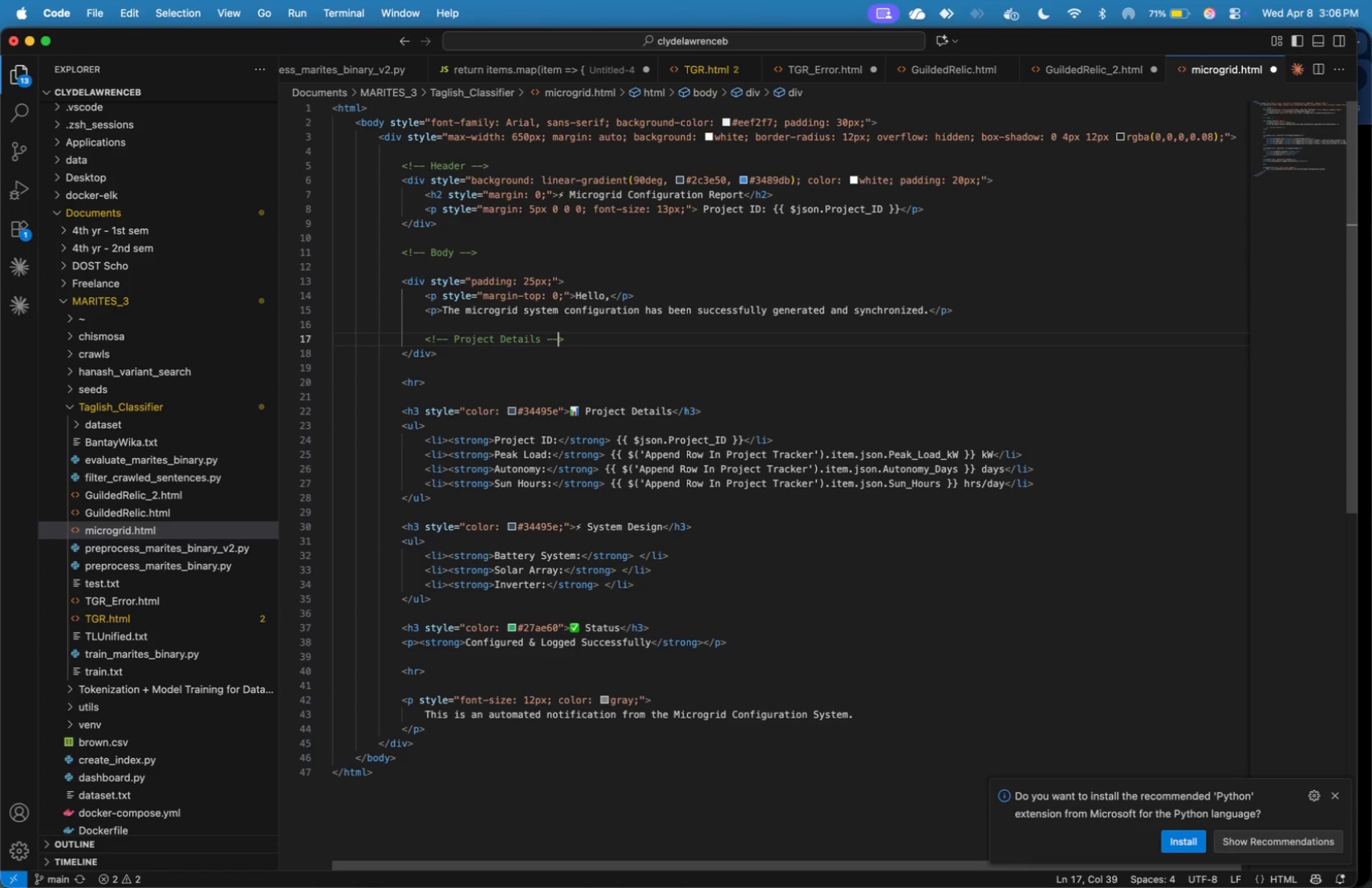 
key(ArrowRight)
 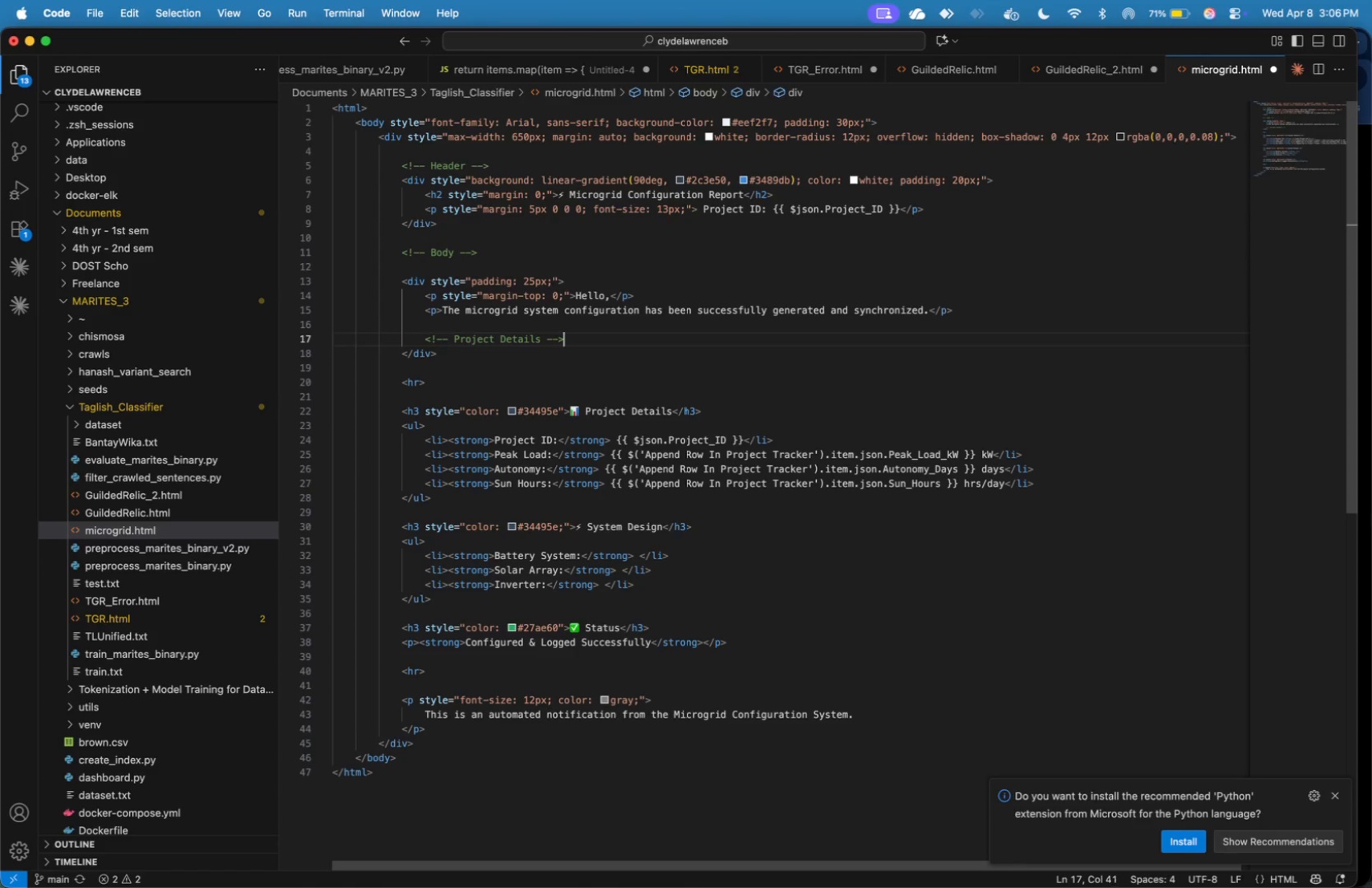 
key(ArrowRight)
 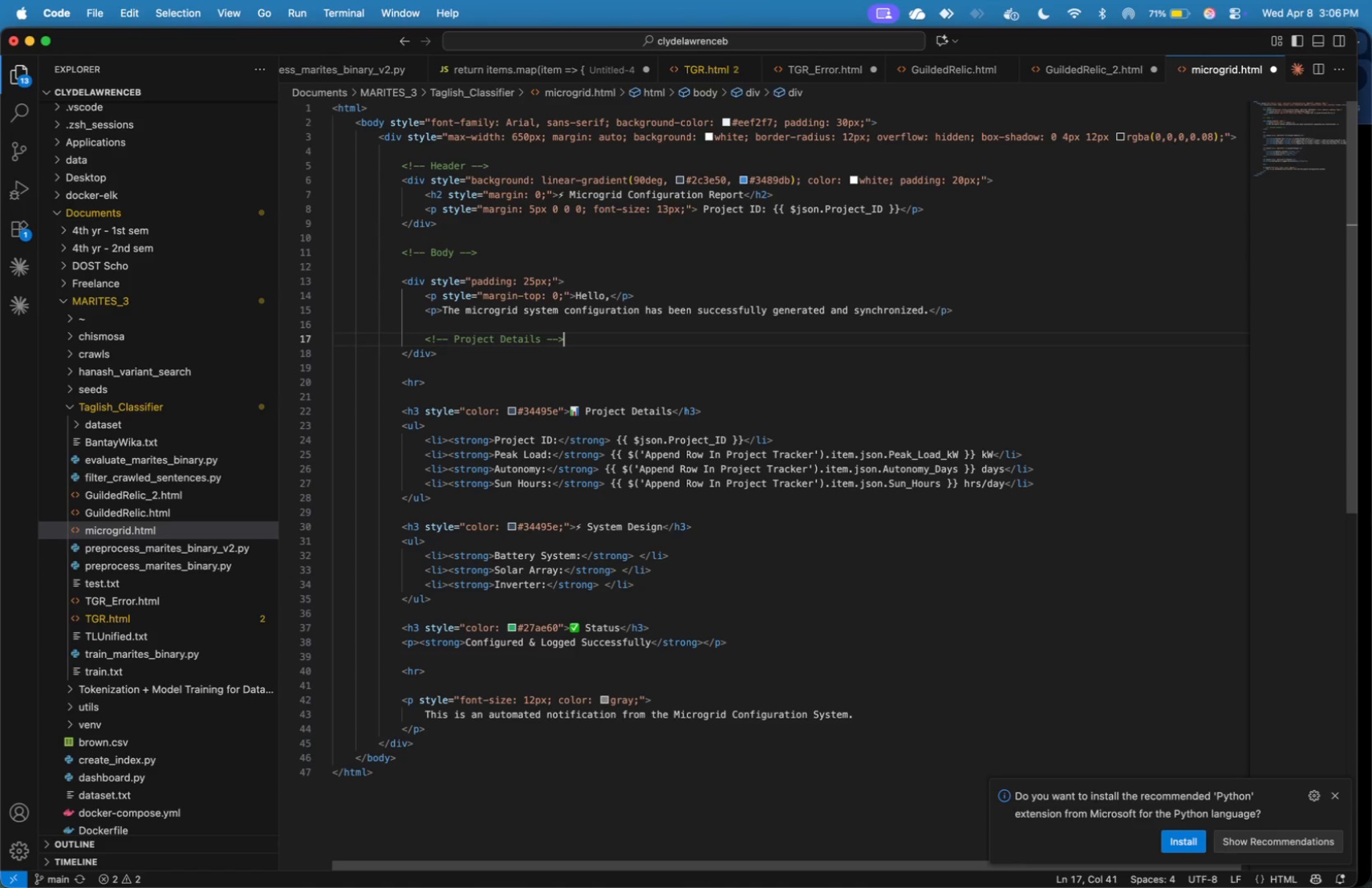 
wait(5.12)
 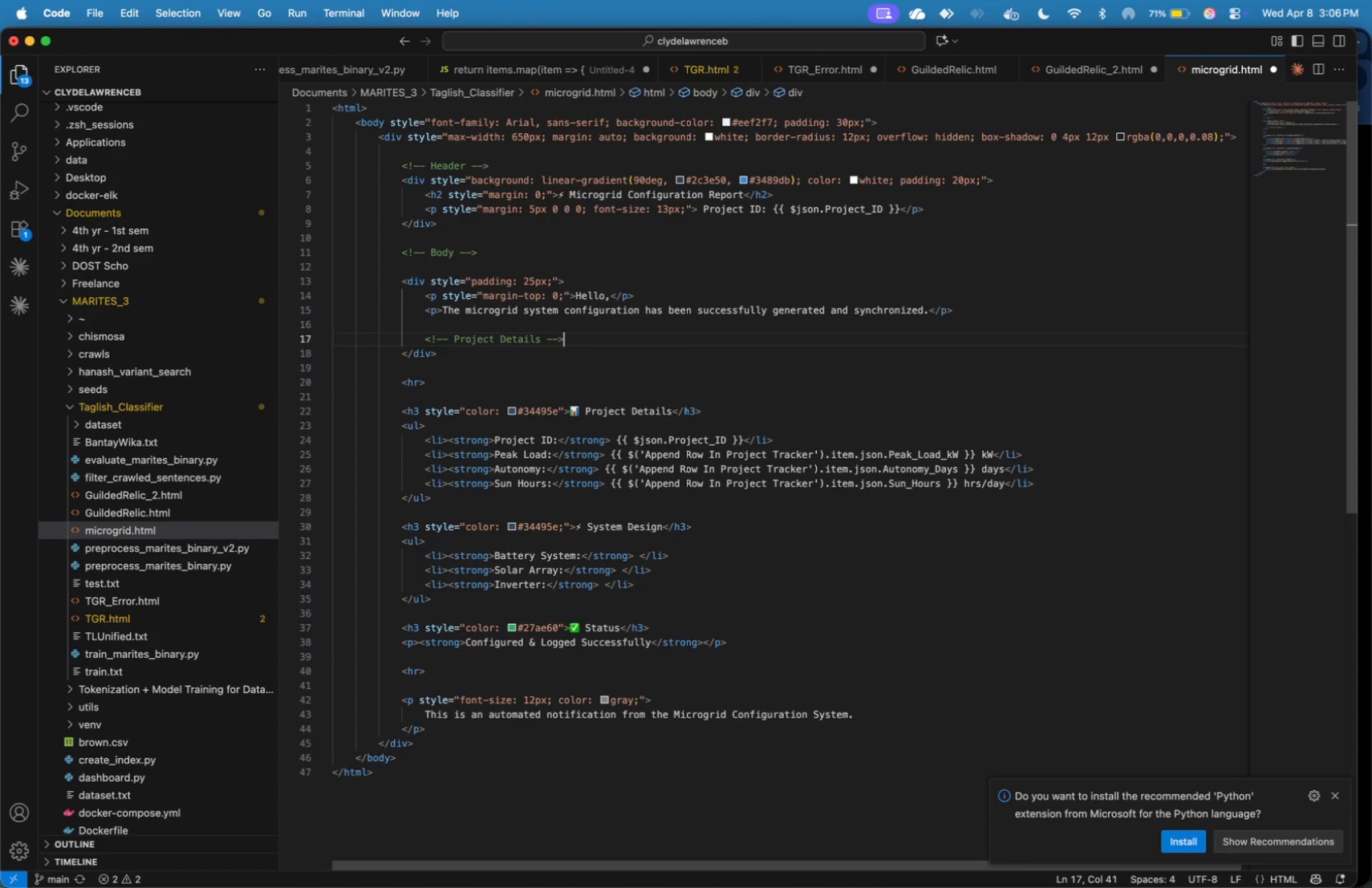 
key(Enter)
 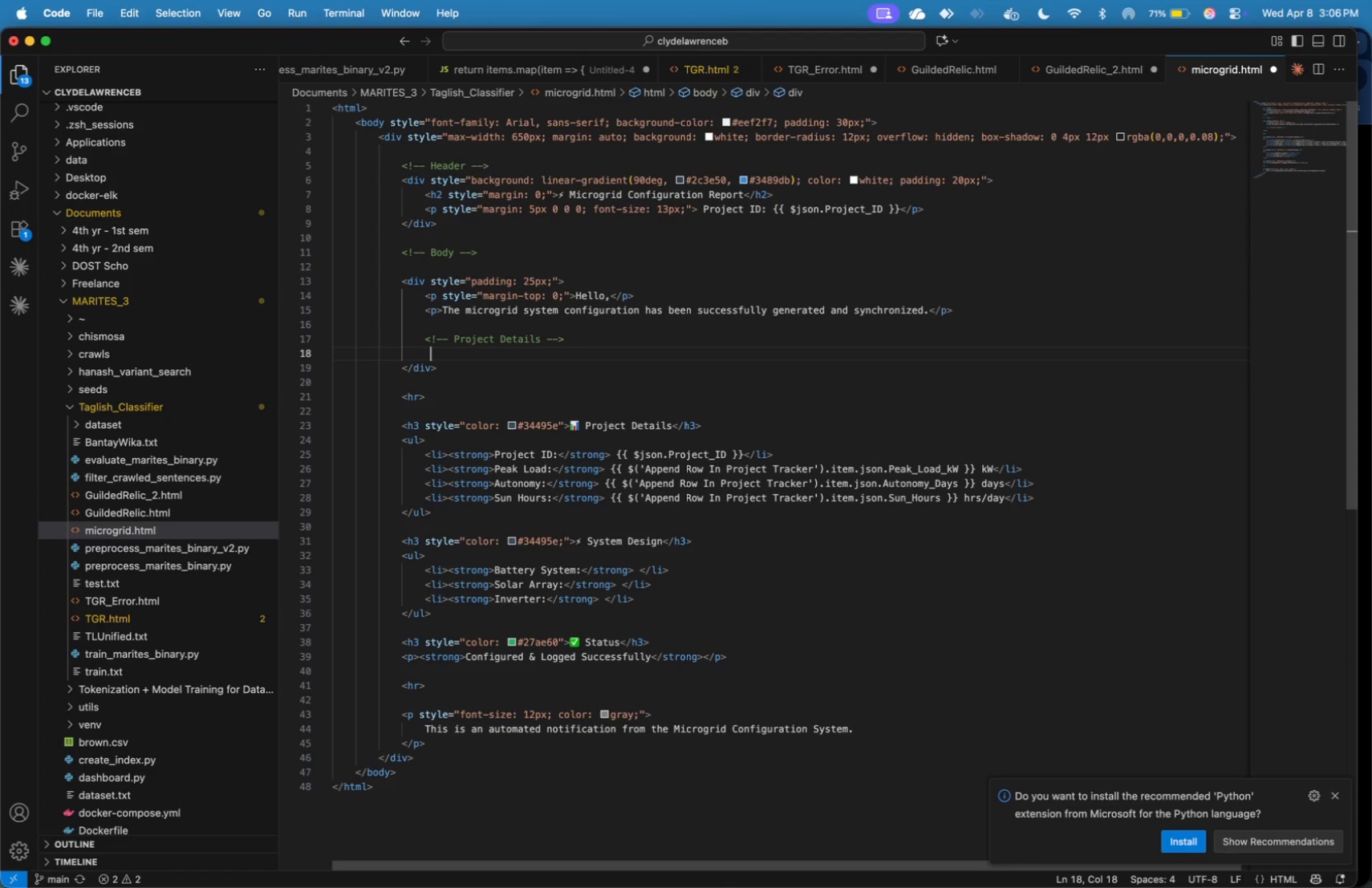 
key(Backspace)
type(<div>)
 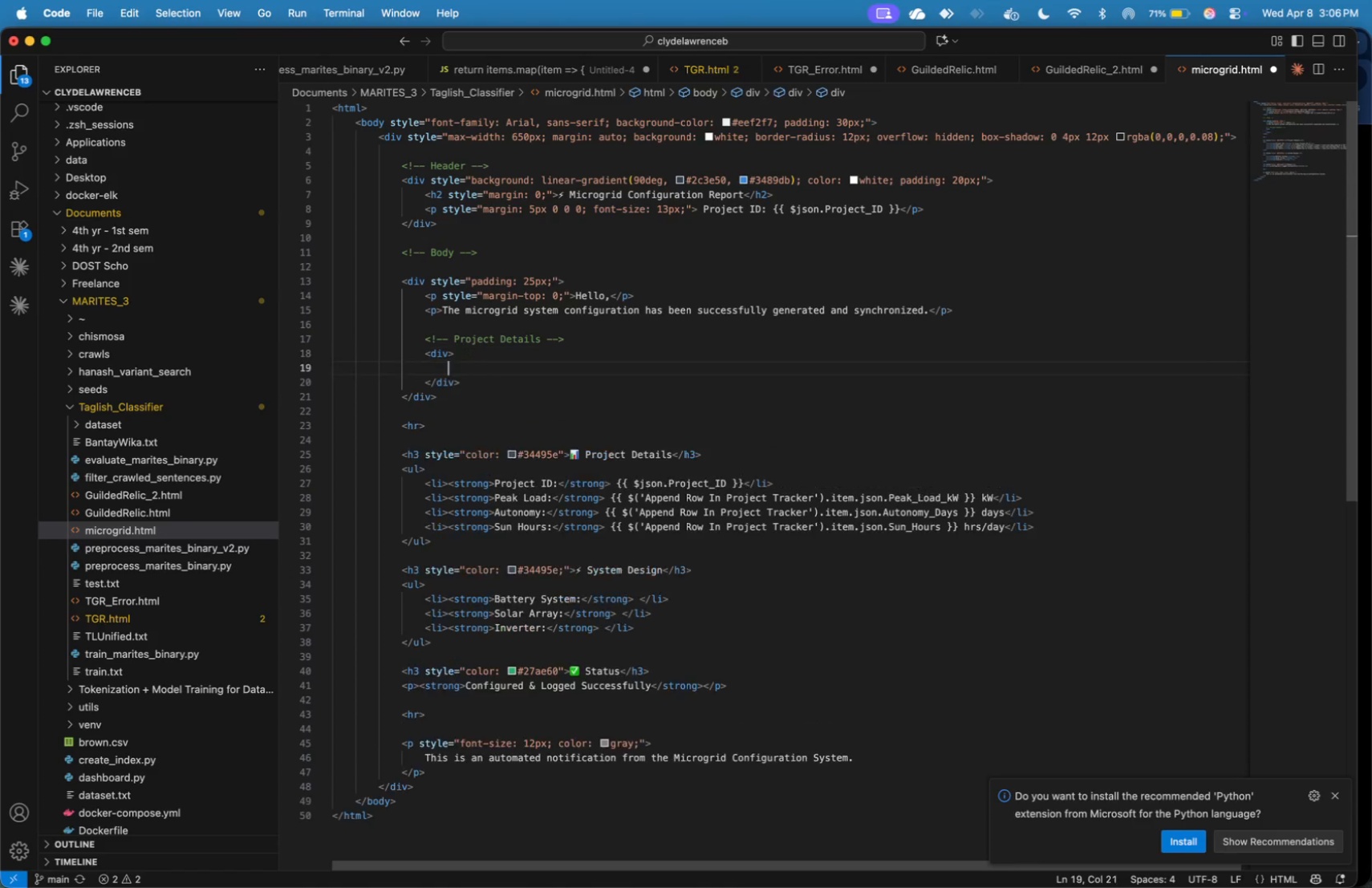 
 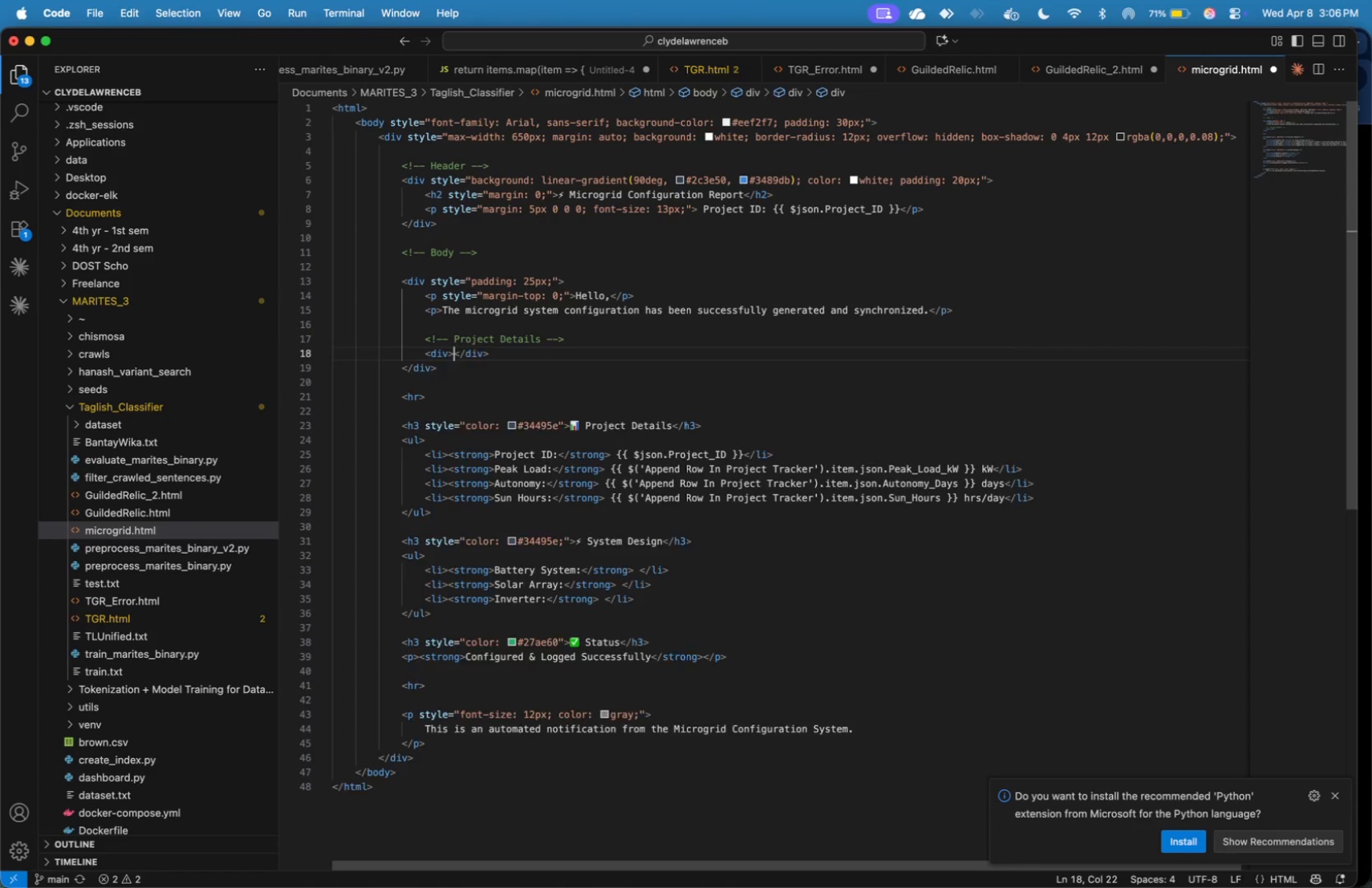 
key(Enter)
 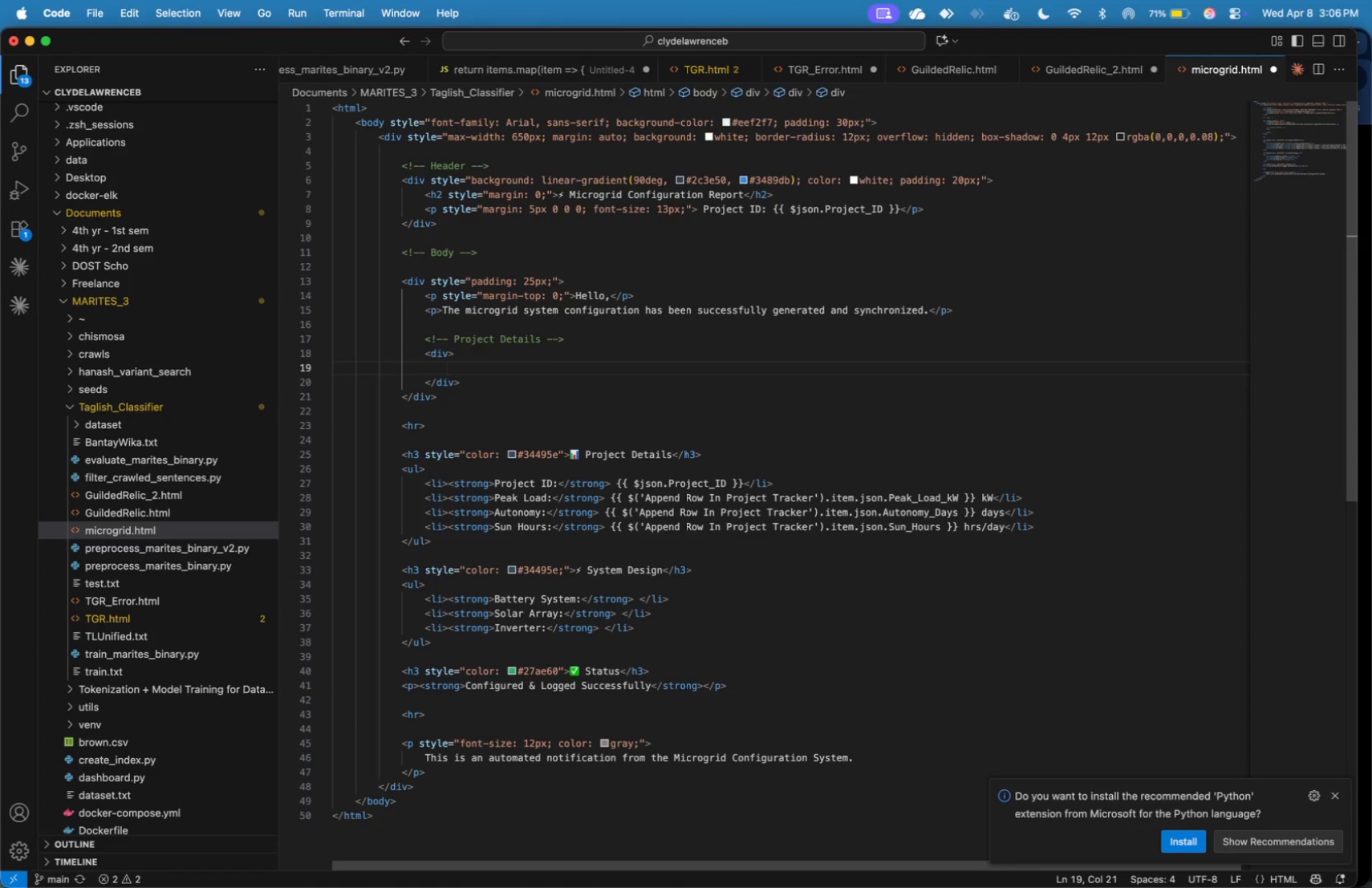 
key(ArrowUp)
 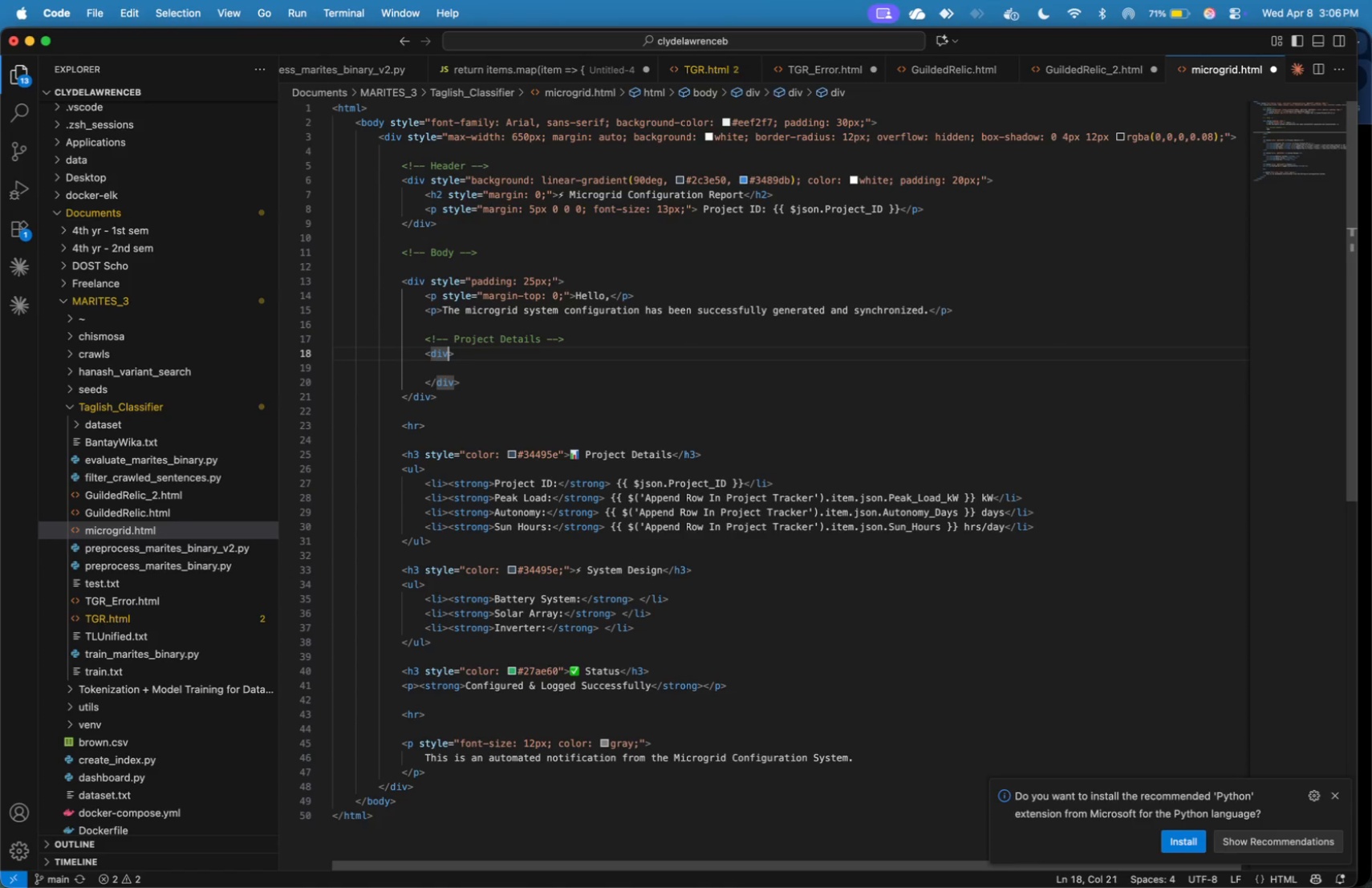 
type( style=background-)
key(Backspace)
type(: #f8fag)
key(Backspace)
type(fc; padding: 15px; border-radius: 8px; margin: )
key(Backspace)
key(Backspace)
type(-botto,)
key(Backspace)
type(m: 20px;)
 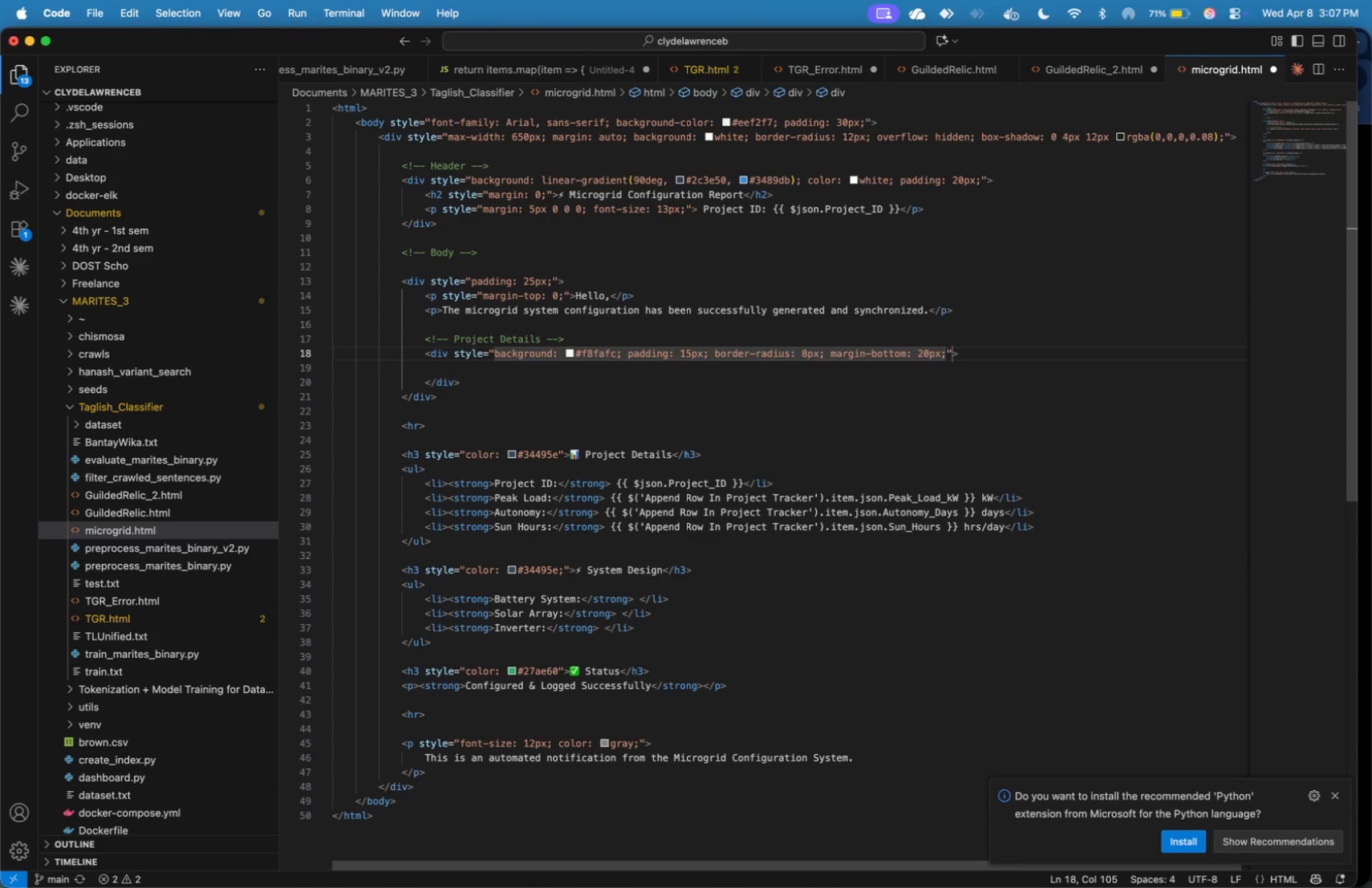 
key(ArrowRight)
 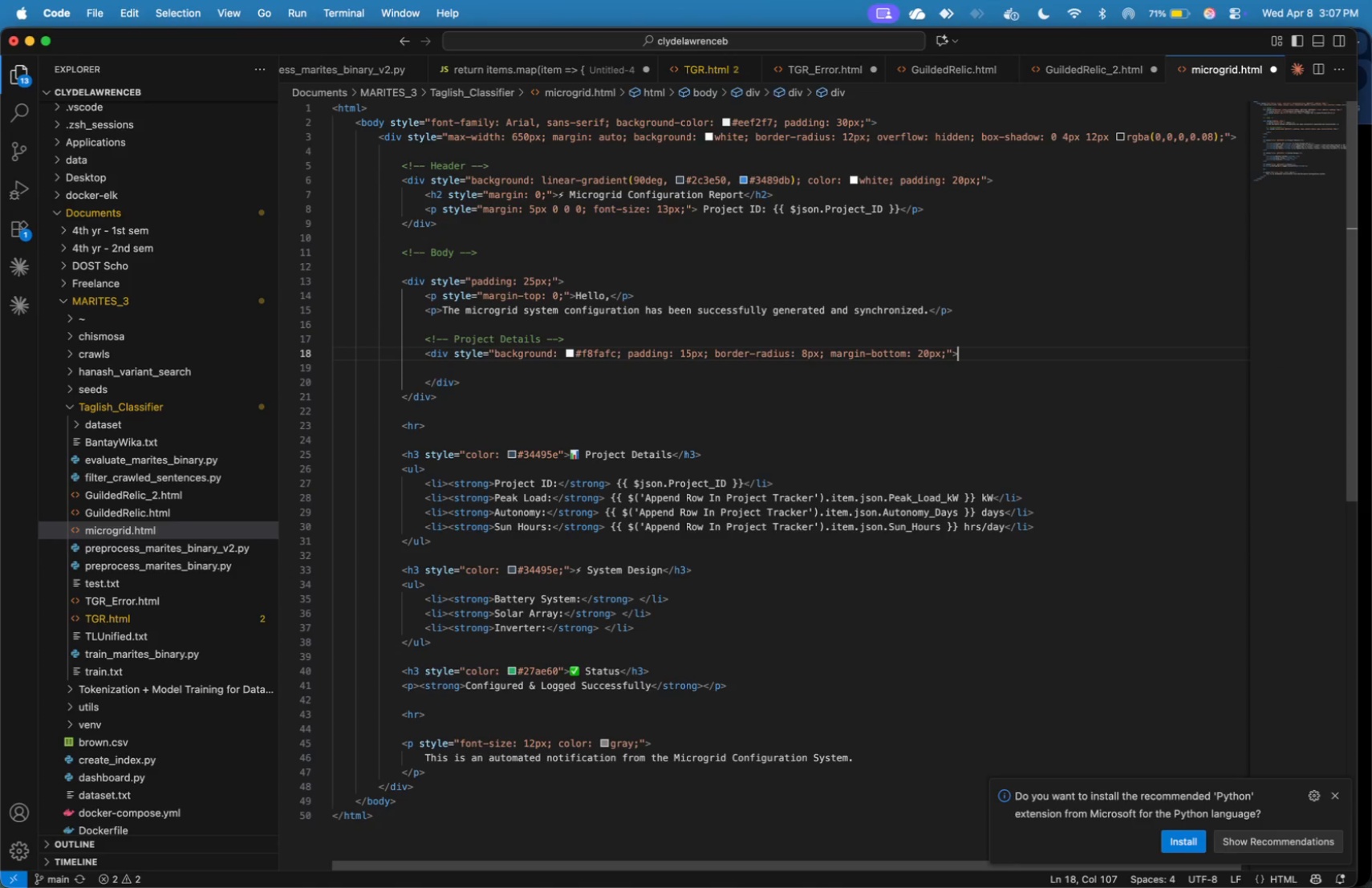 
key(ArrowRight)
 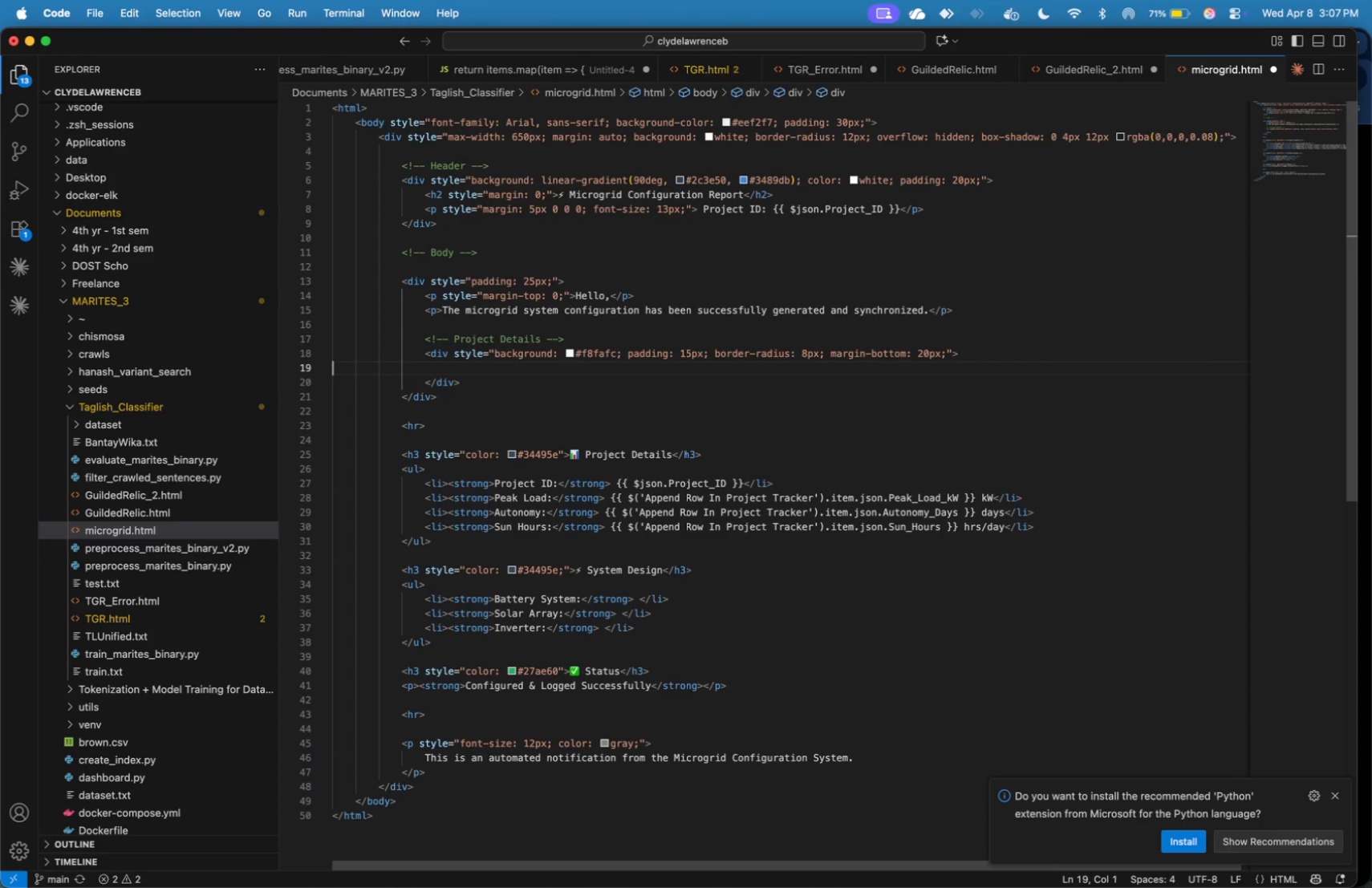 
key(ArrowRight)
 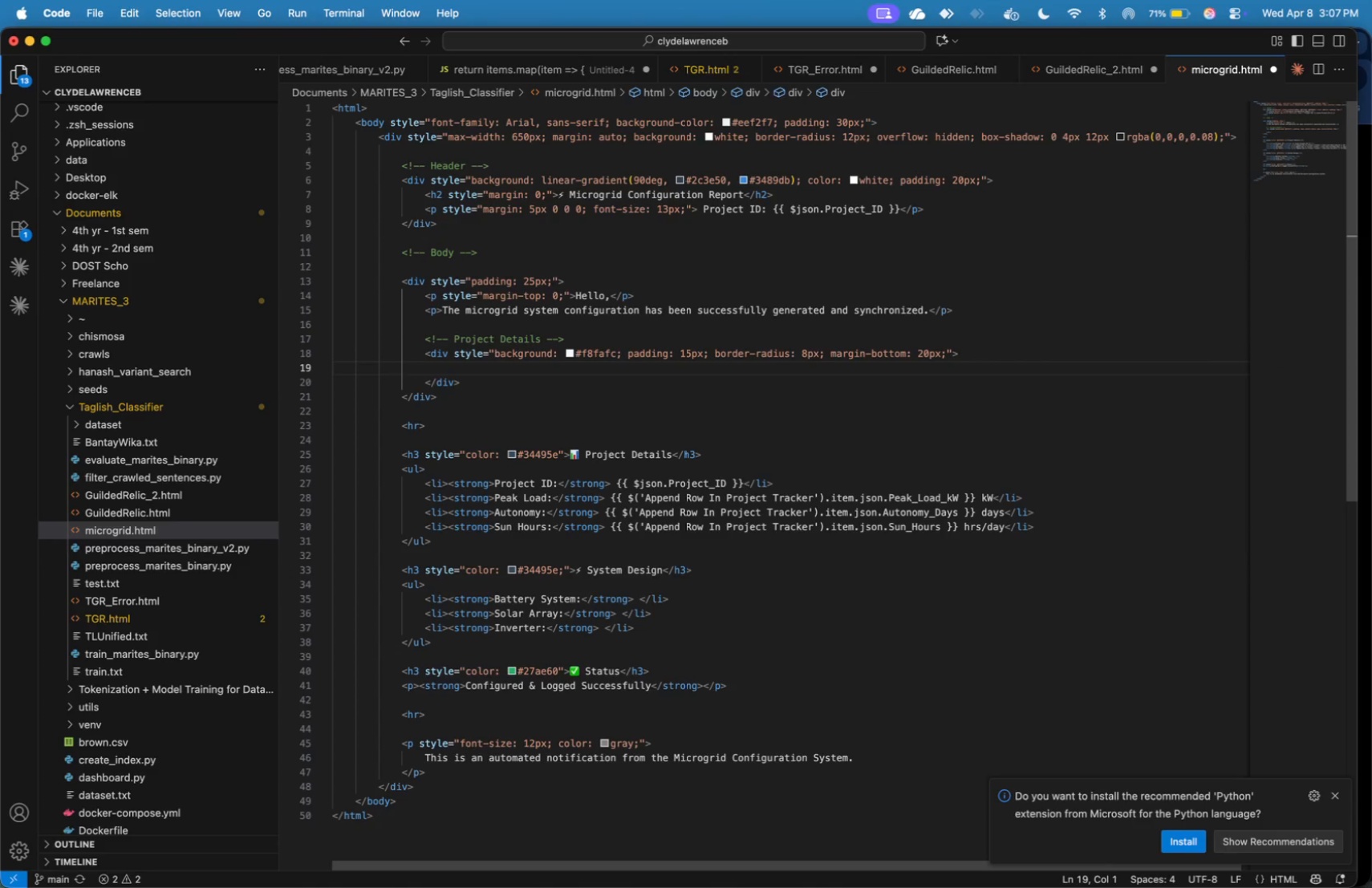 
key(Tab)
 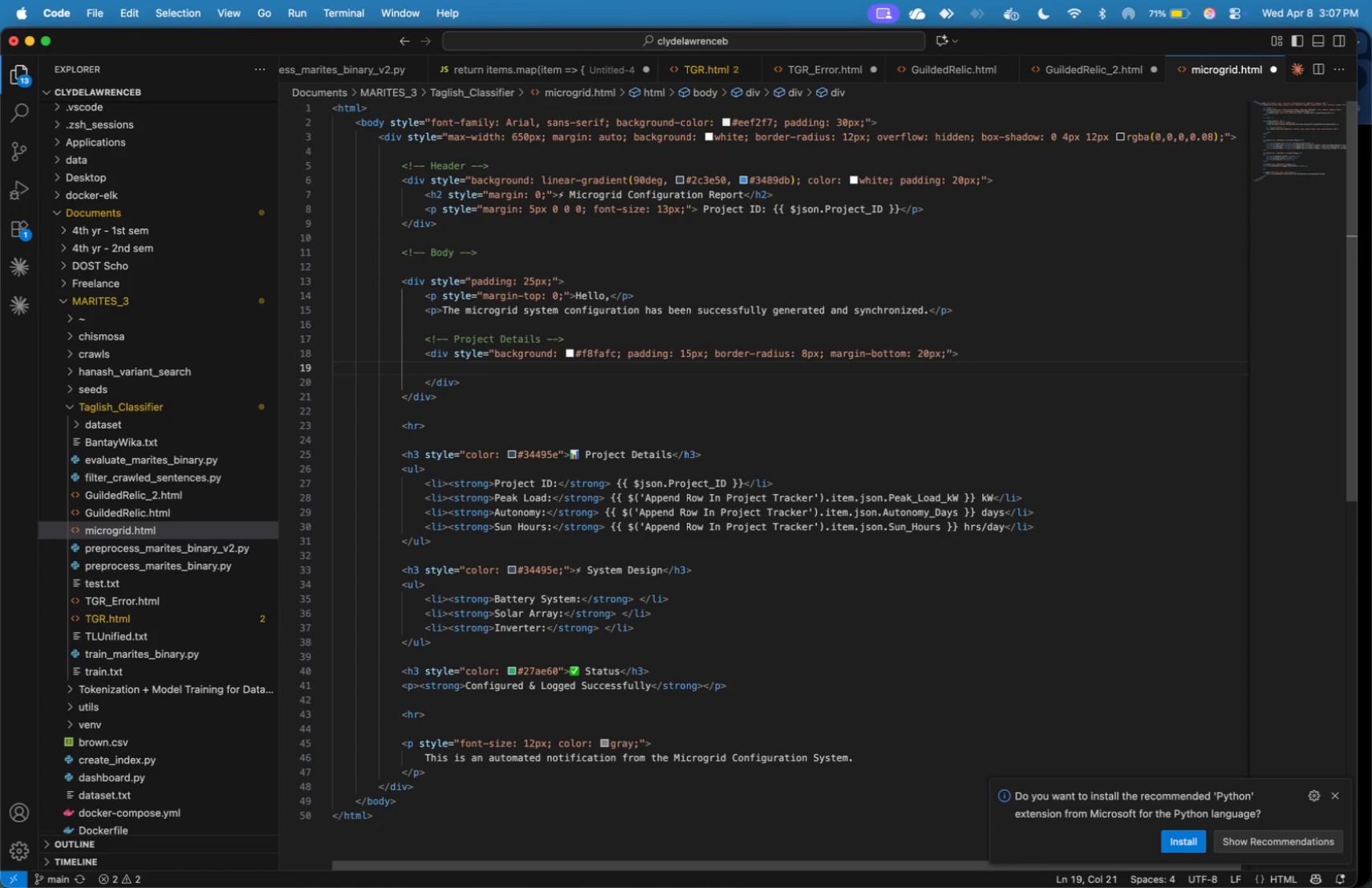 
wait(10.8)
 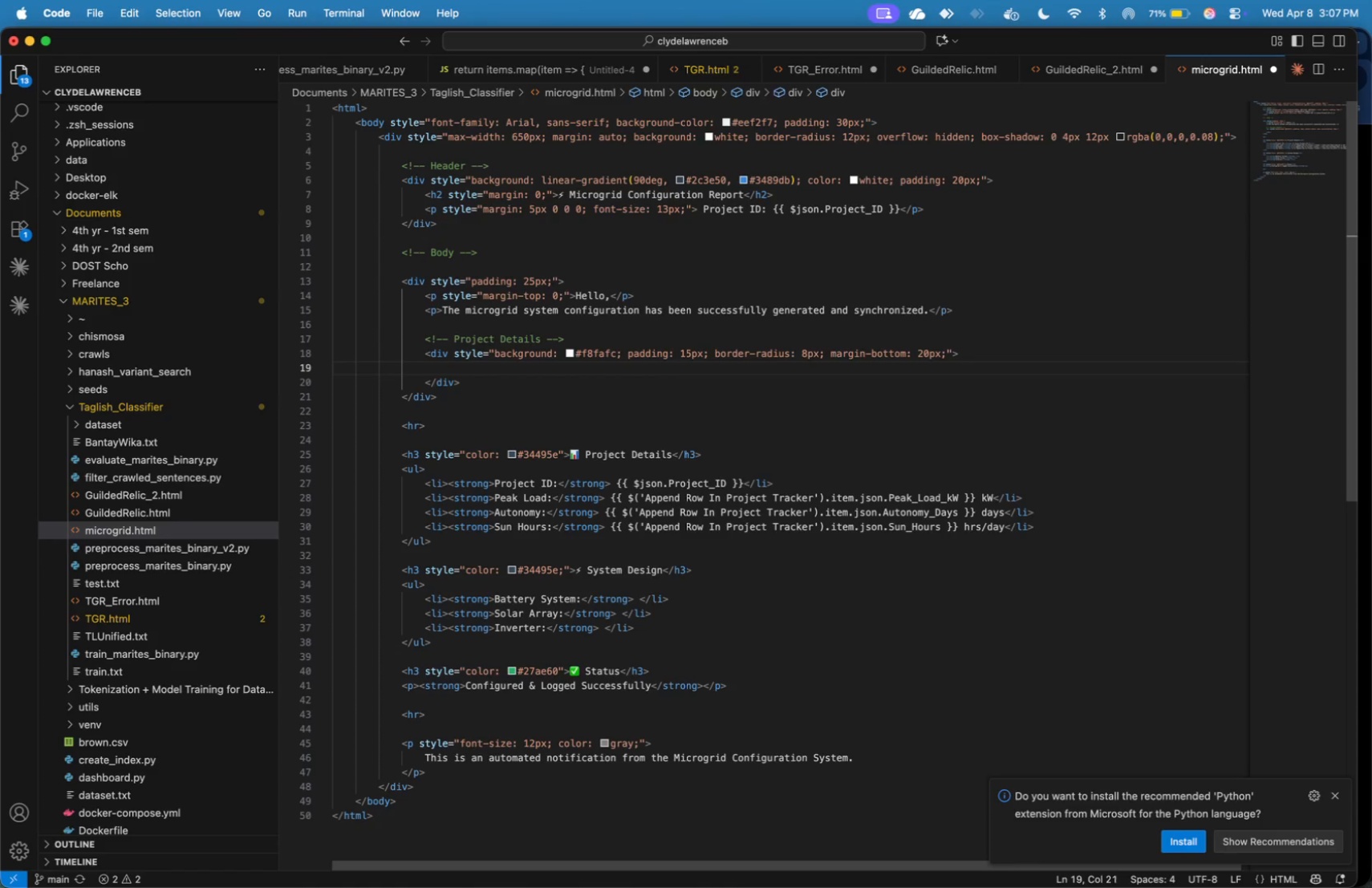 
type(<h3>)
 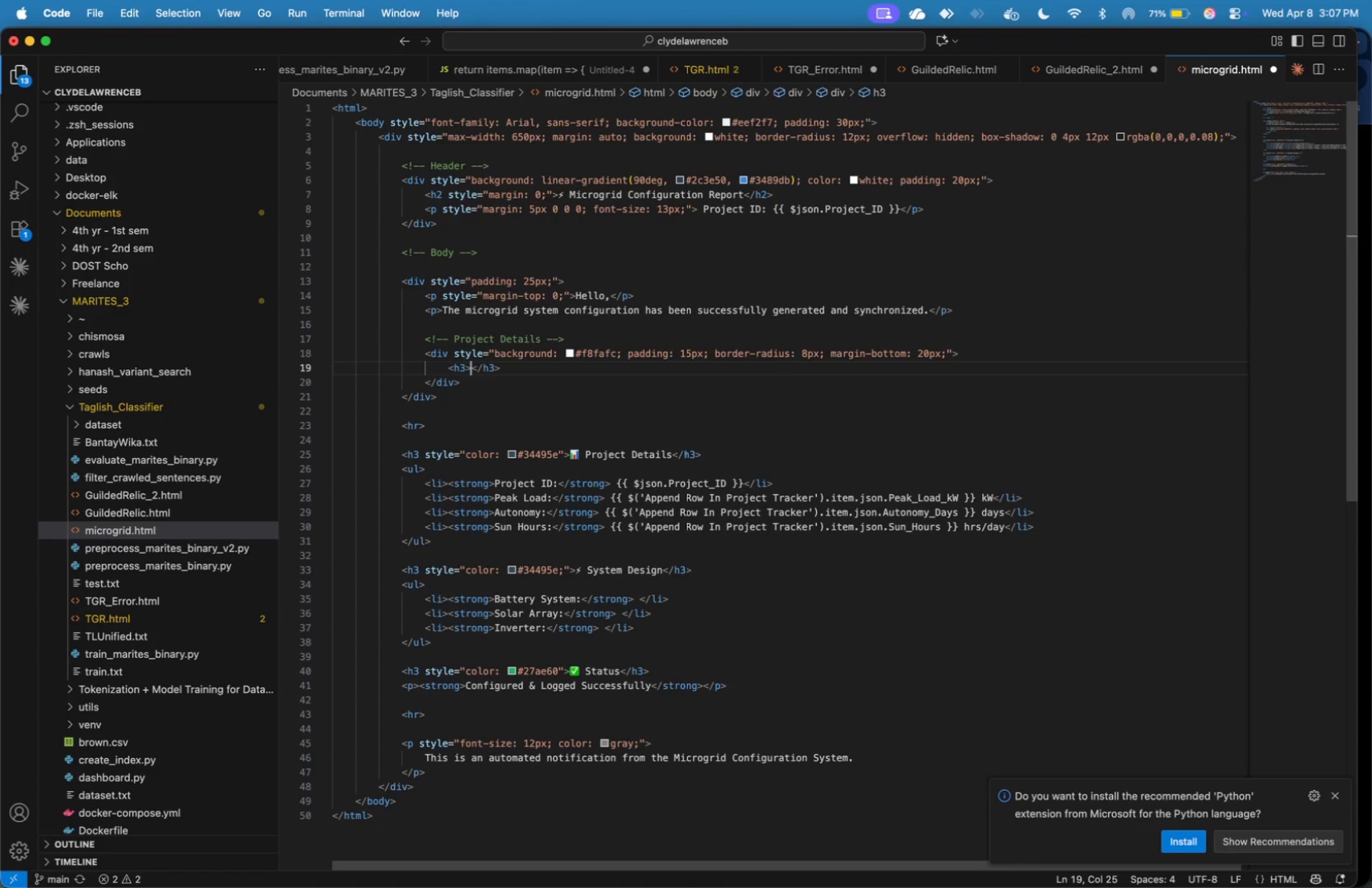 
key(ArrowLeft)
 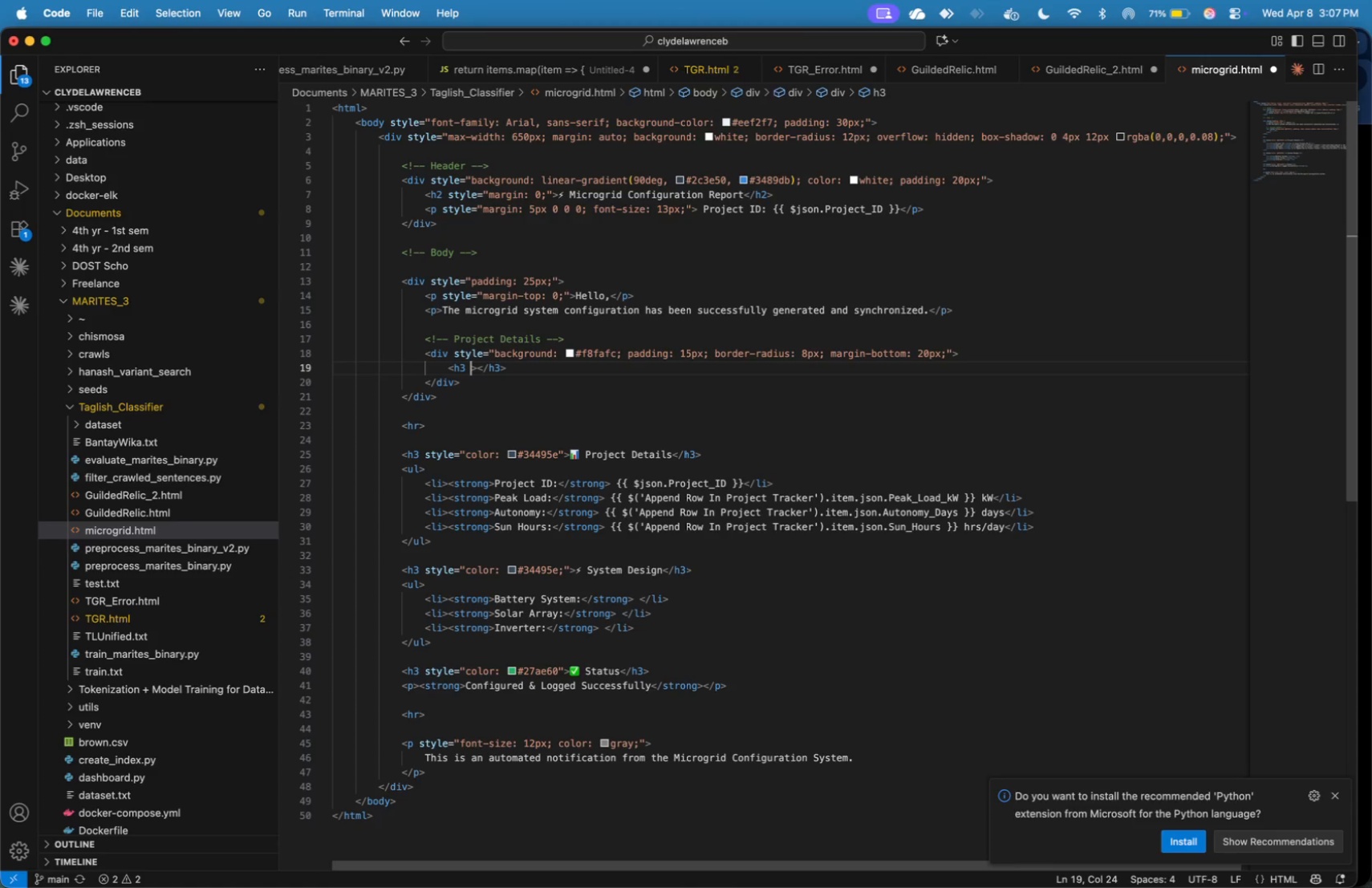 
type( style=)
 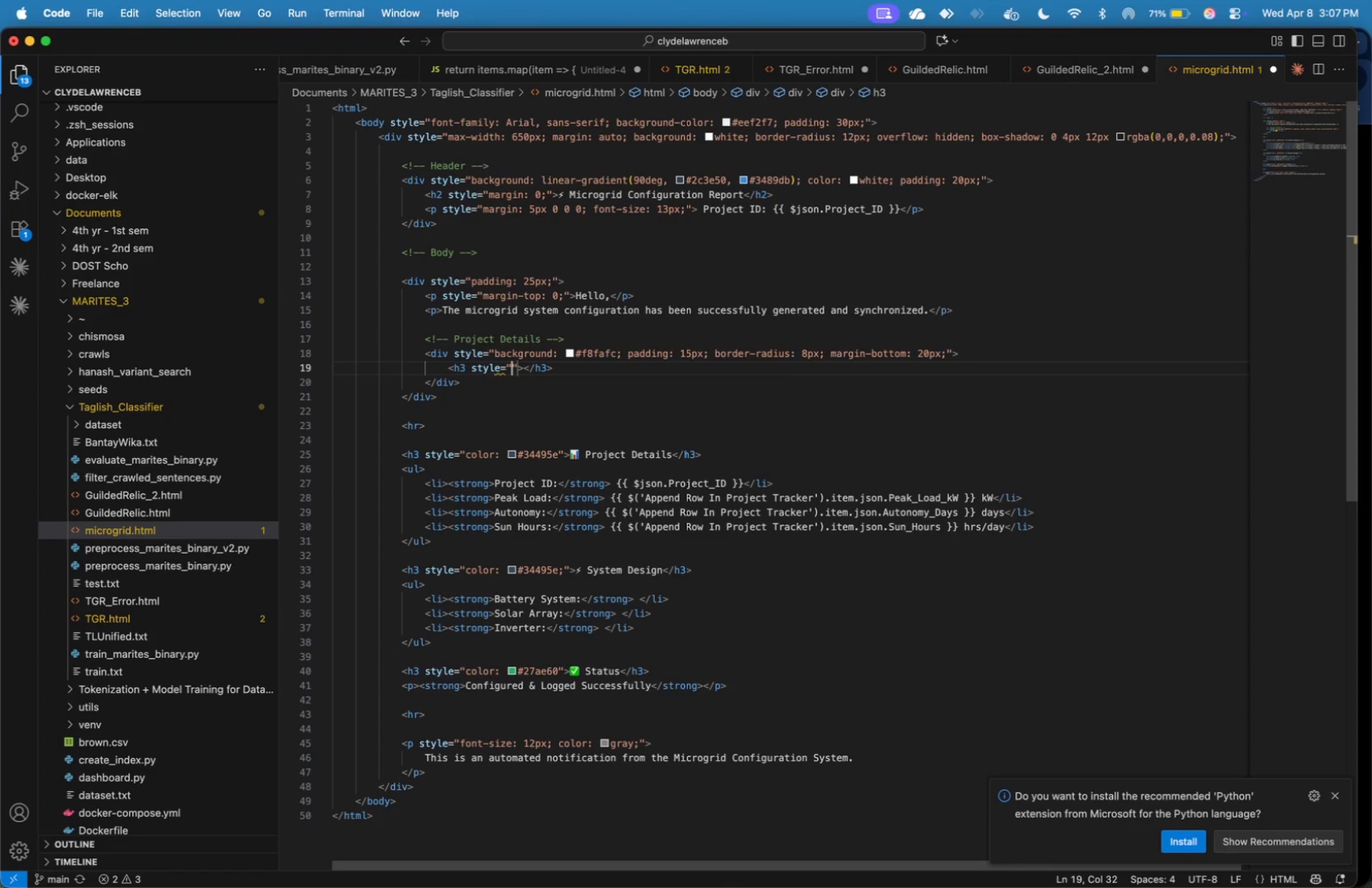 
wait(5.81)
 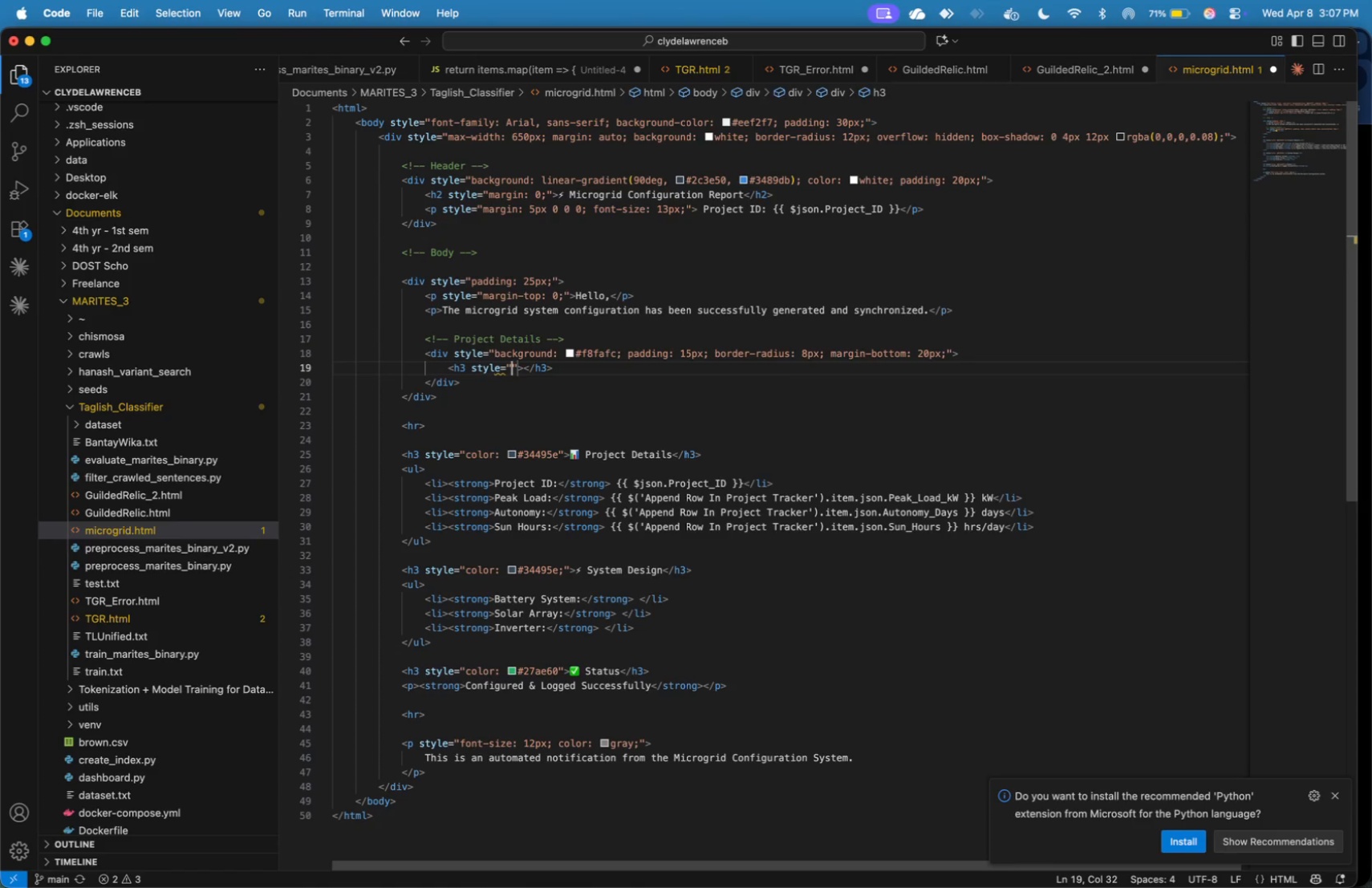 
type(margin-top: 0)
 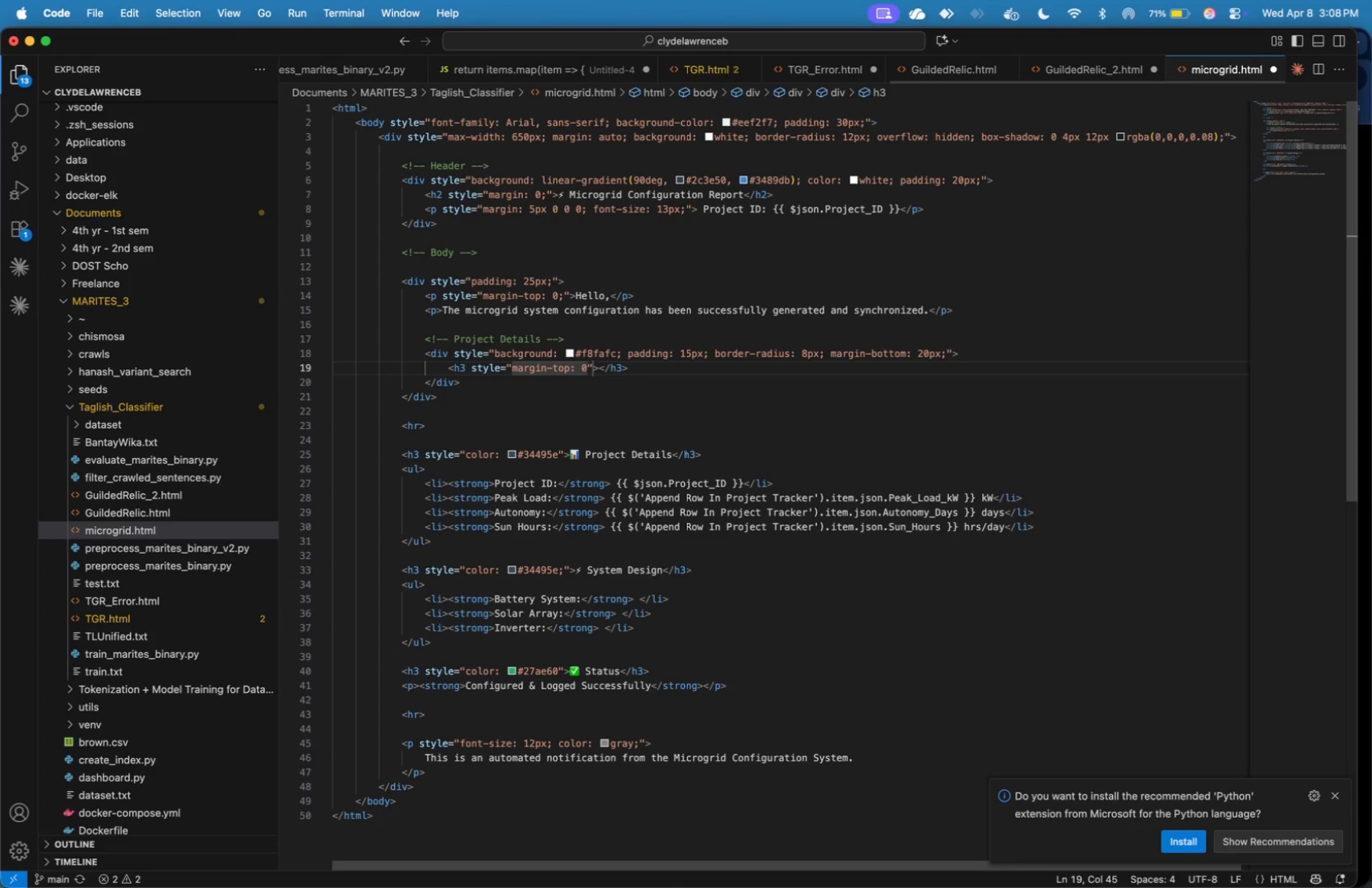 
wait(7.19)
 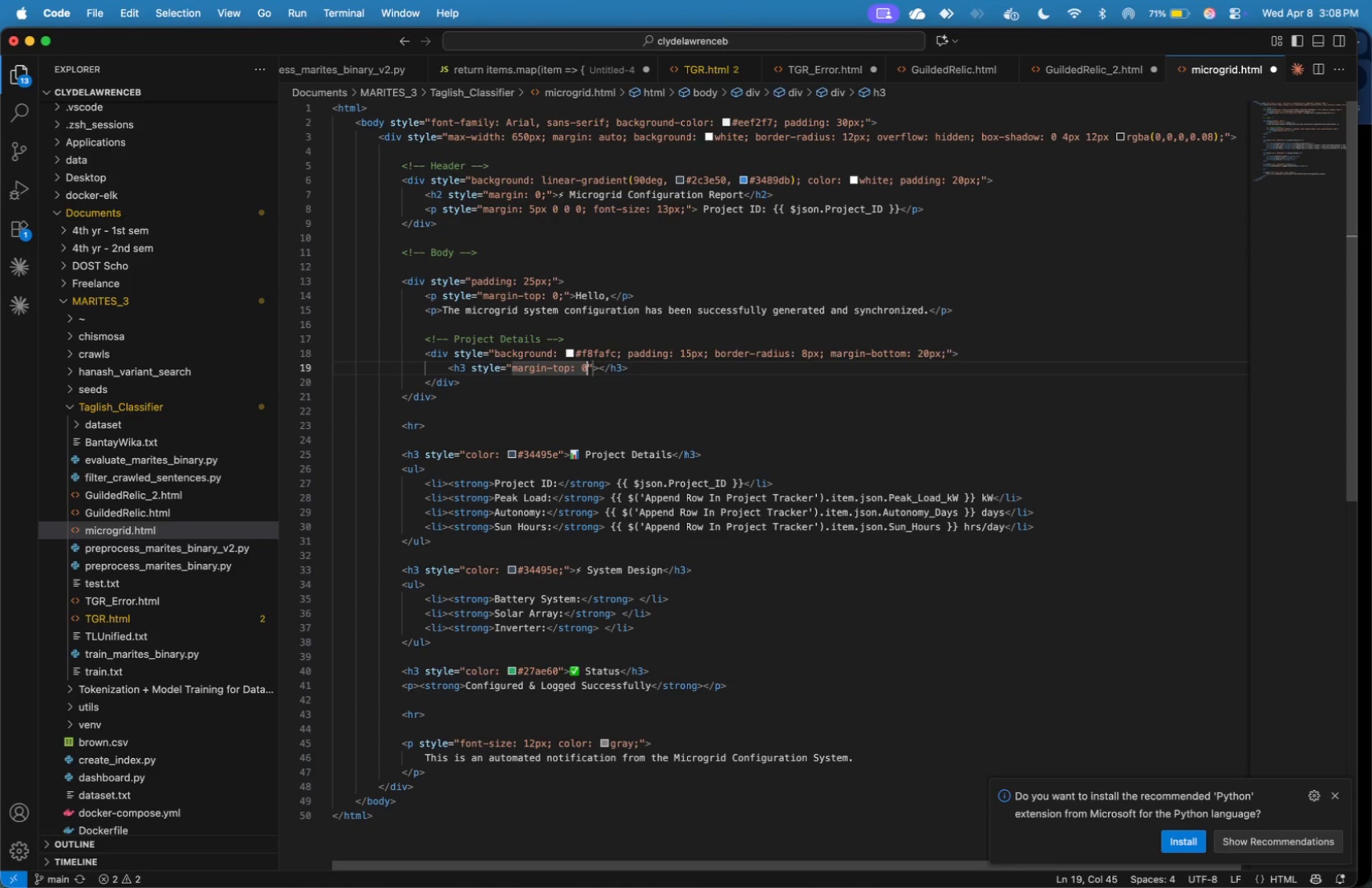 
key(Semicolon)
 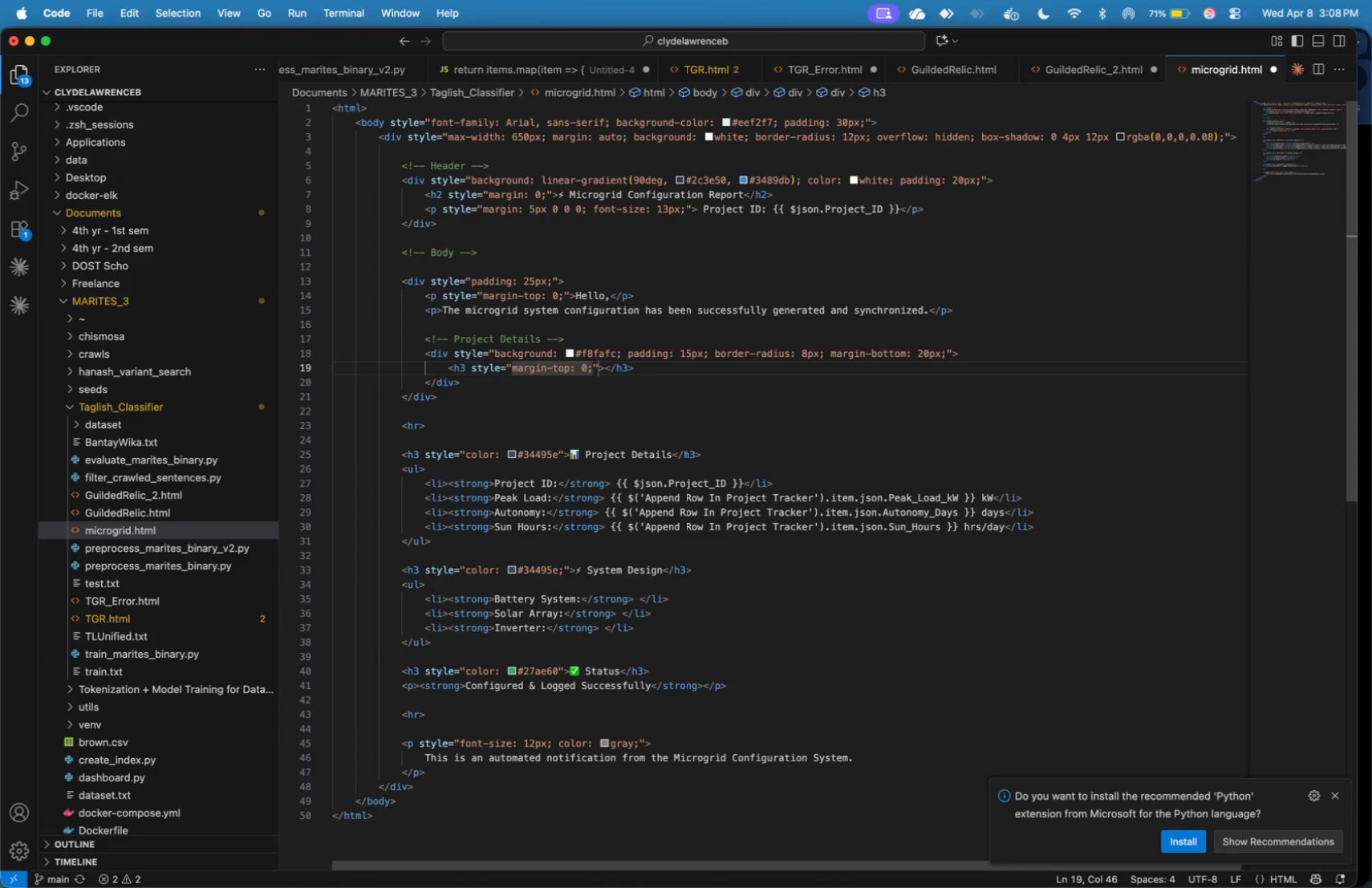 
key(ArrowRight)
 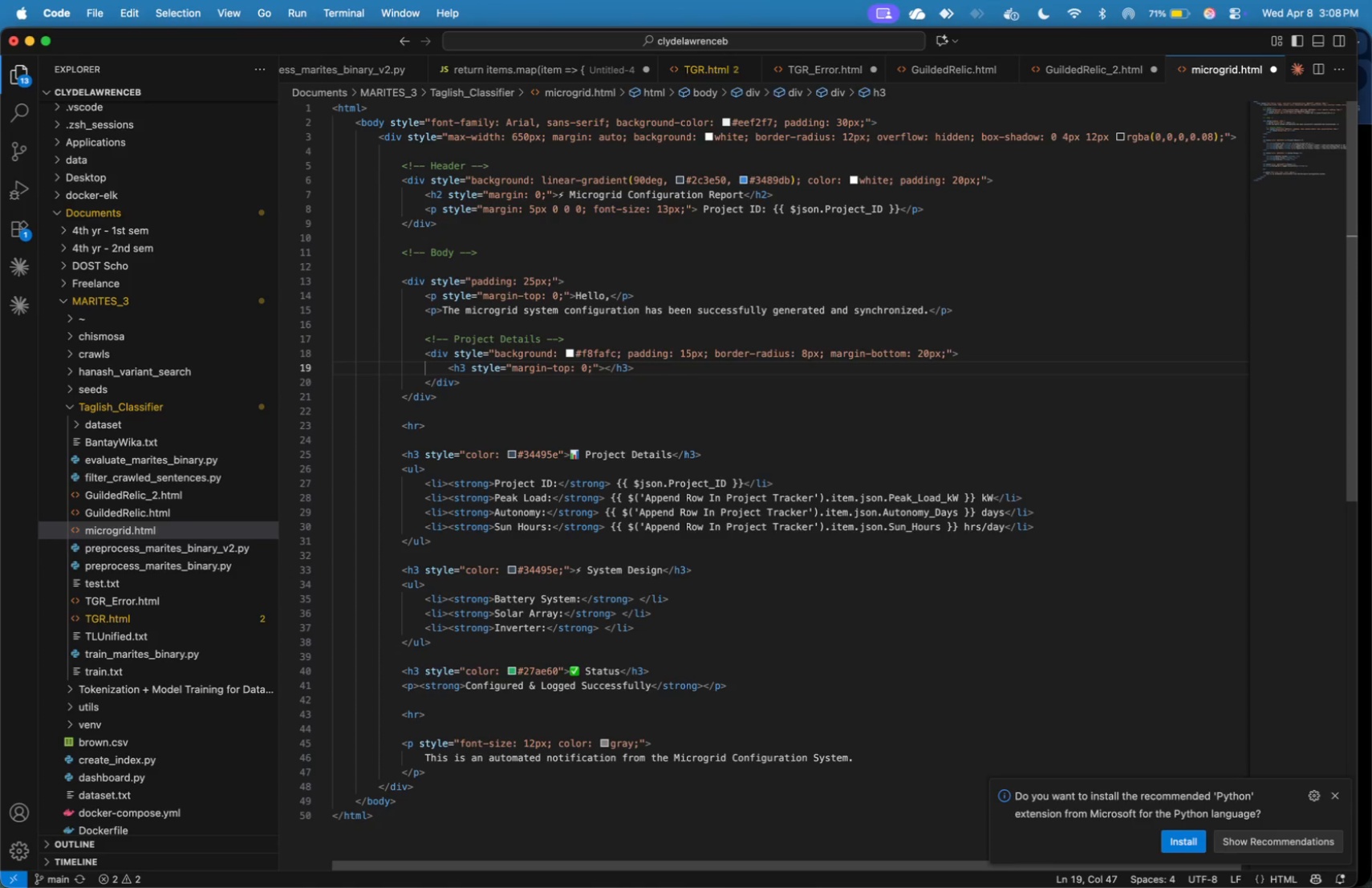 
key(ArrowRight)
 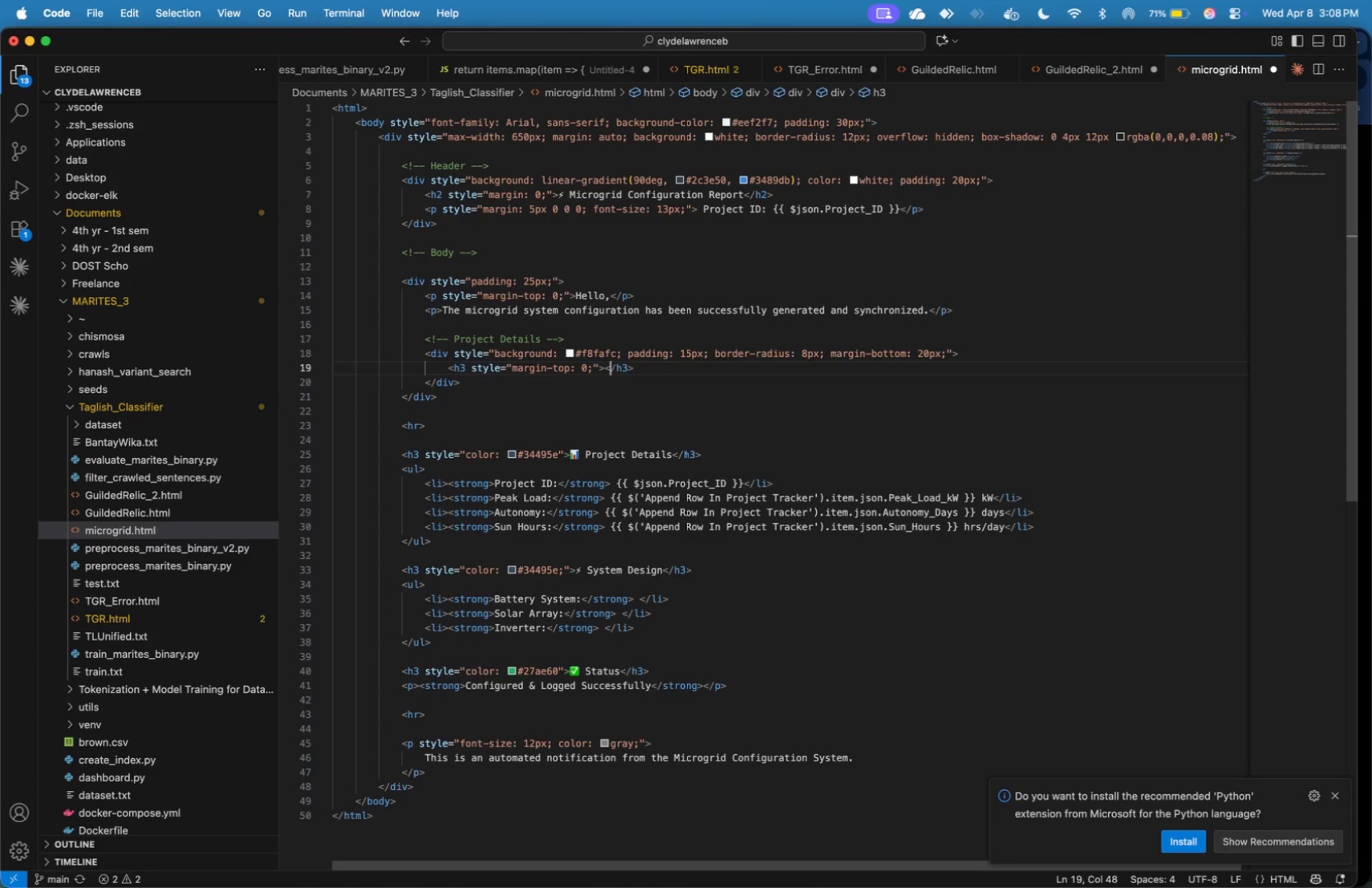 
key(ArrowRight)
 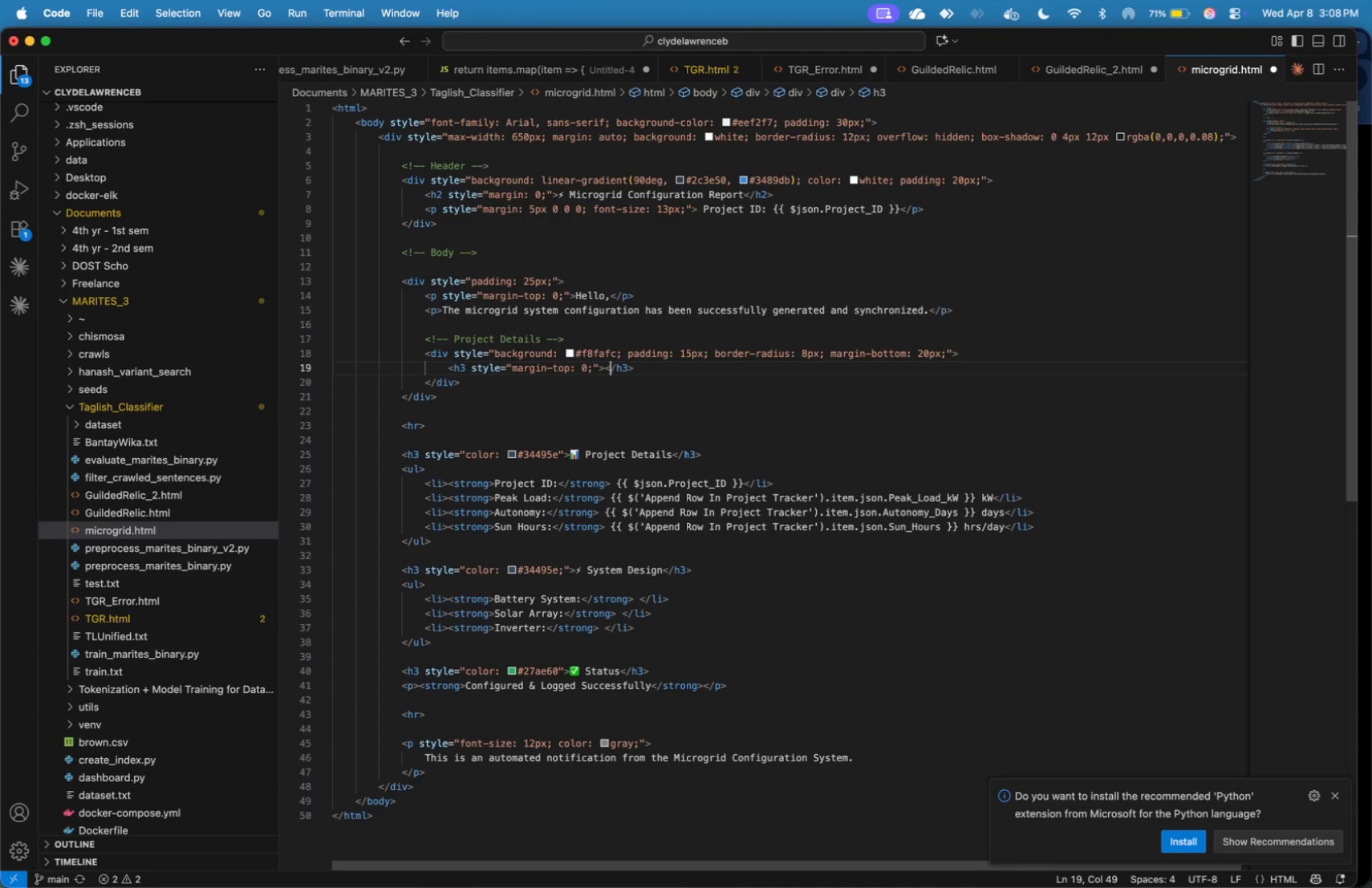 
key(ArrowDown)
 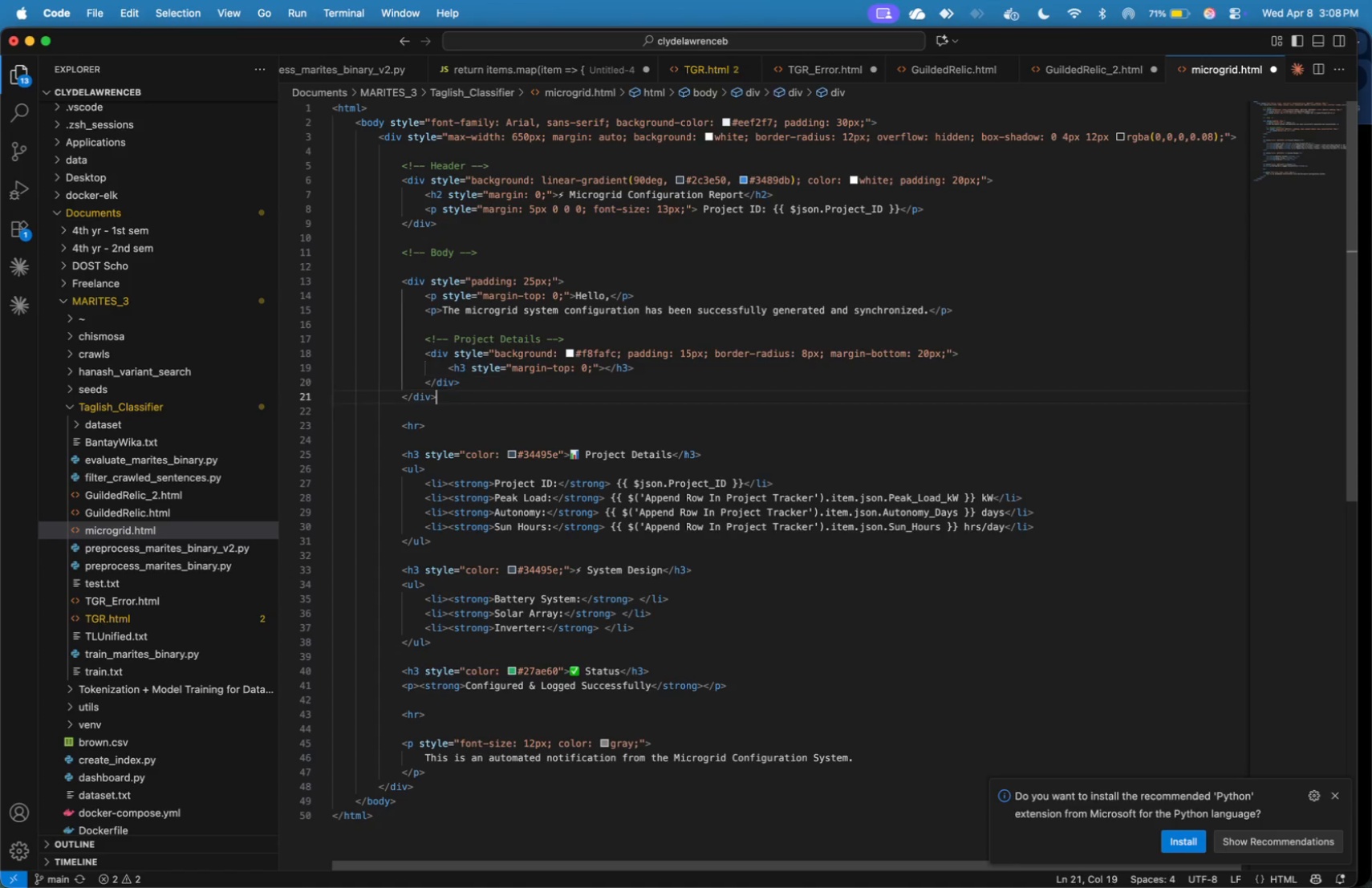 
key(ArrowDown)
 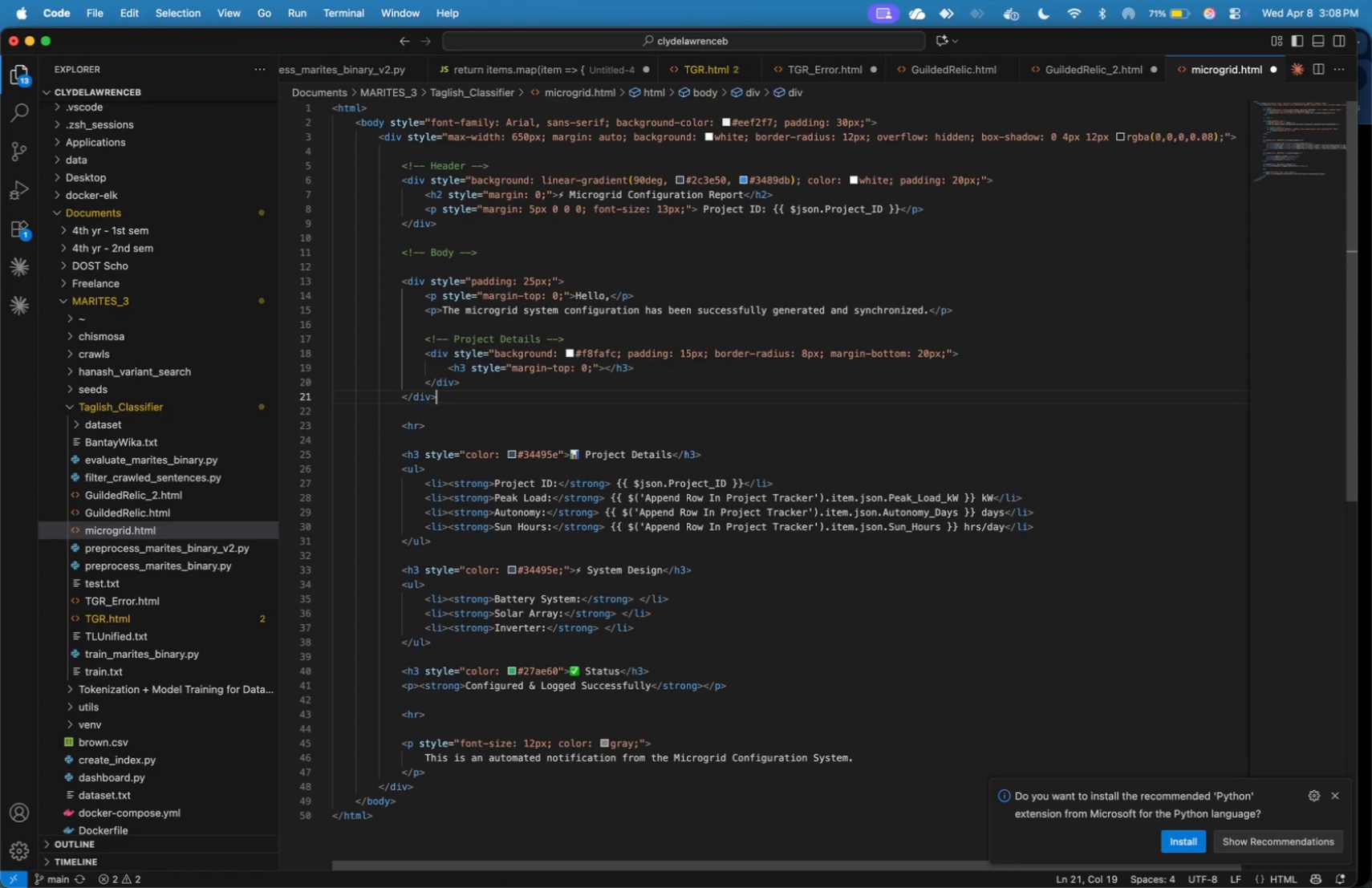 
key(ArrowDown)
 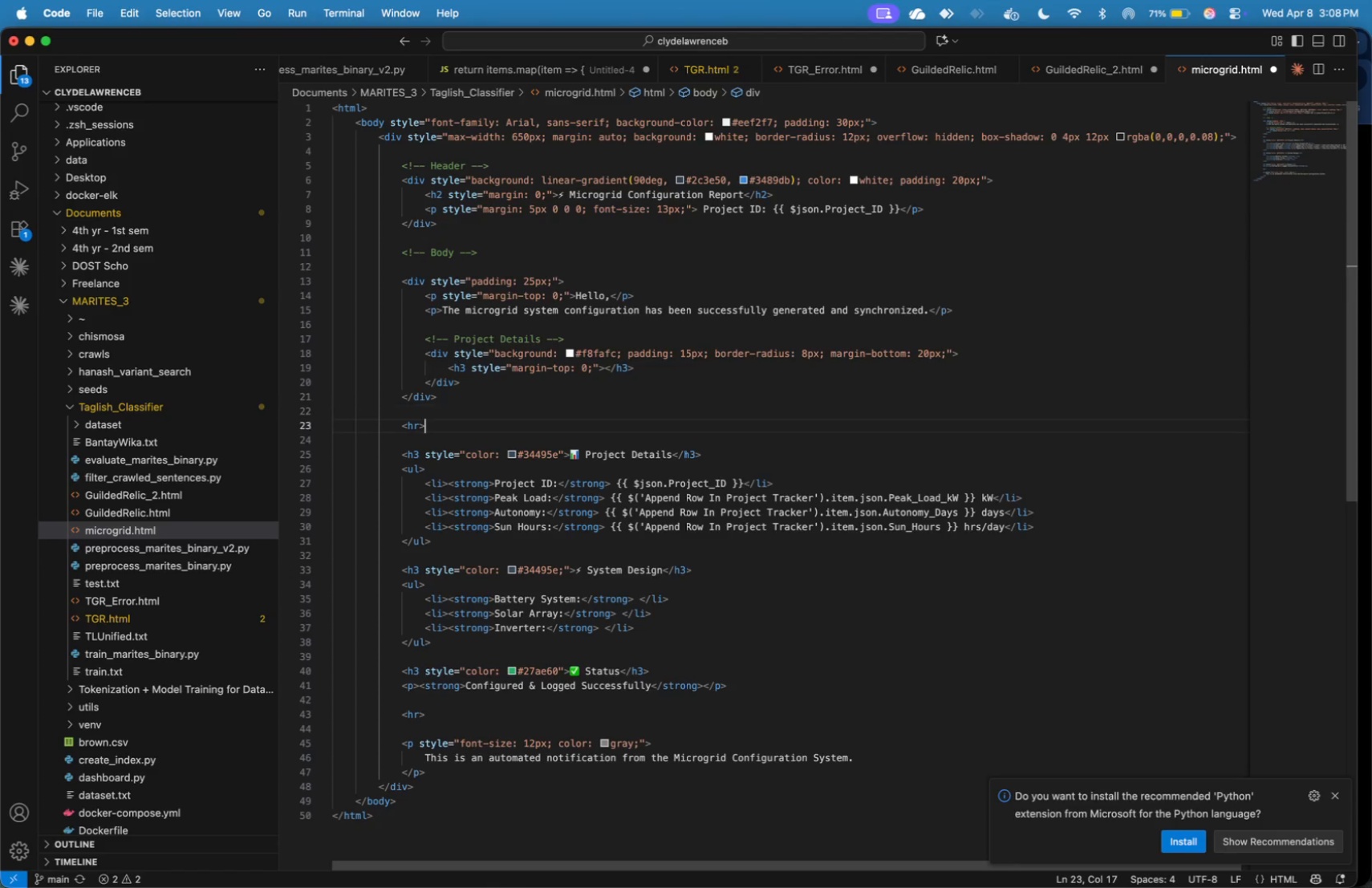 
key(ArrowDown)
 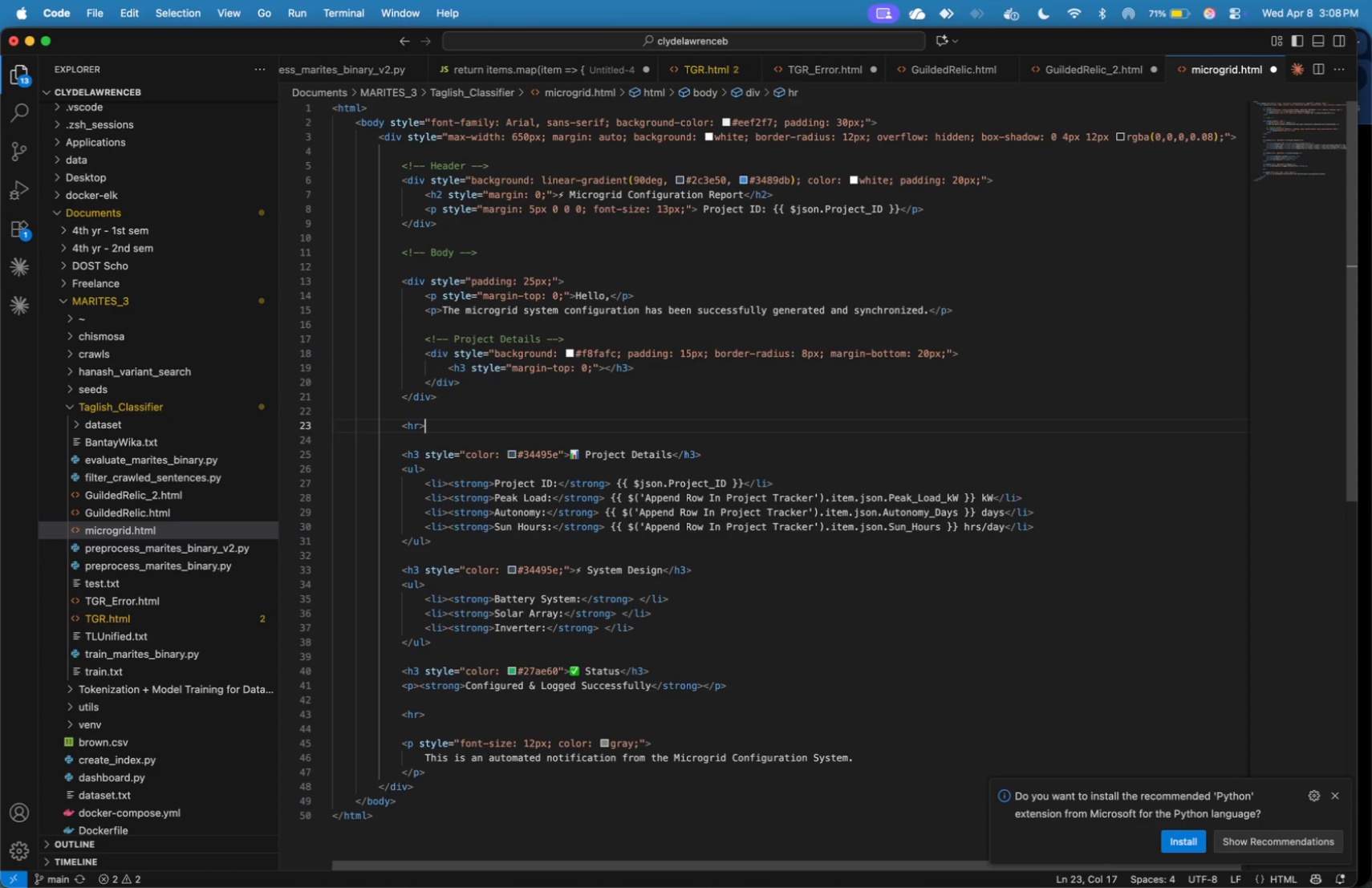 
key(ArrowDown)
 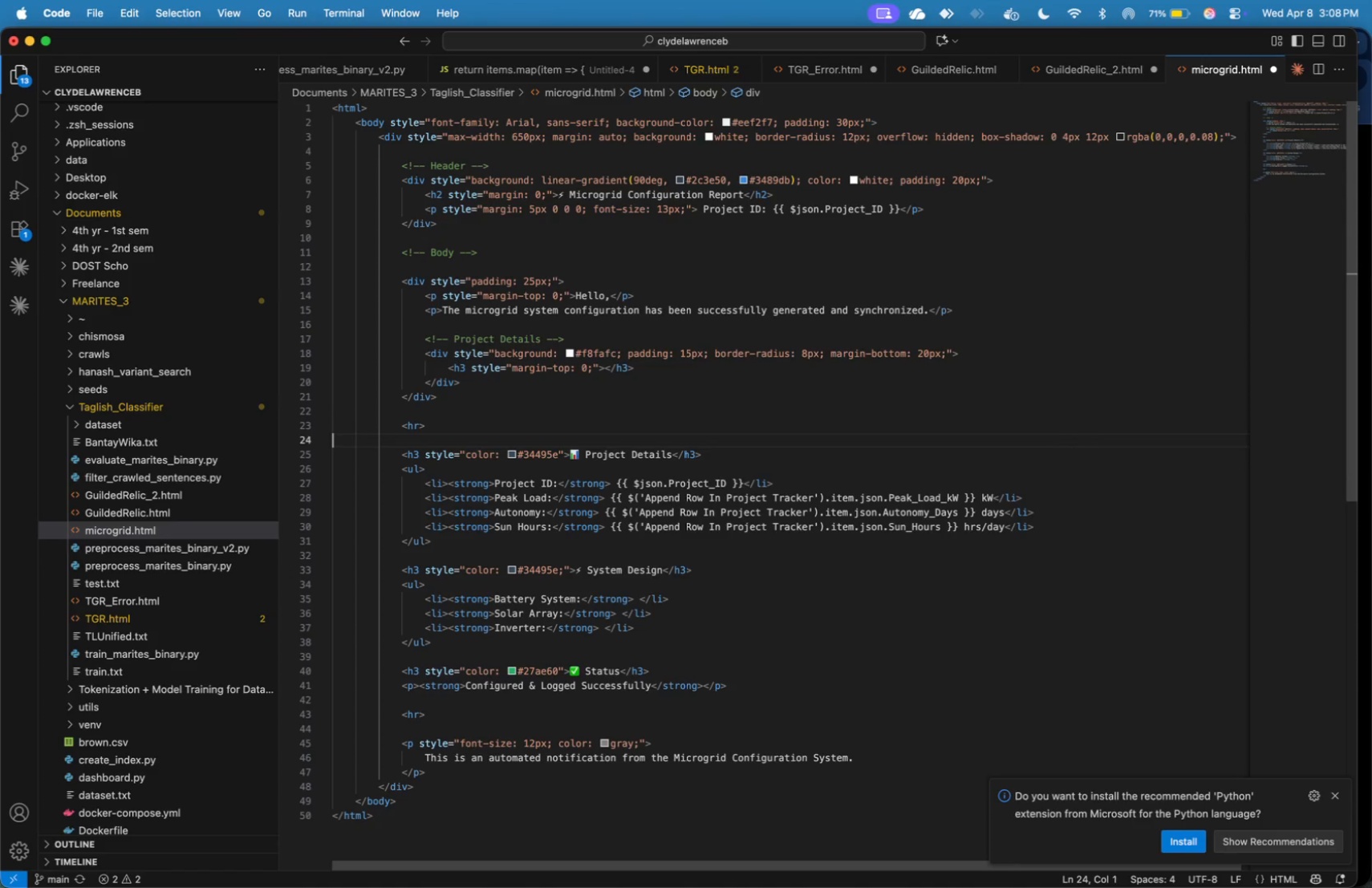 
key(ArrowDown)
 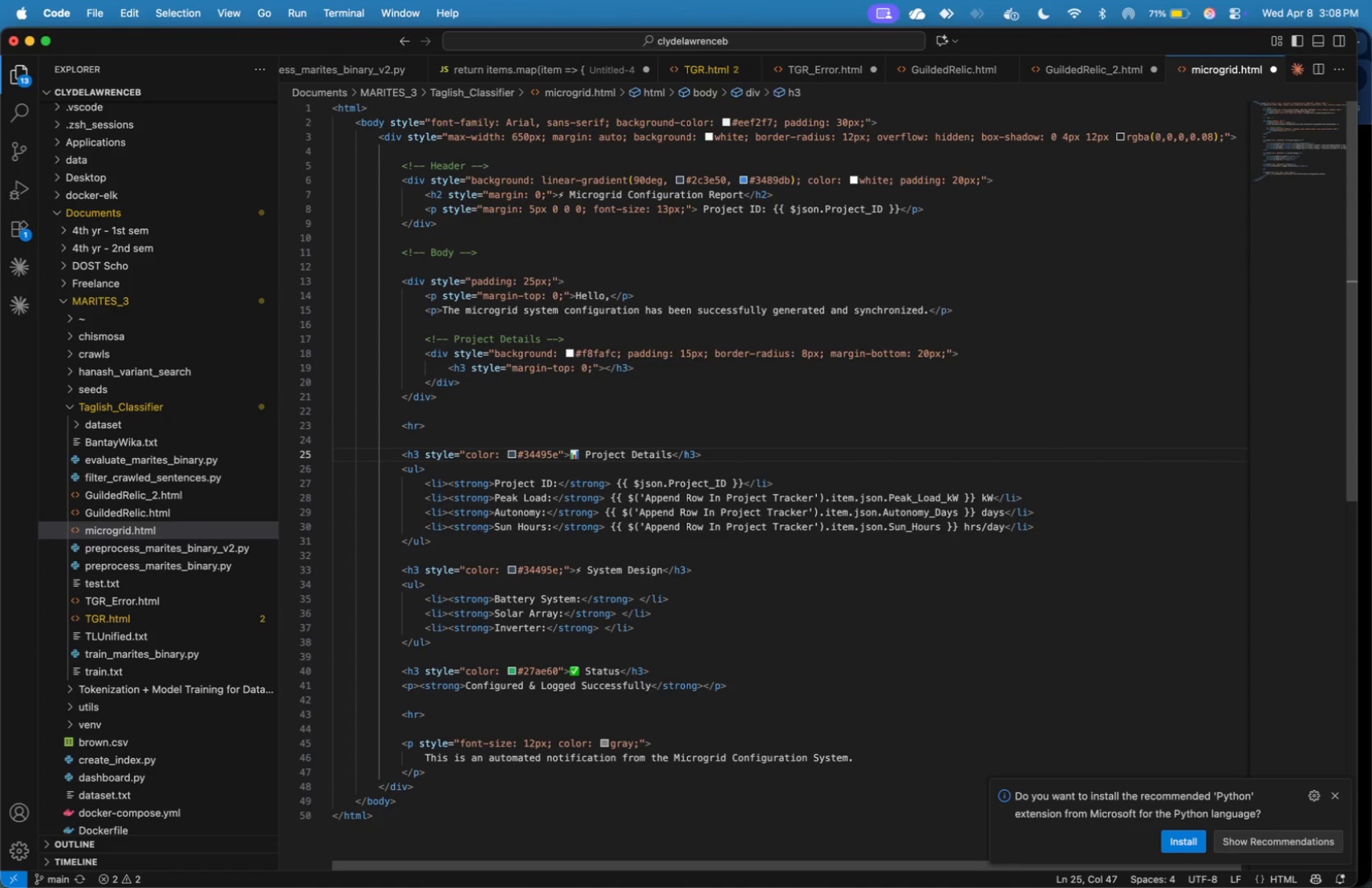 
key(ArrowRight)
 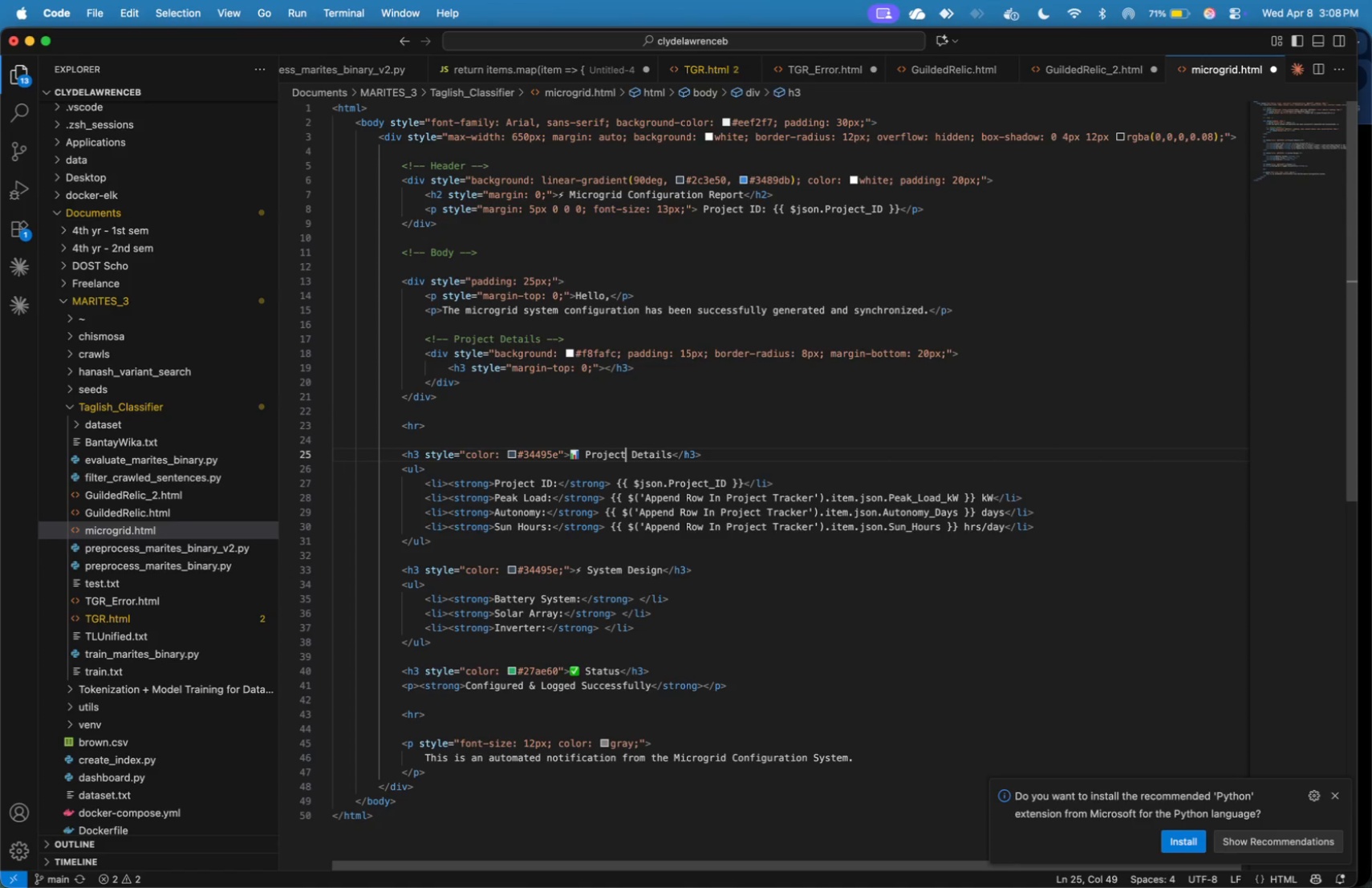 
key(ArrowRight)
 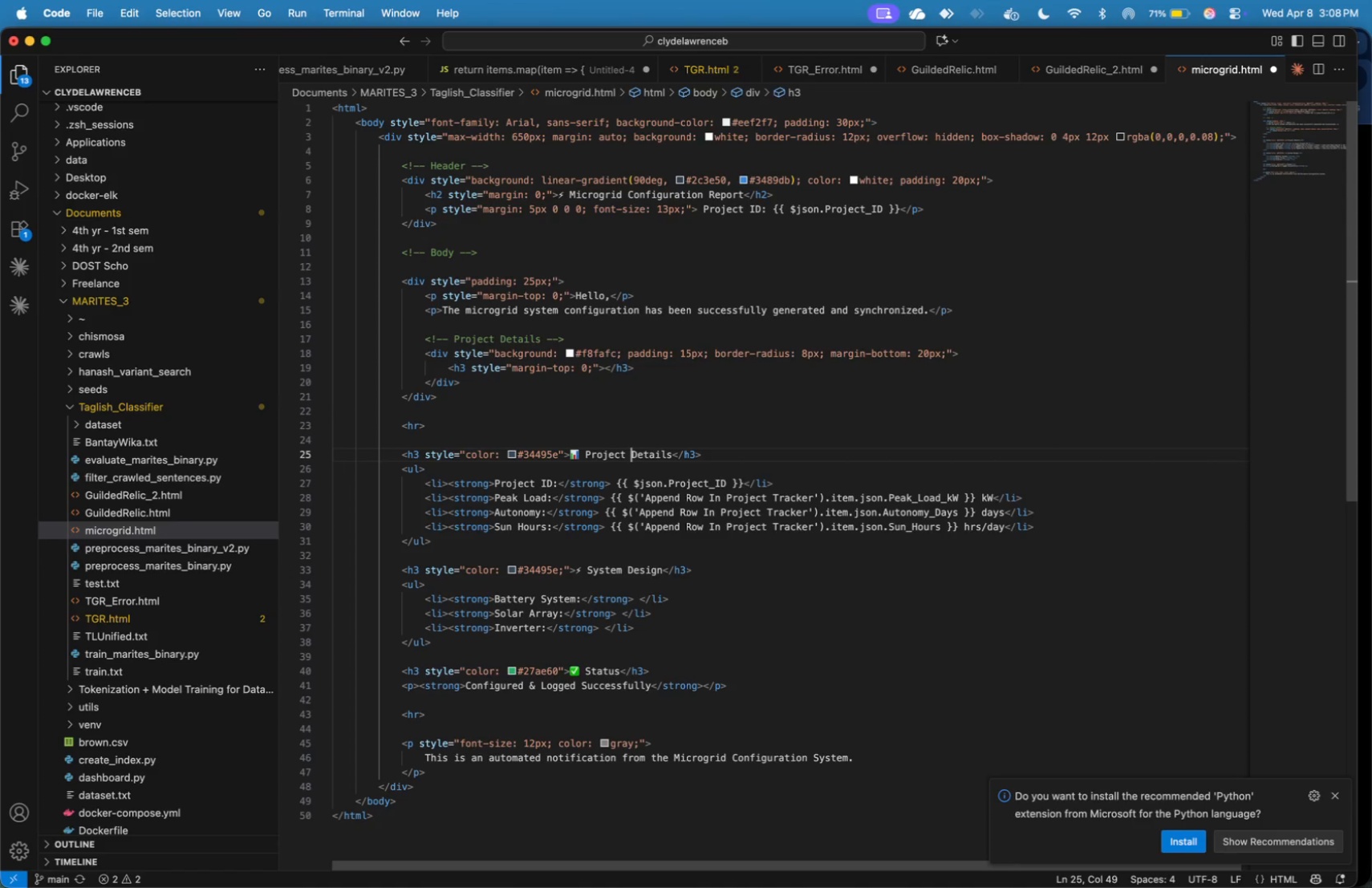 
key(ArrowRight)
 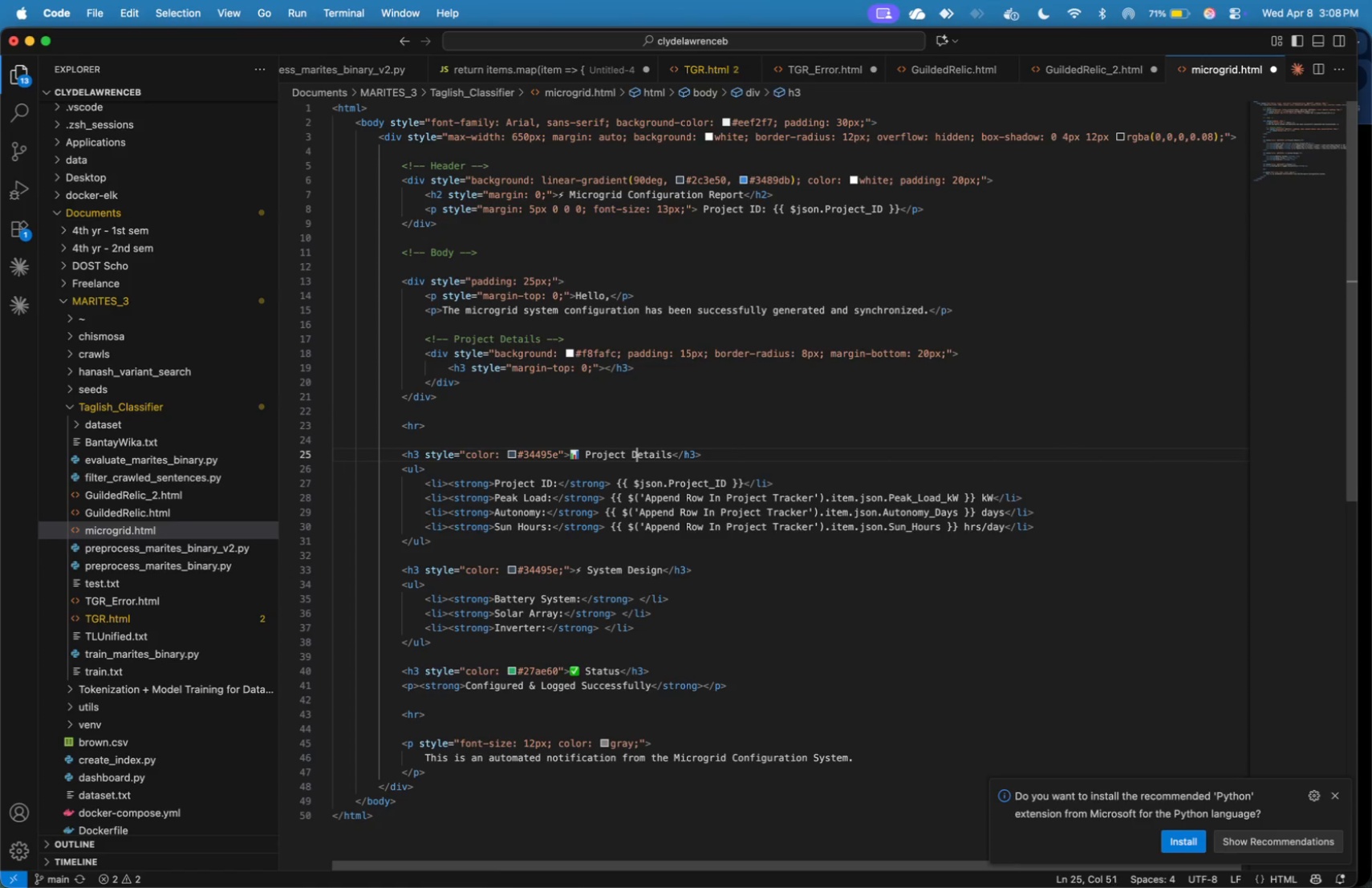 
key(ArrowRight)
 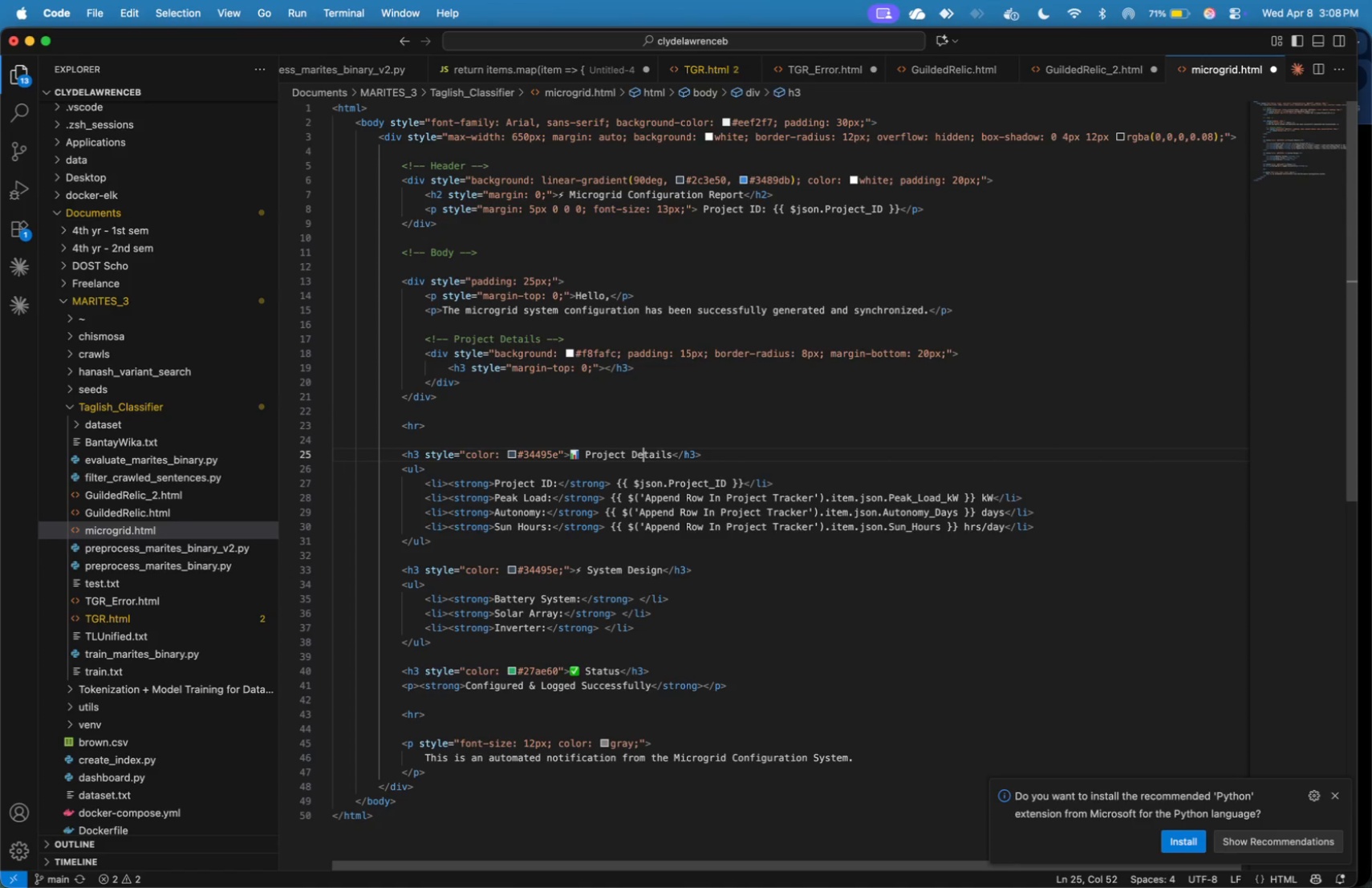 
key(ArrowRight)
 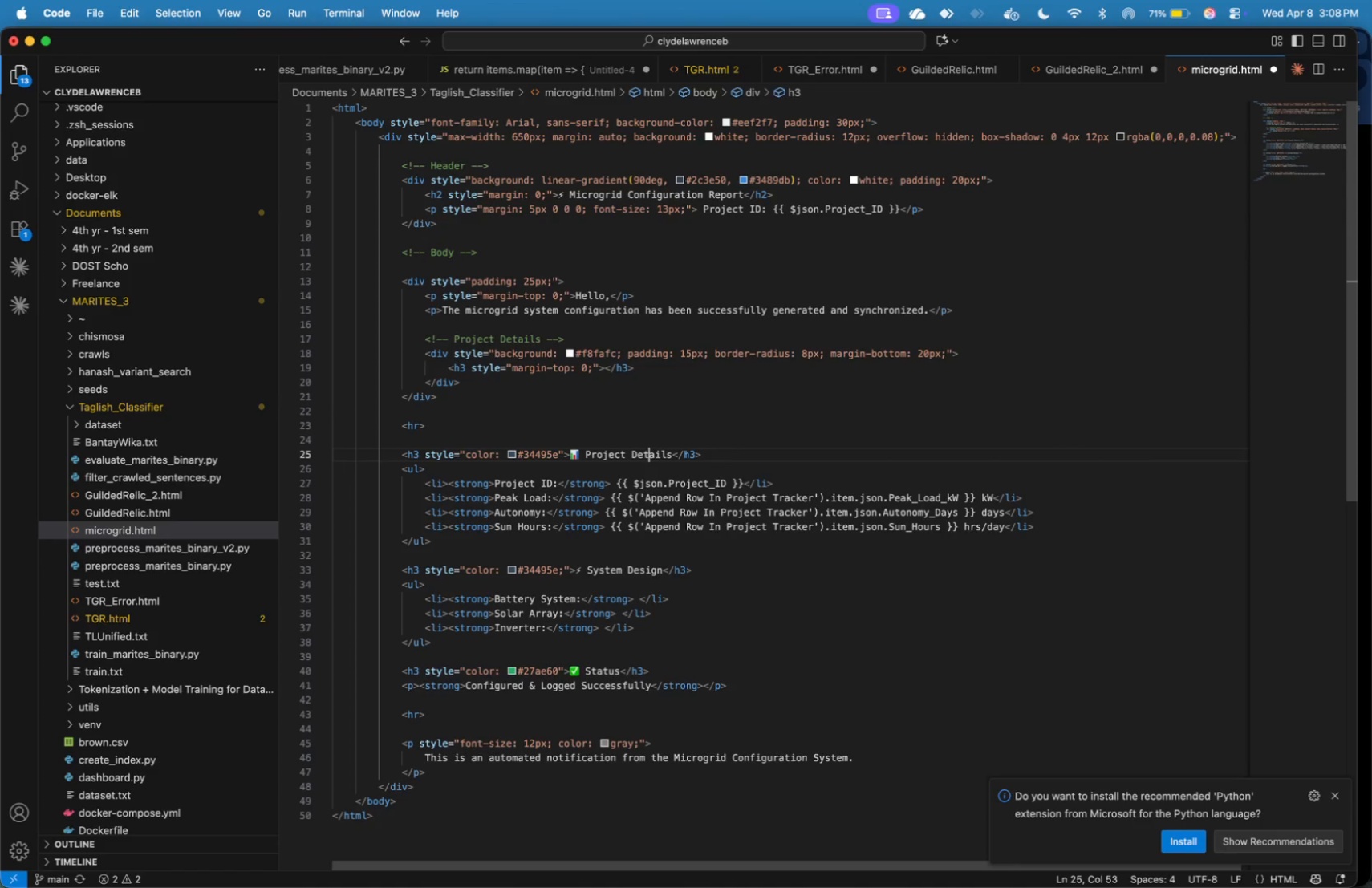 
key(ArrowRight)
 